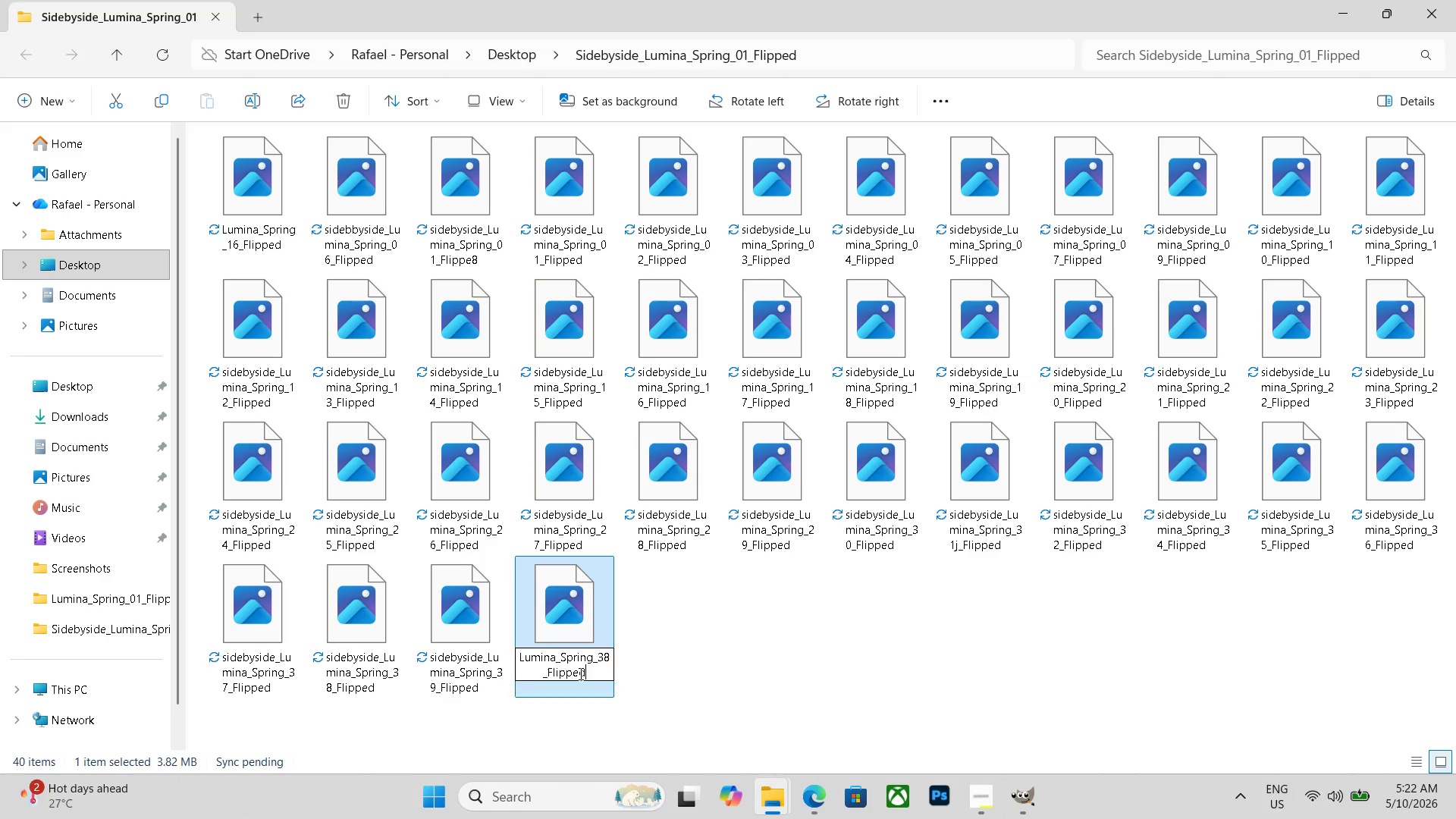 
key(Control+V)
 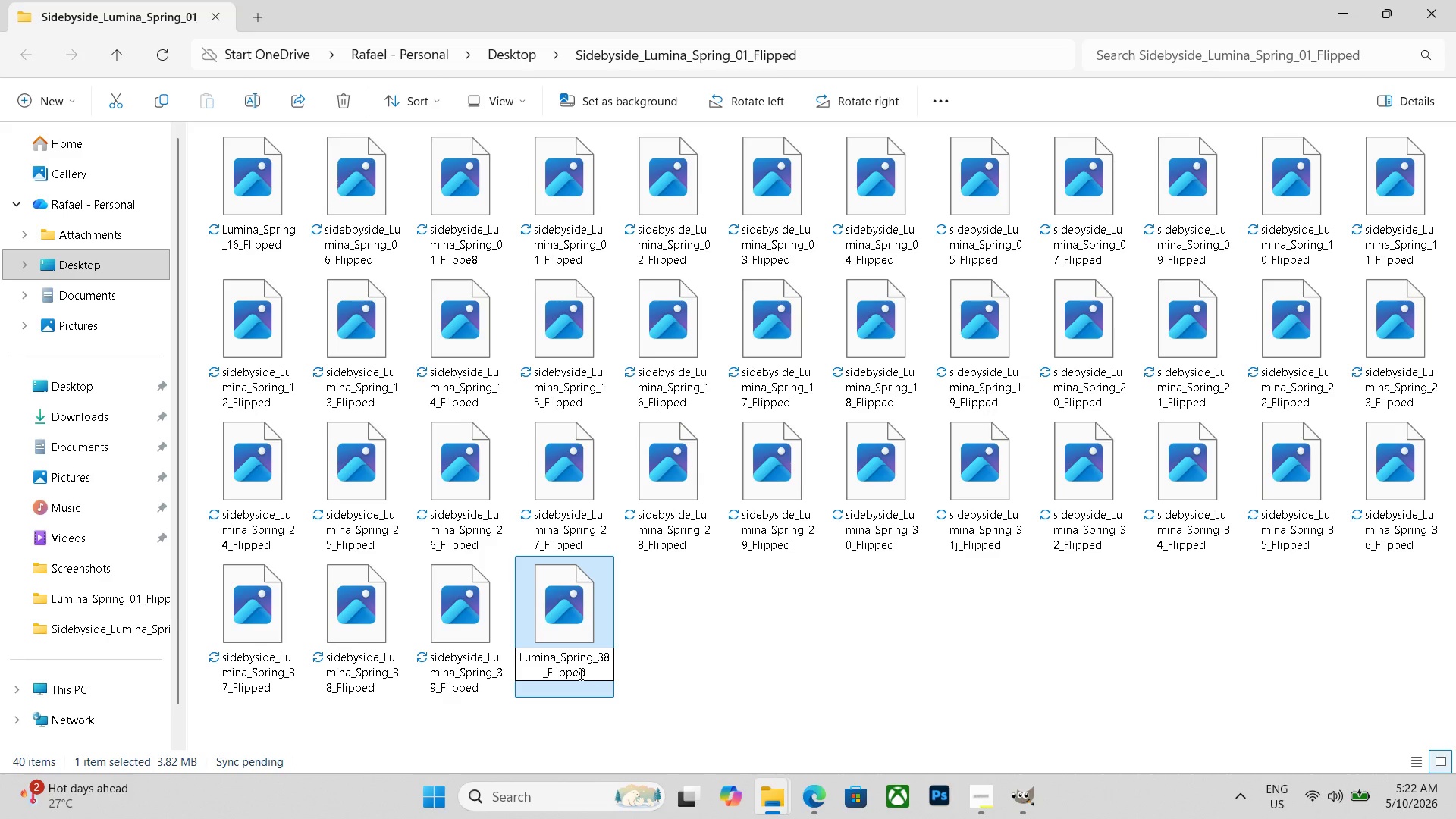 
hold_key(key=Backspace, duration=1.5)
 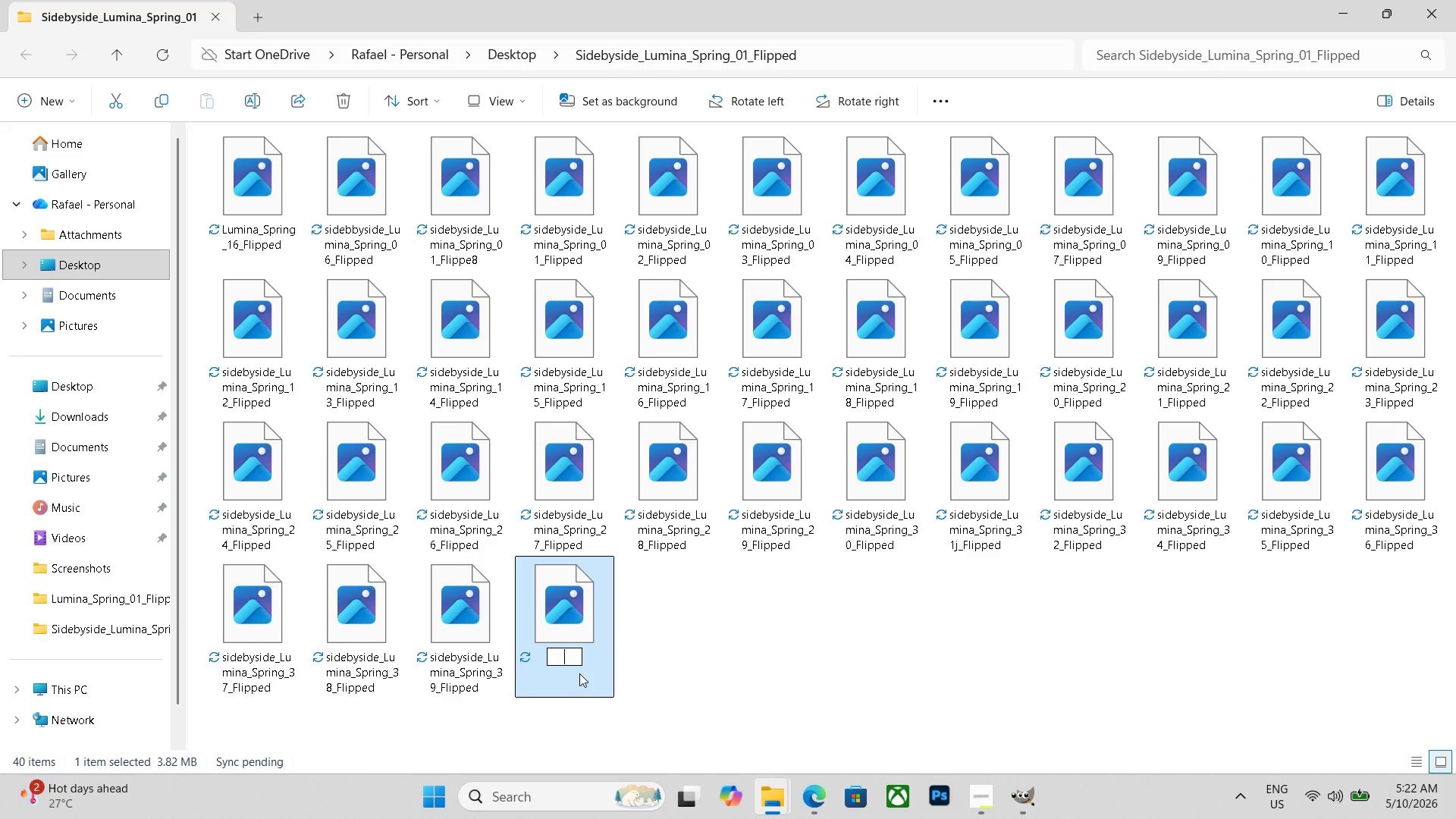 
key(Backspace)
key(Backspace)
type(sidebyside_)
 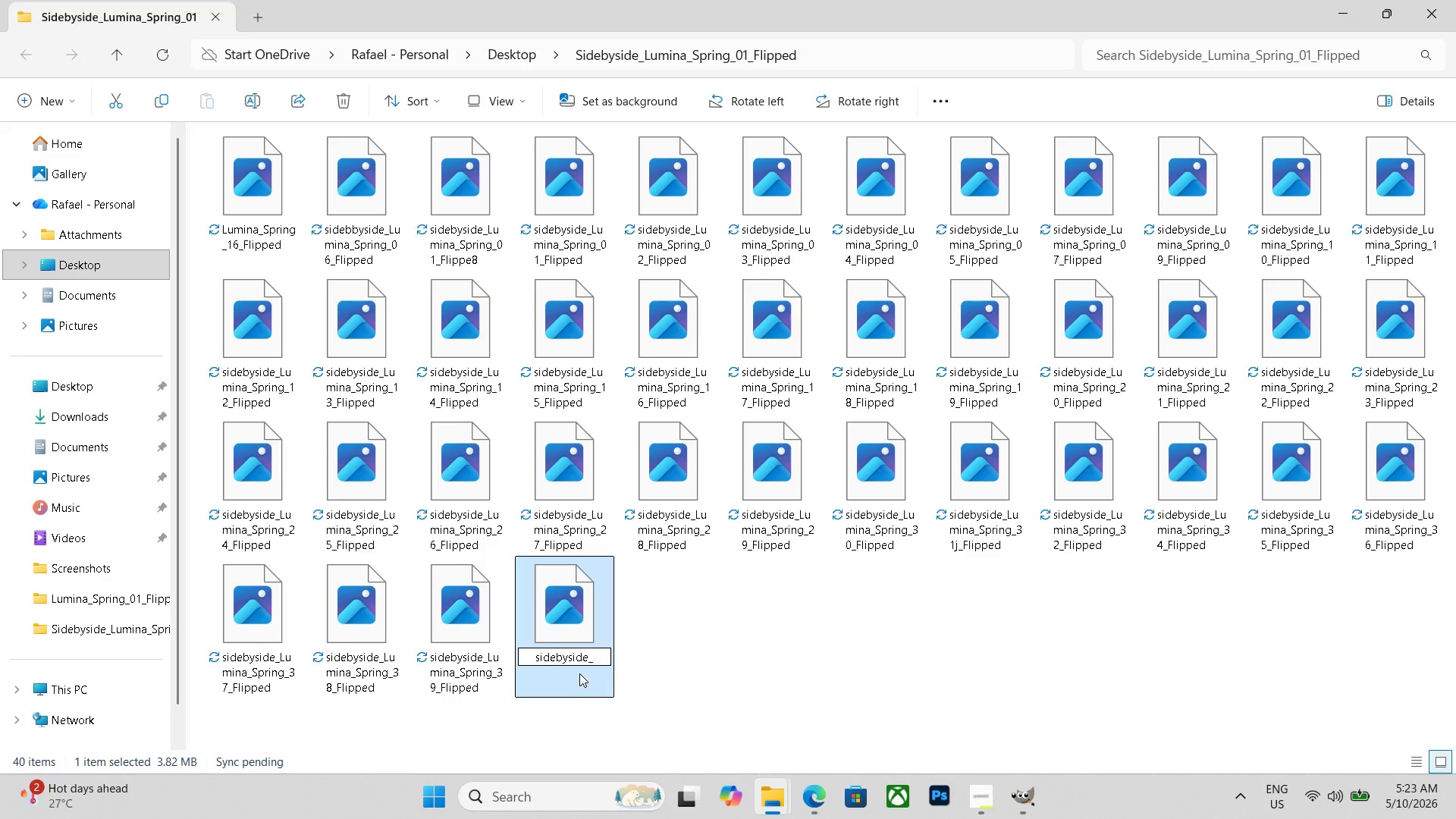 
key(Control+ControlLeft)
 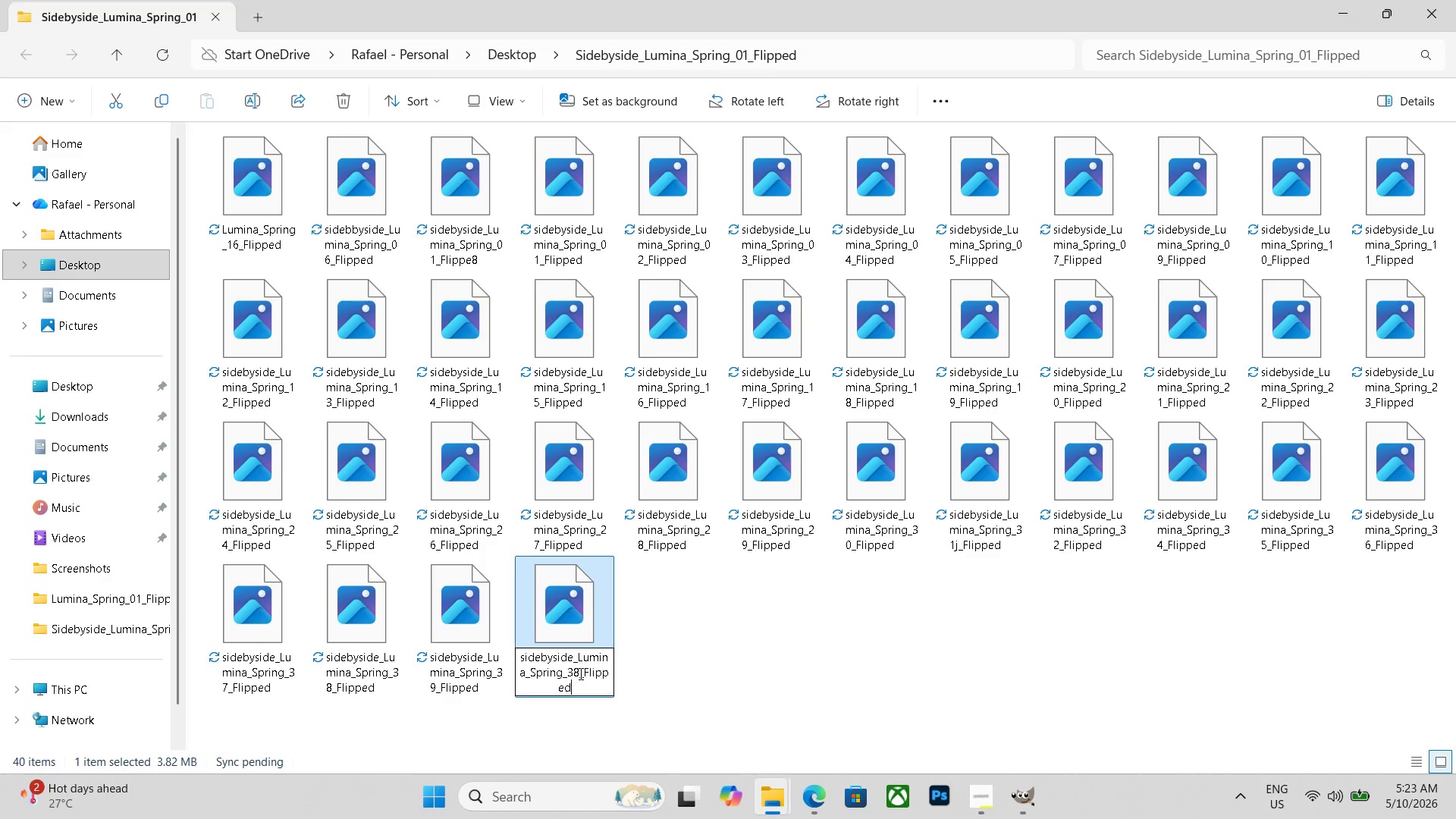 
key(Control+V)
 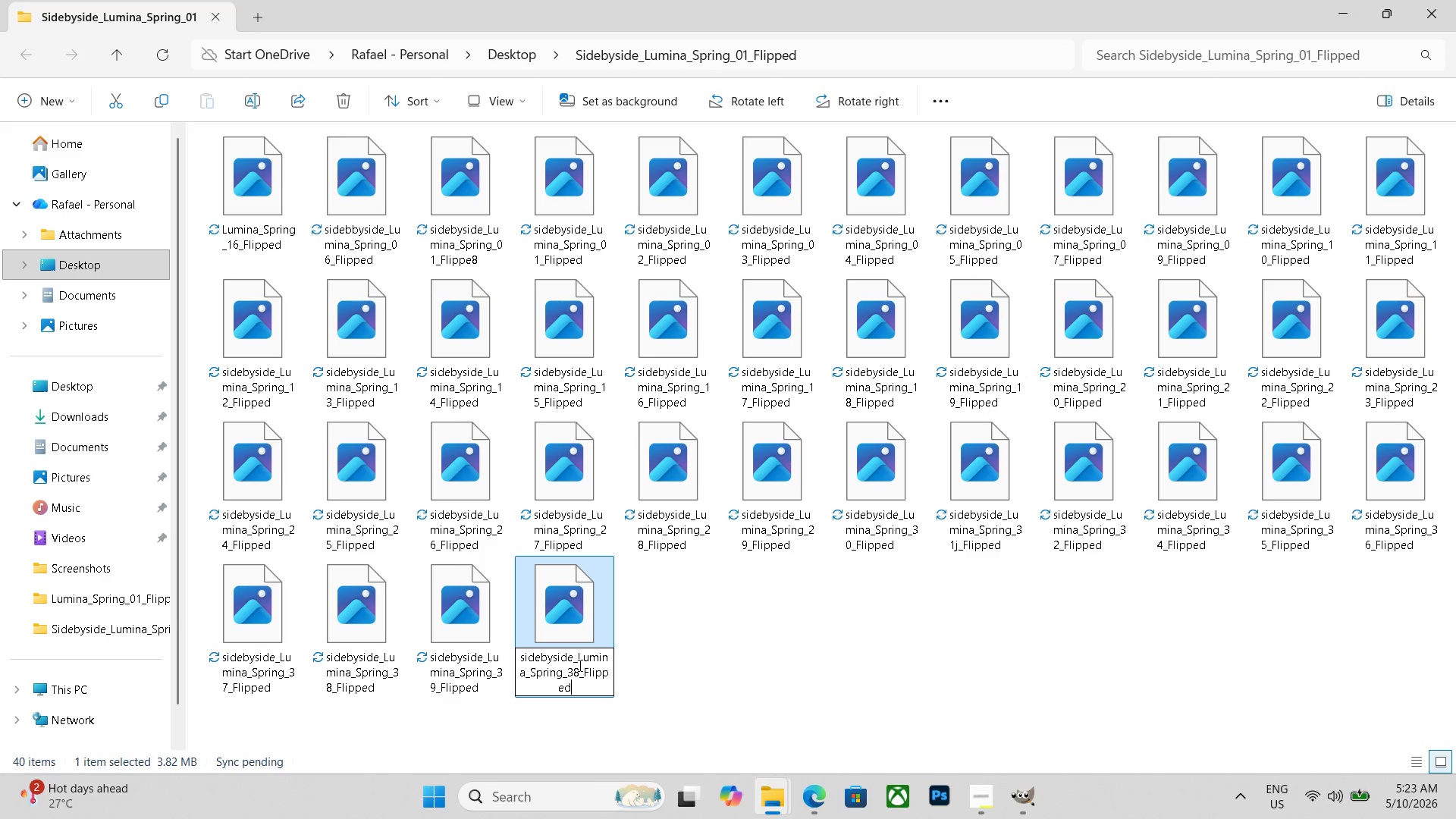 
left_click([576, 670])
 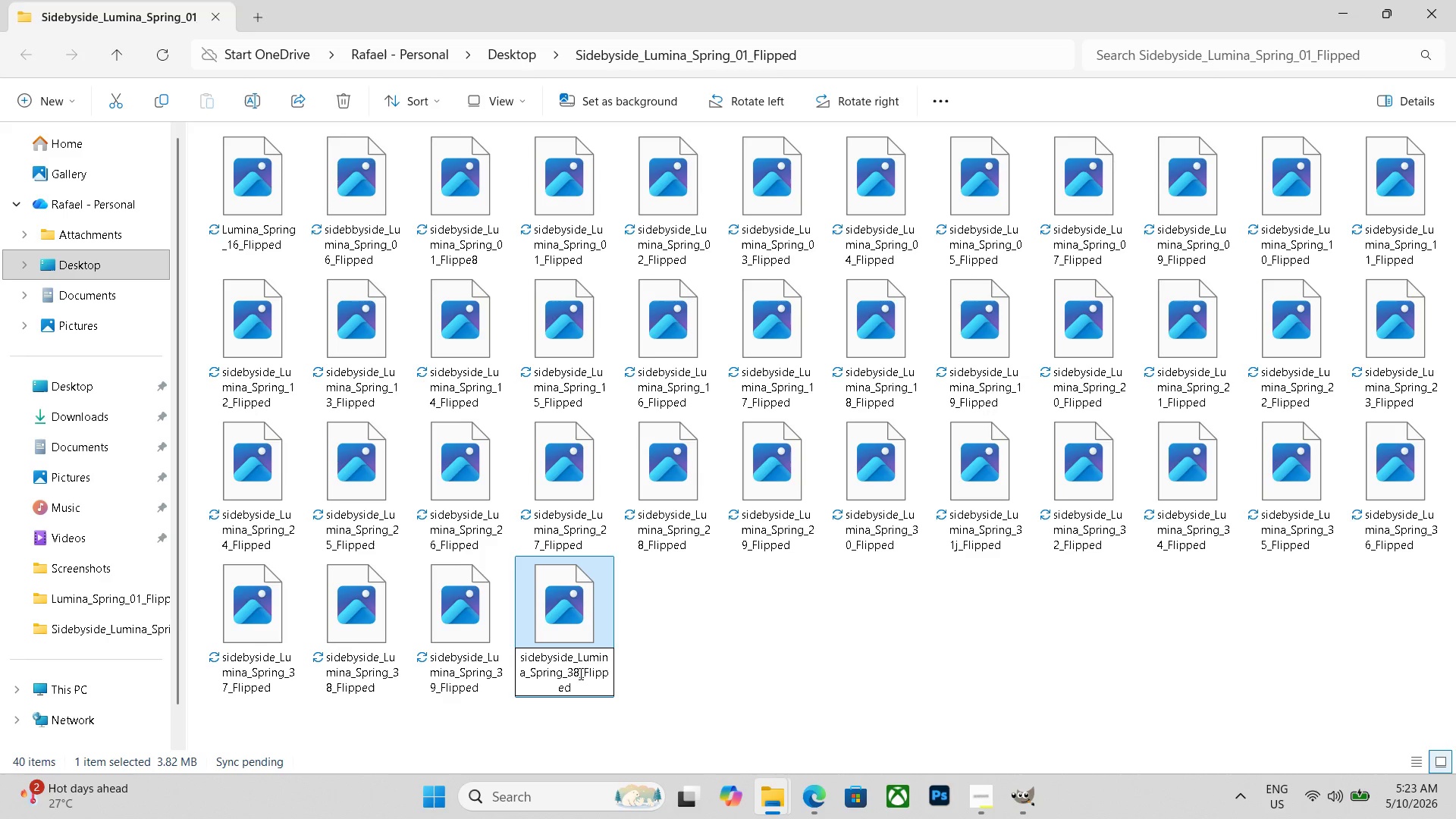 
left_click([579, 673])
 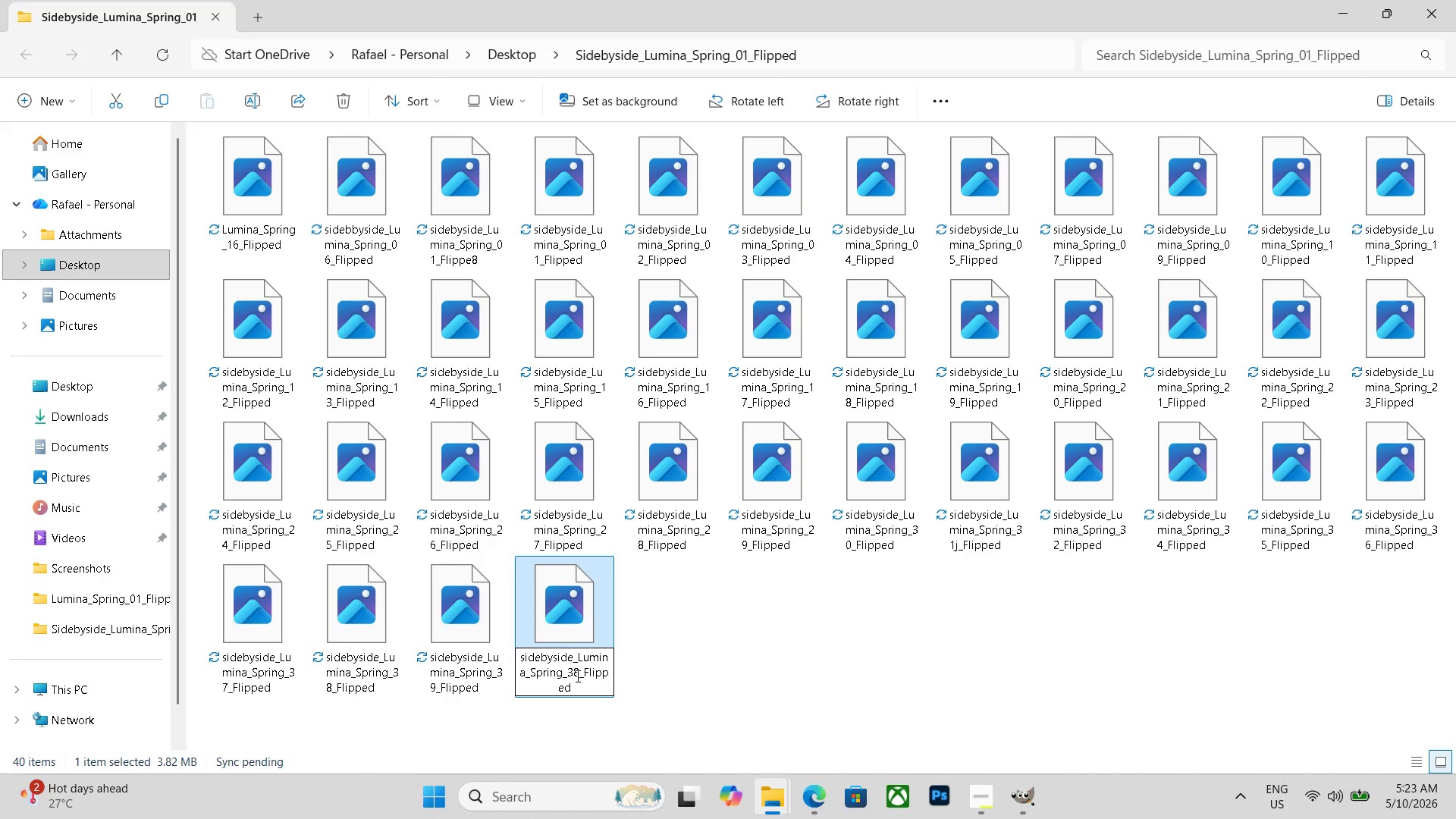 
key(Backspace)
 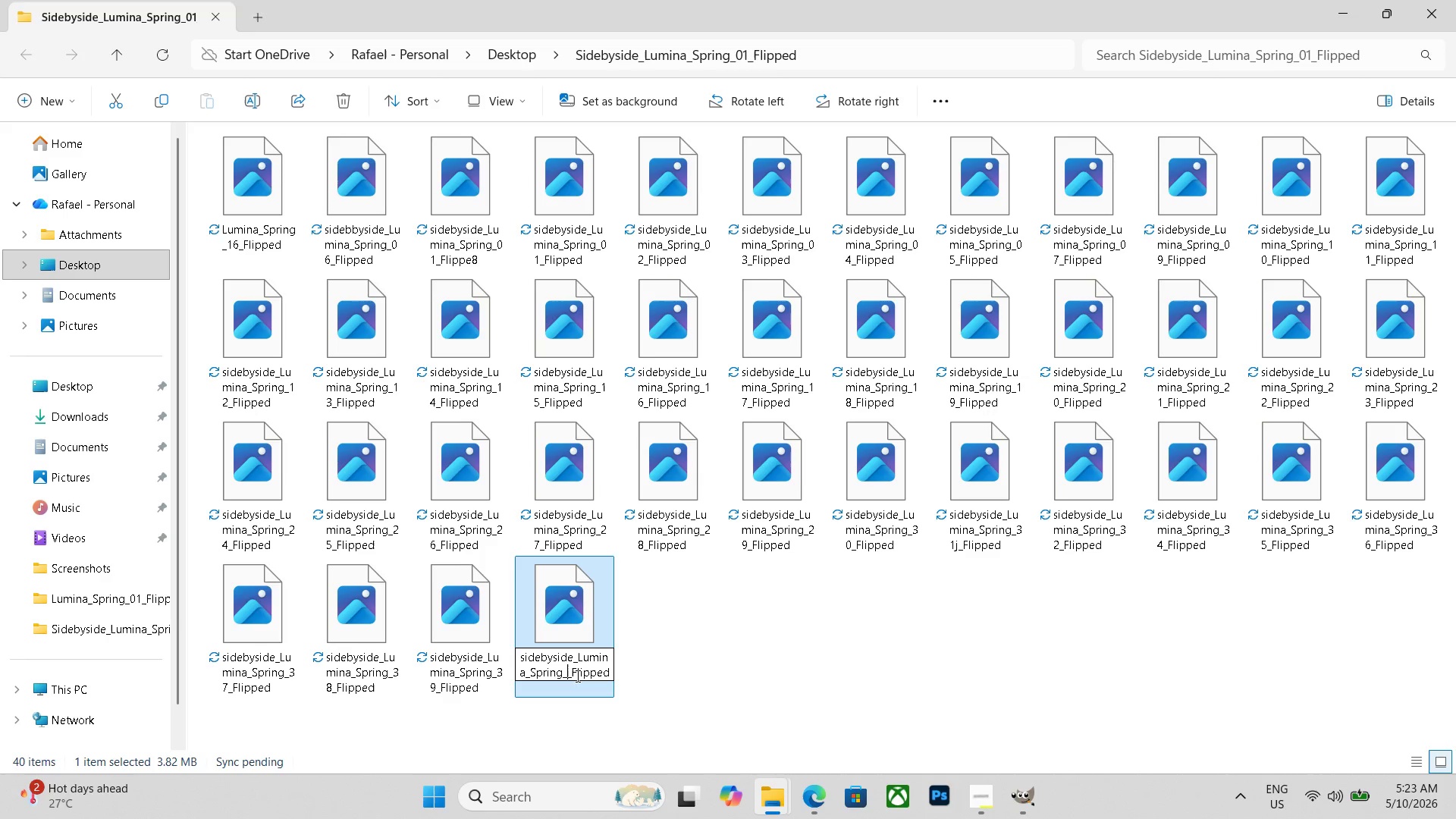 
key(Backspace)
 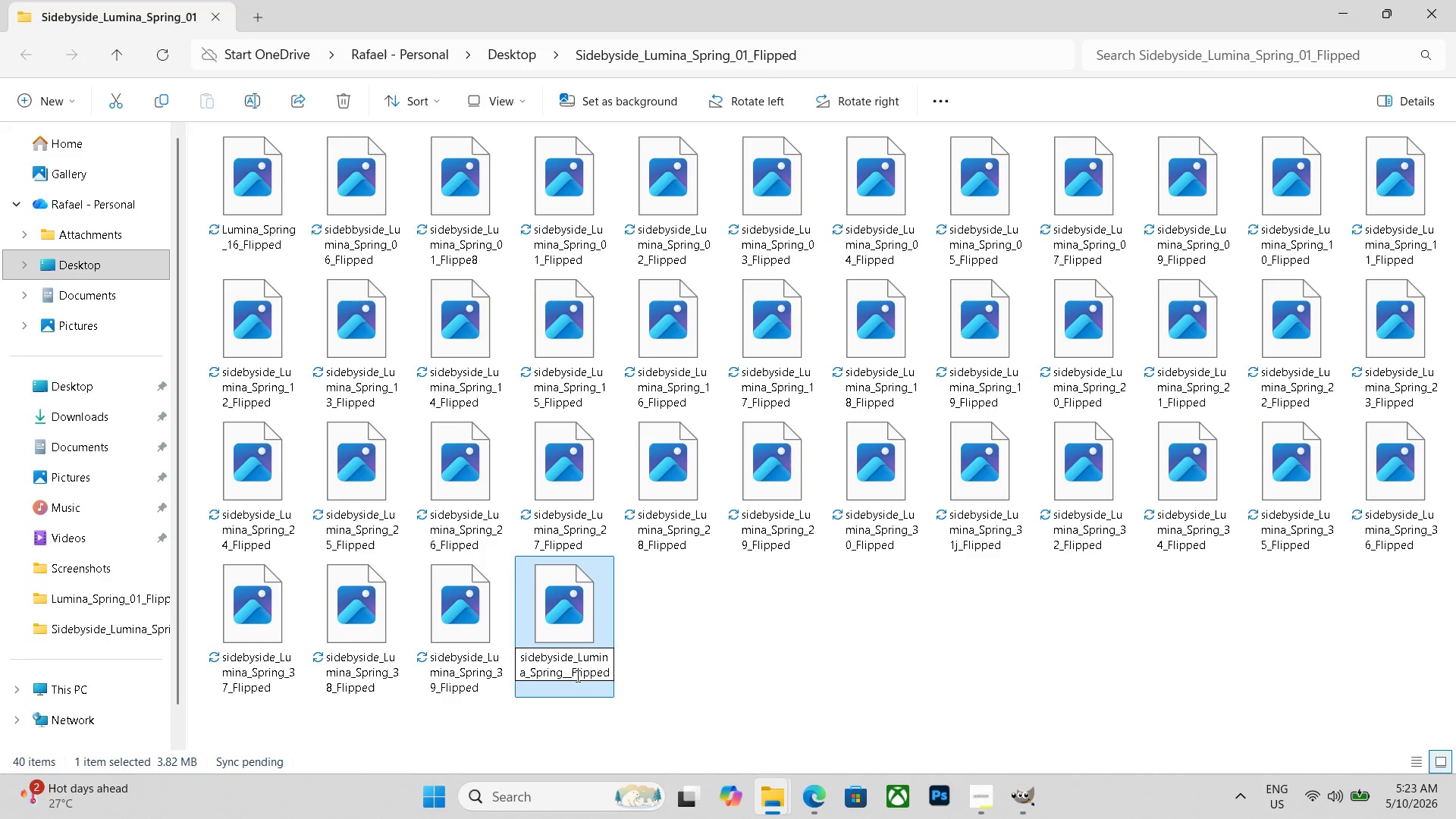 
key(Numpad3)
 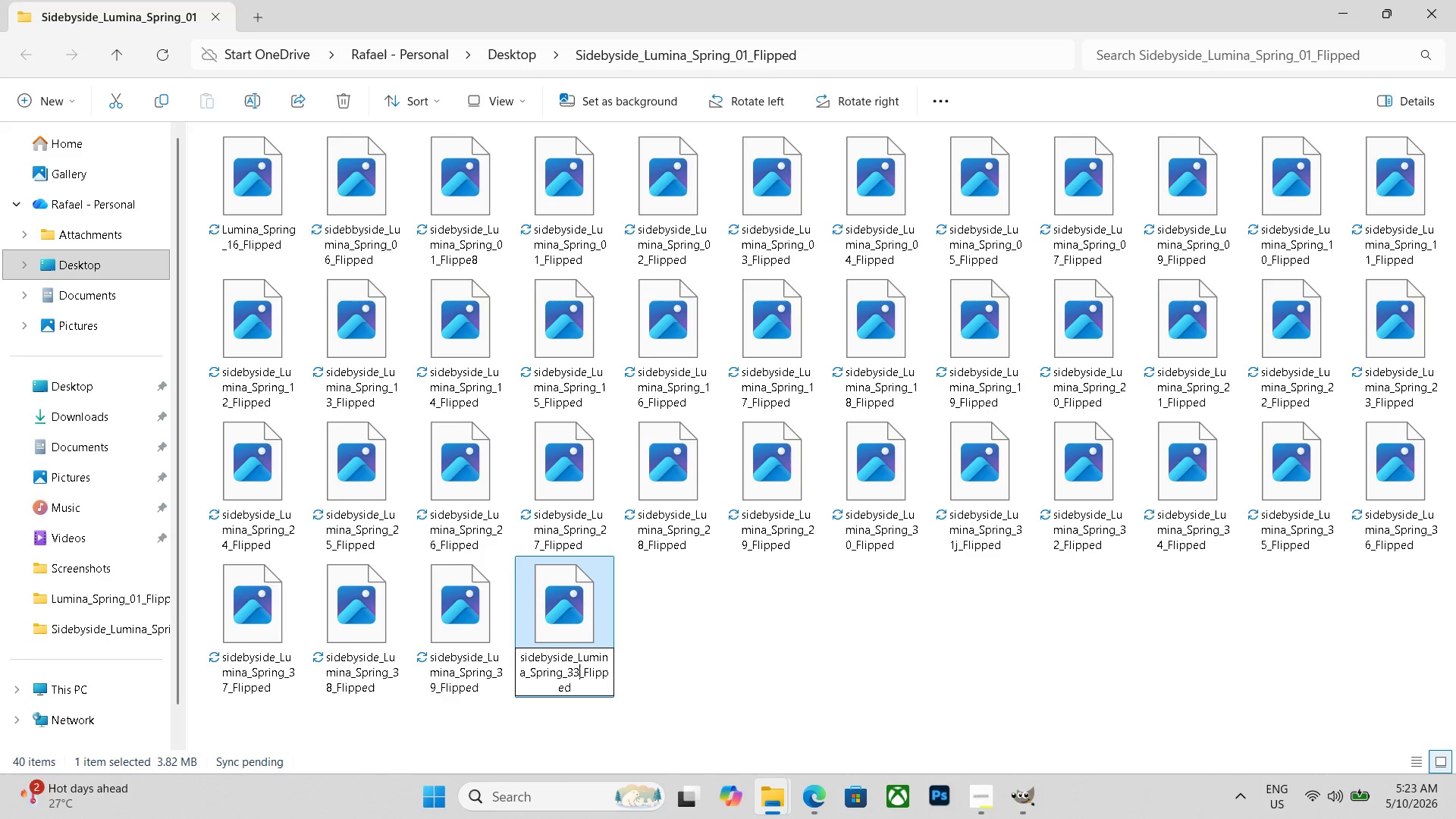 
key(Numpad3)
 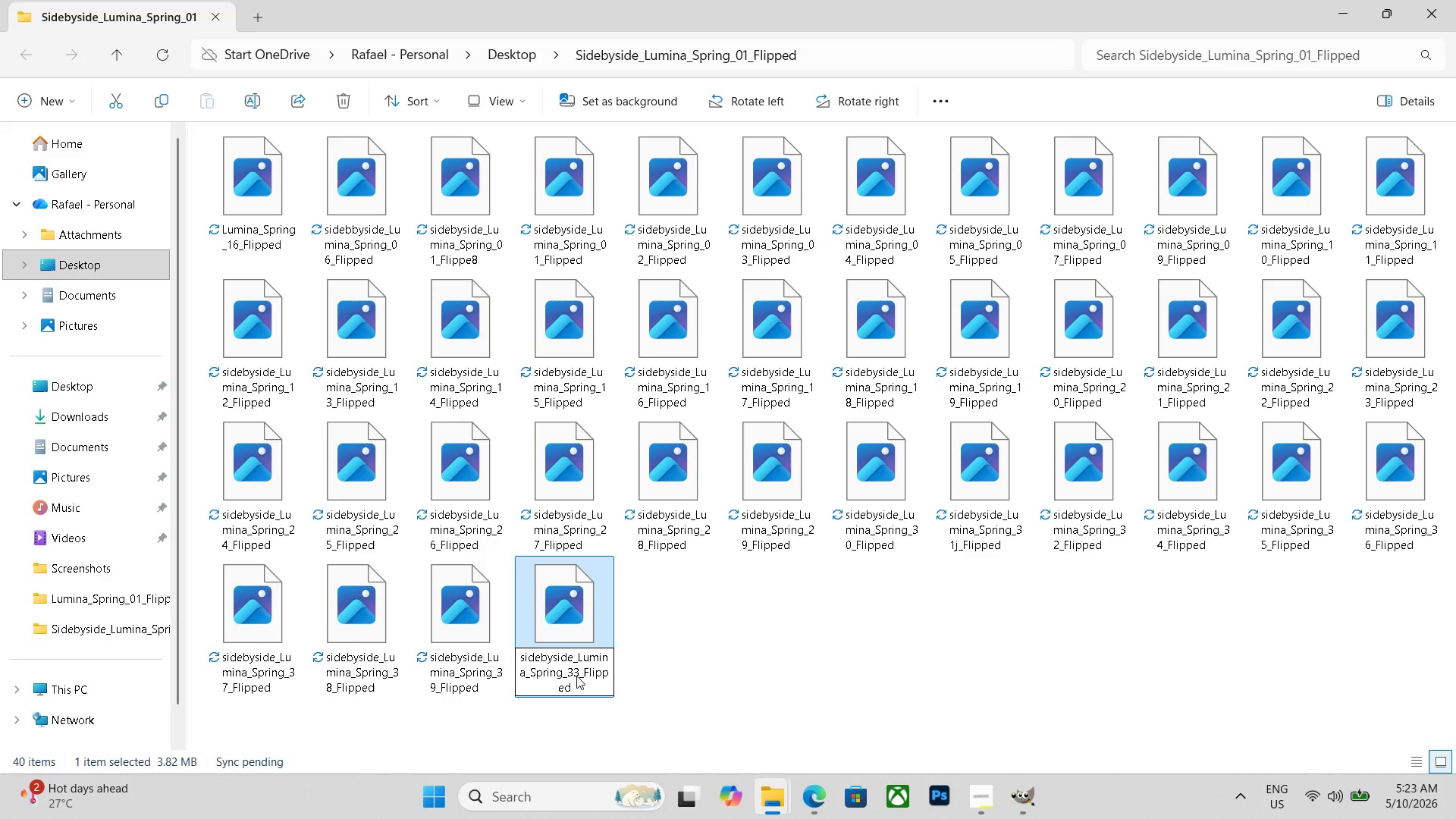 
key(Enter)
 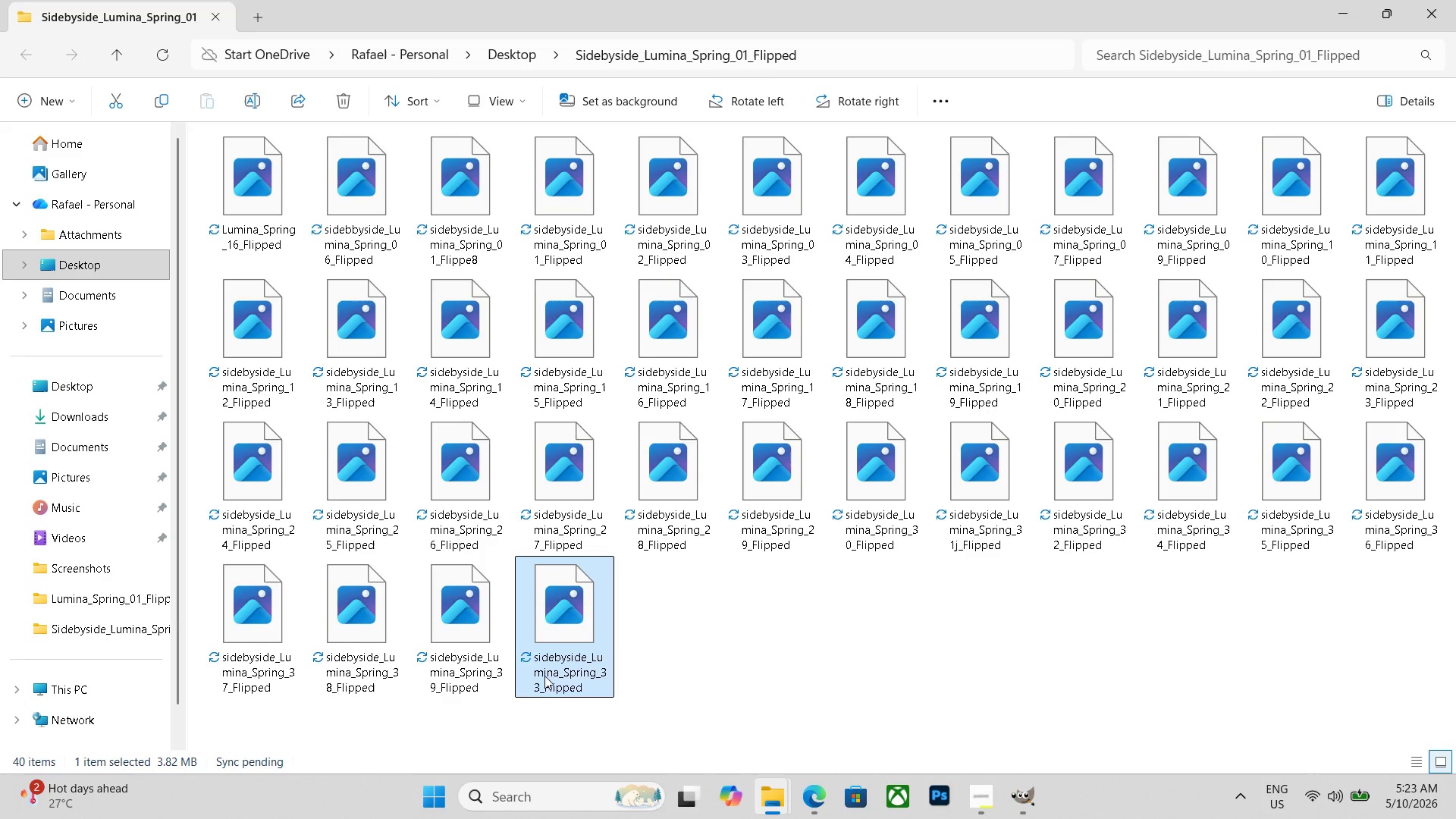 
left_click([714, 676])
 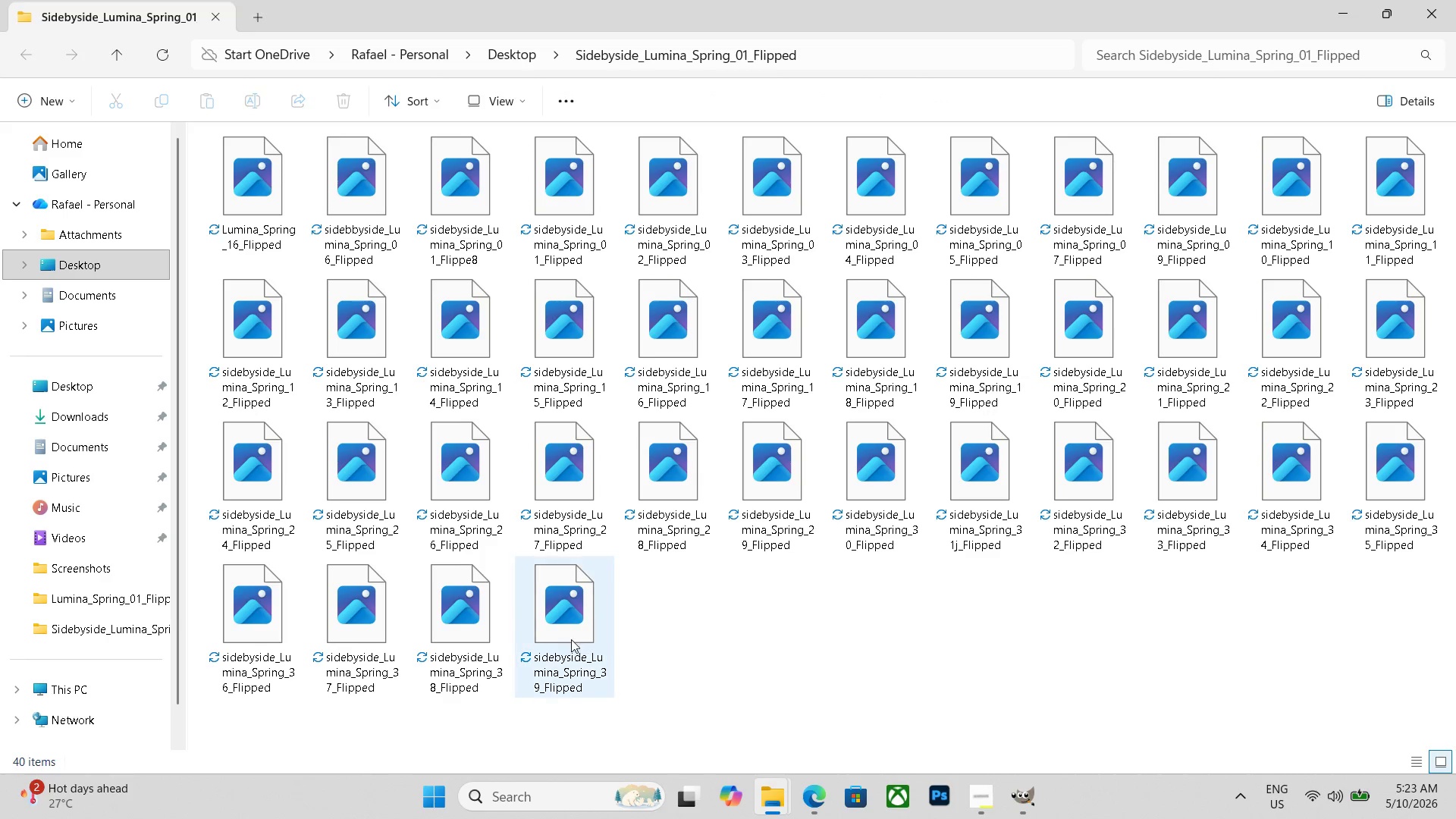 
double_click([555, 636])
 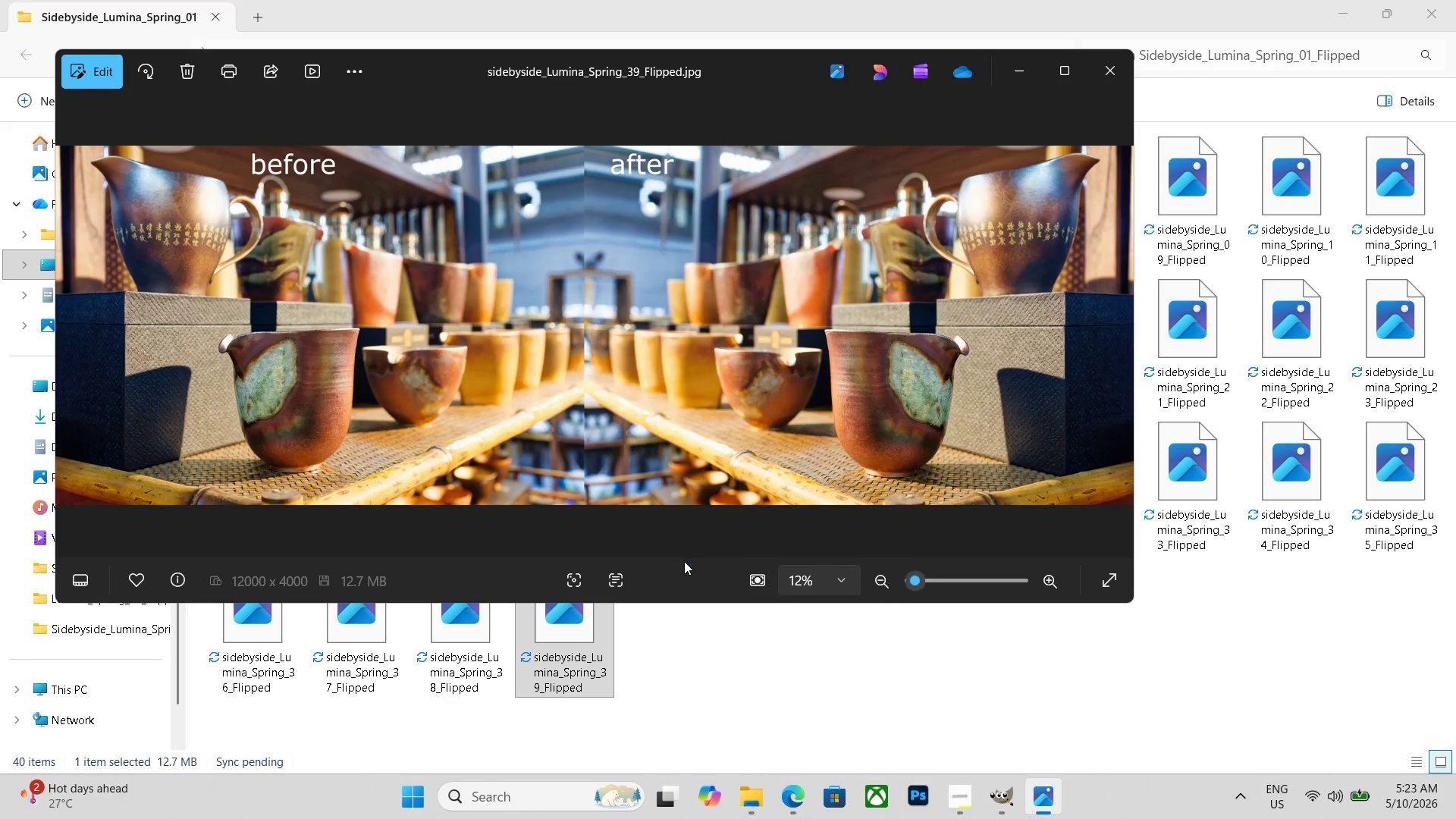 
wait(5.81)
 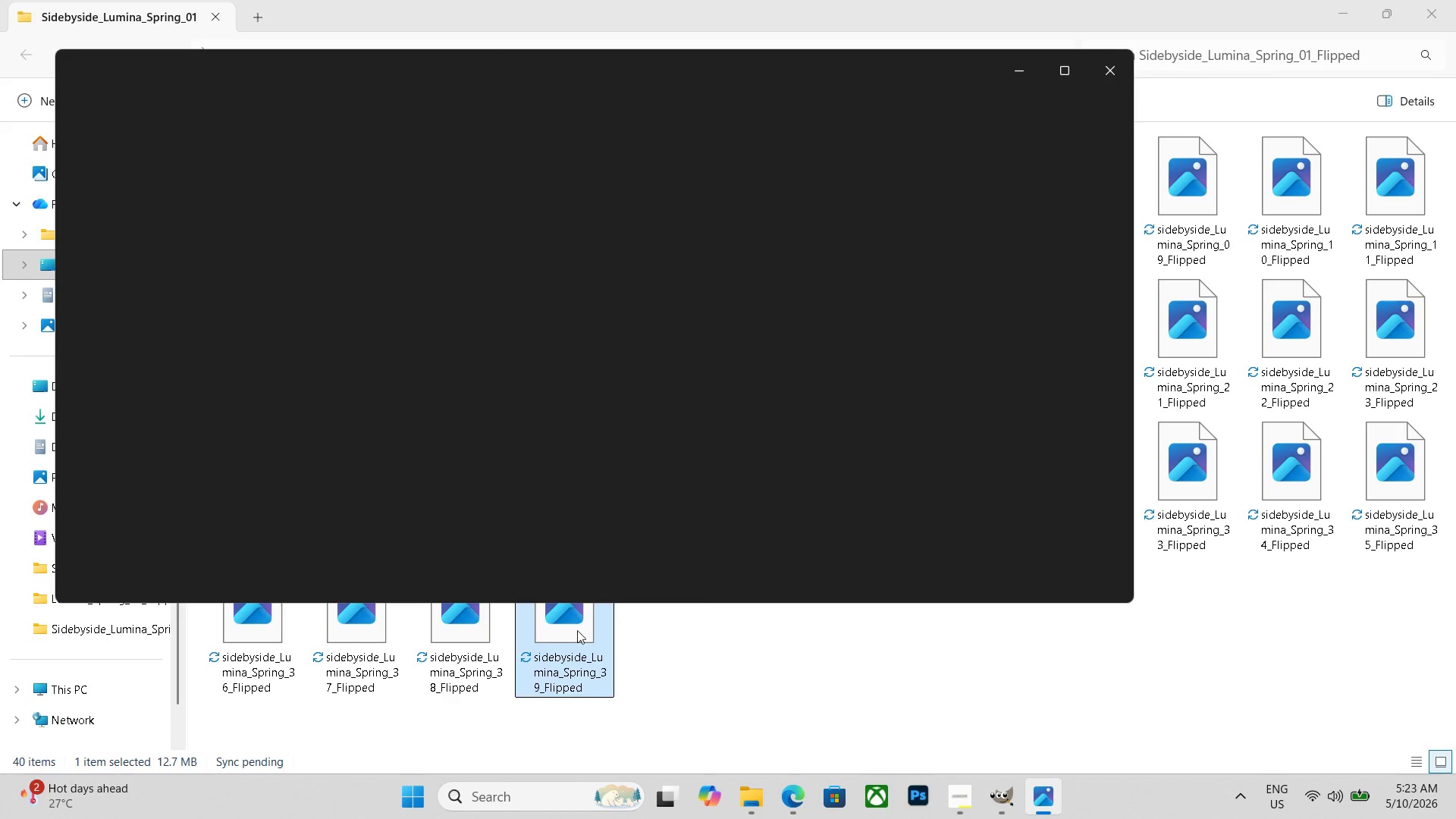 
key(Escape)
 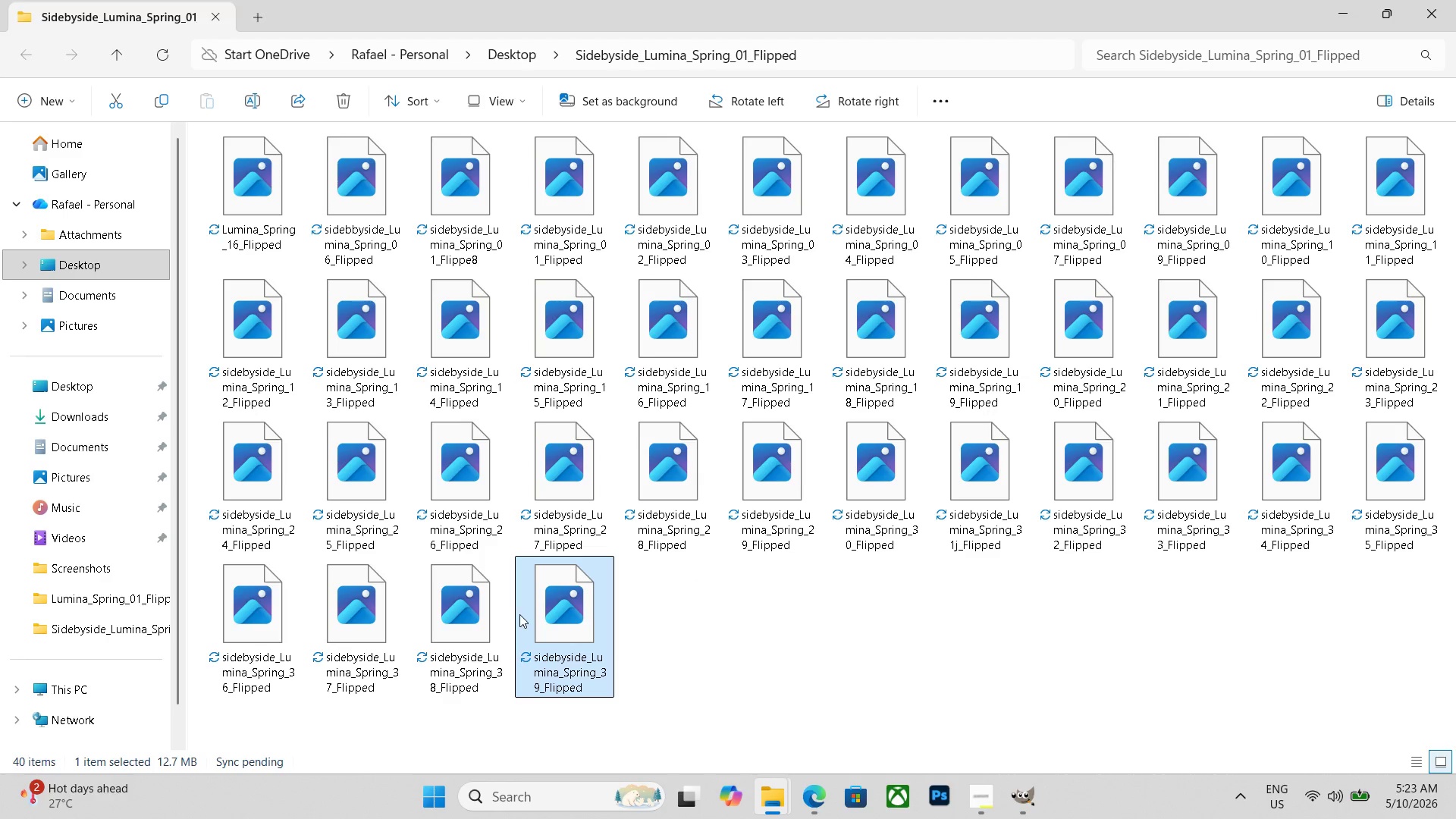 
double_click([474, 611])
 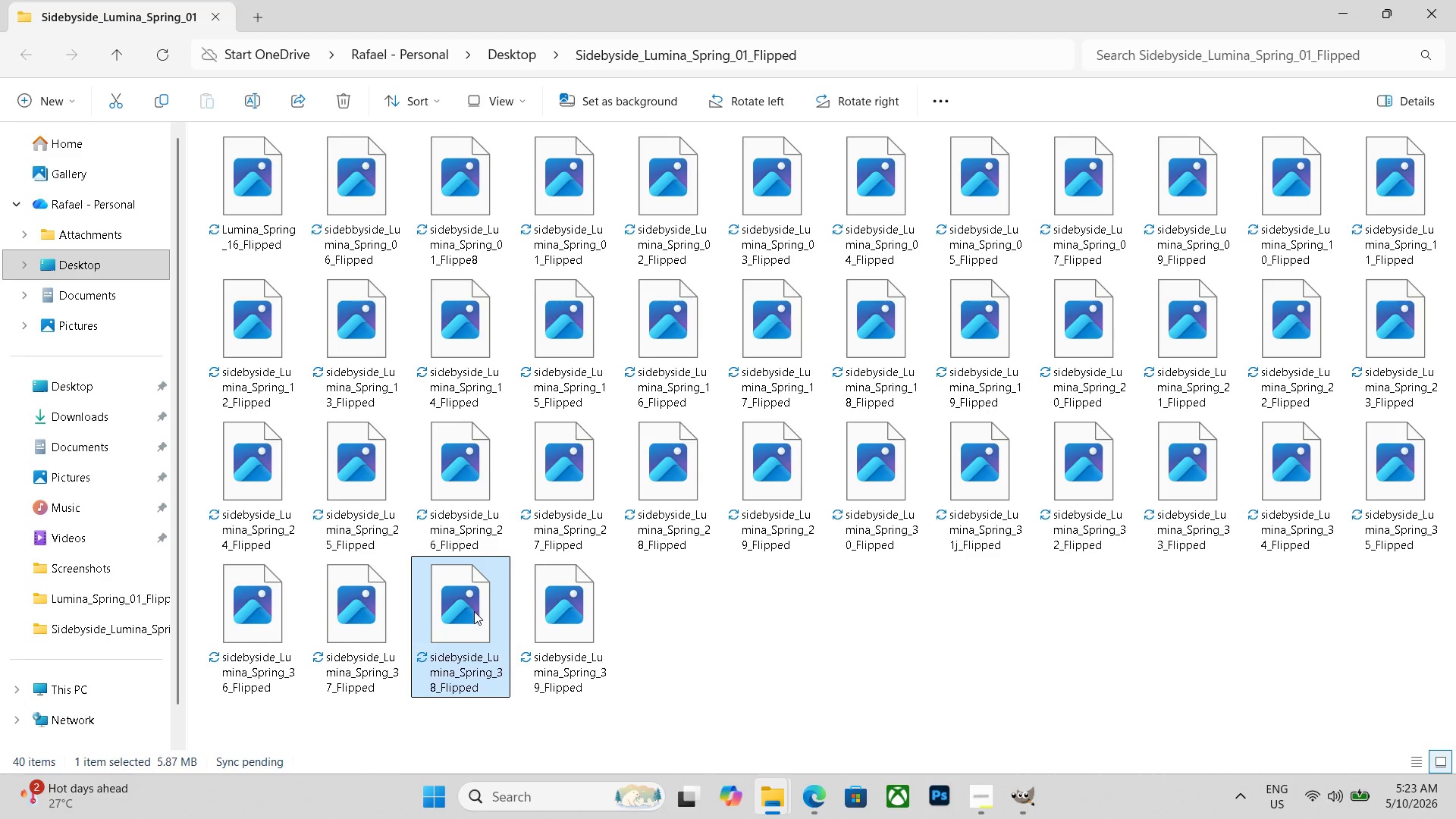 
triple_click([474, 611])
 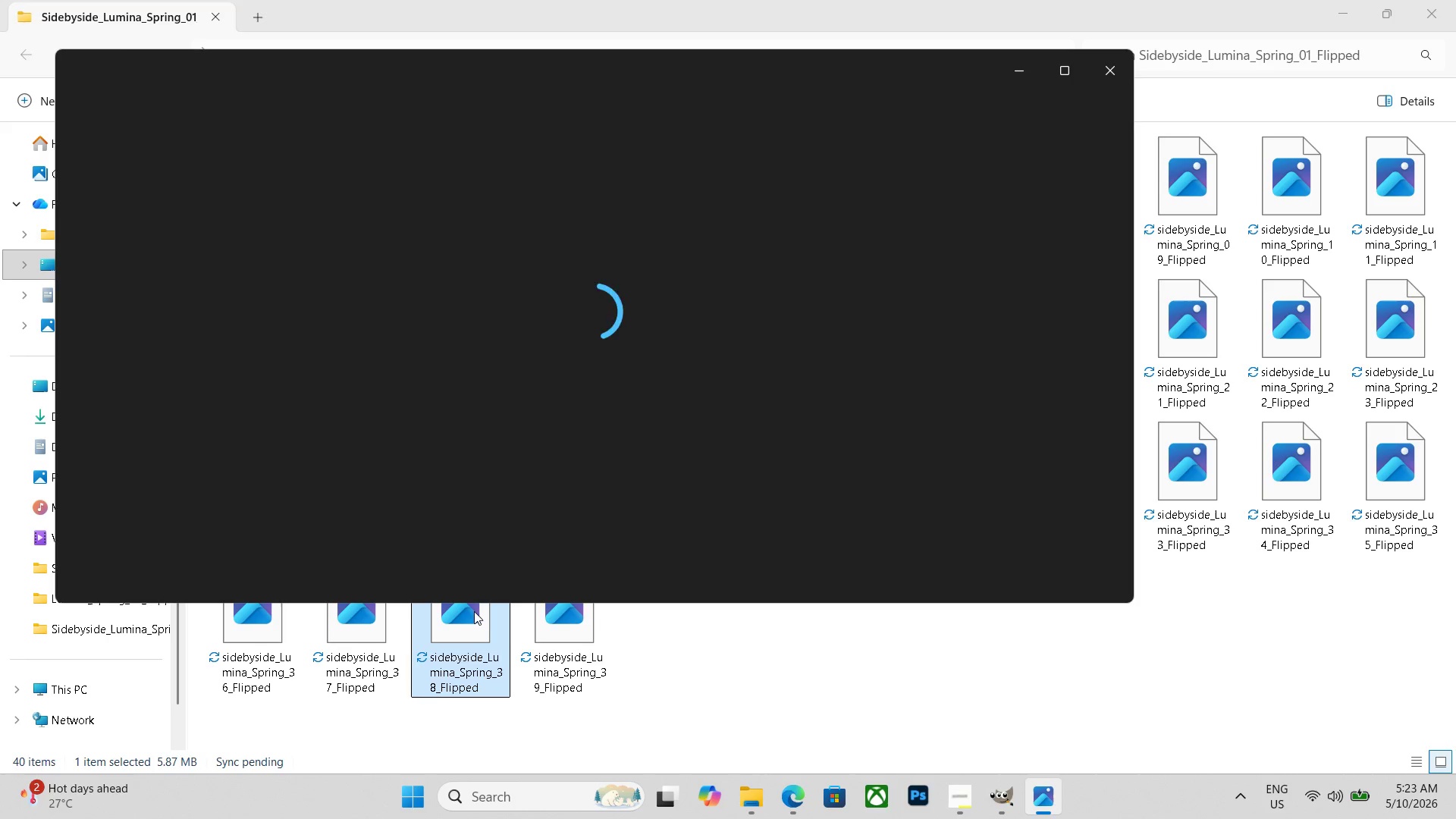 
key(Escape)
 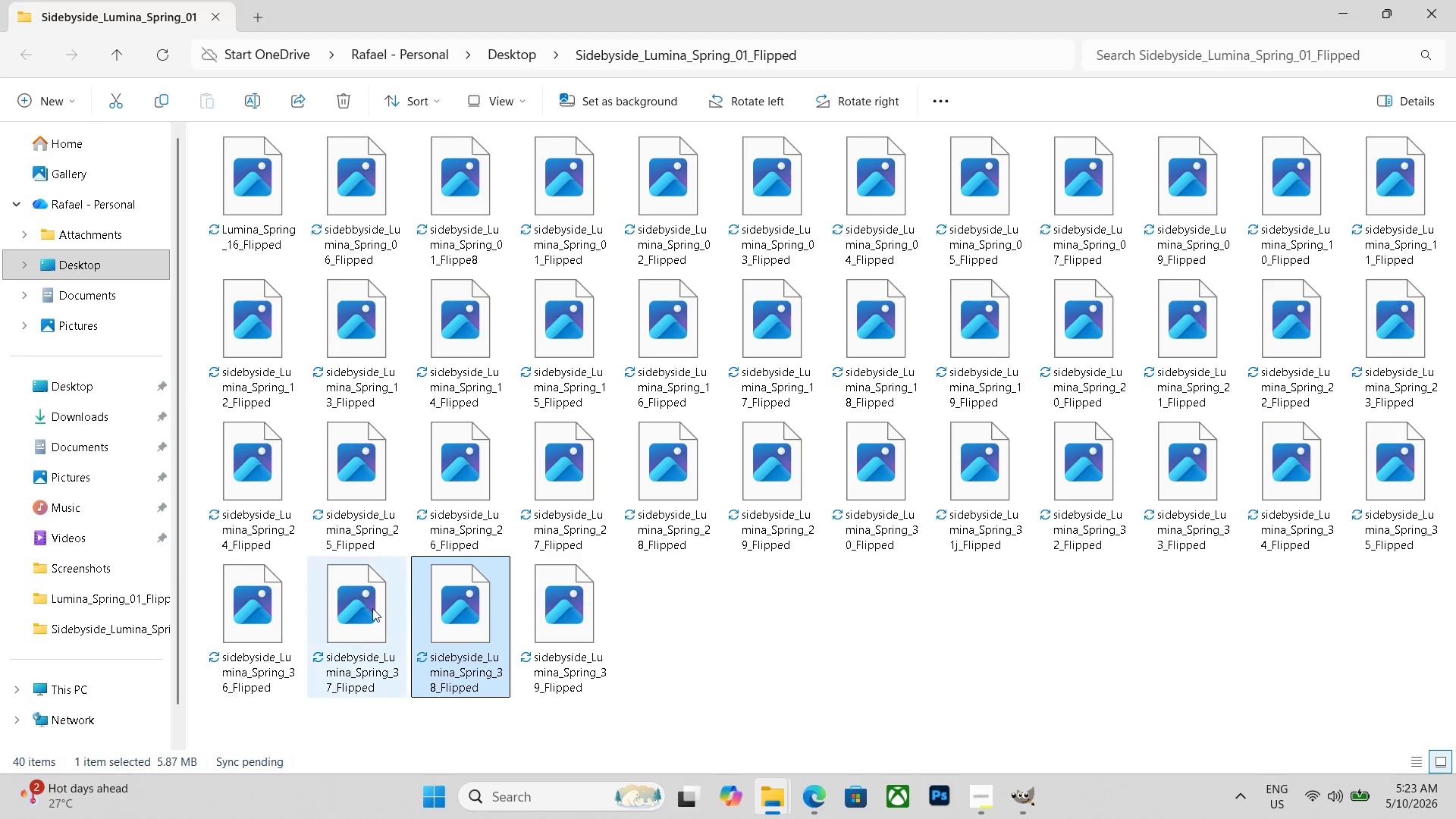 
left_click([369, 607])
 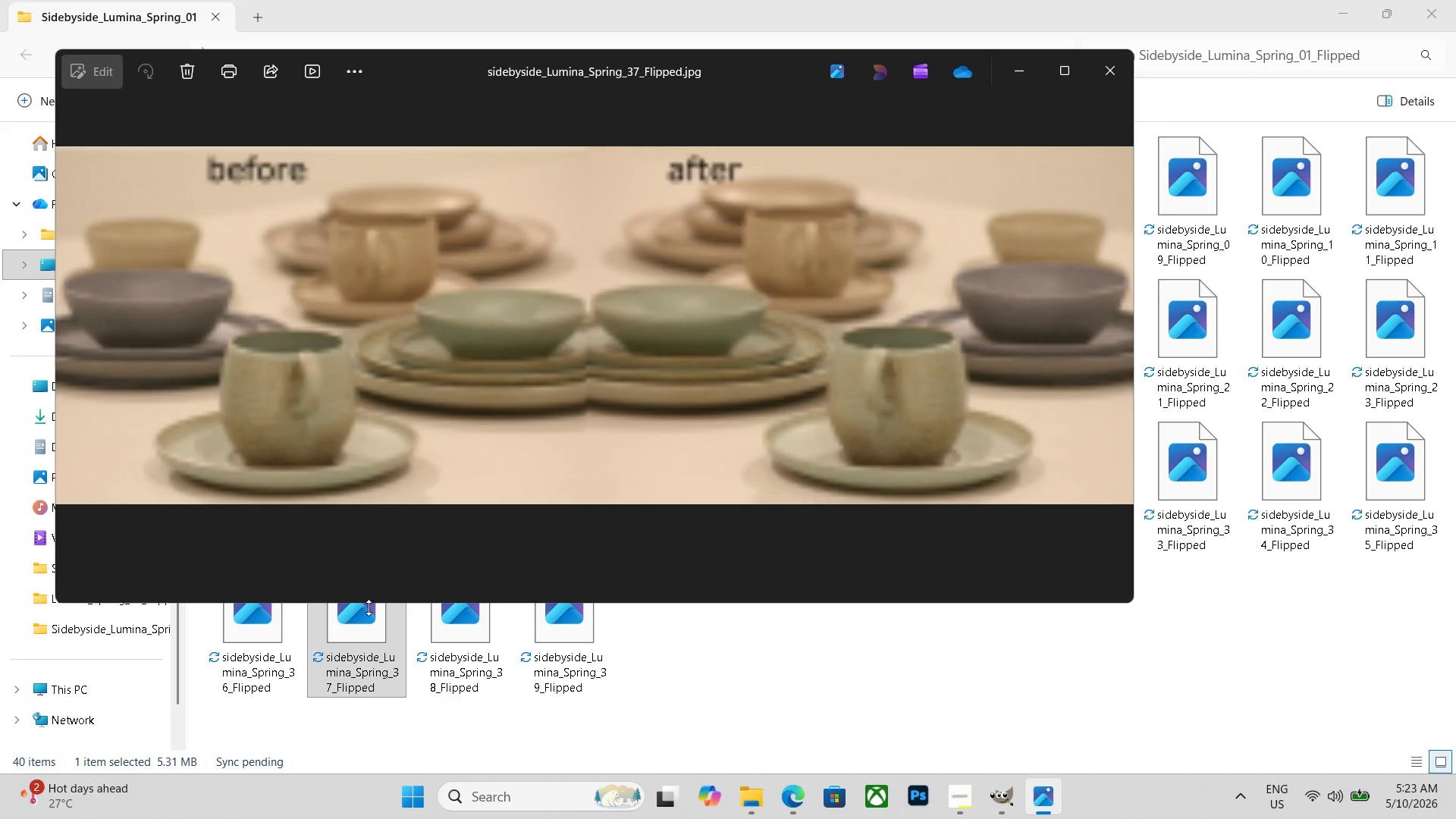 
key(Escape)
 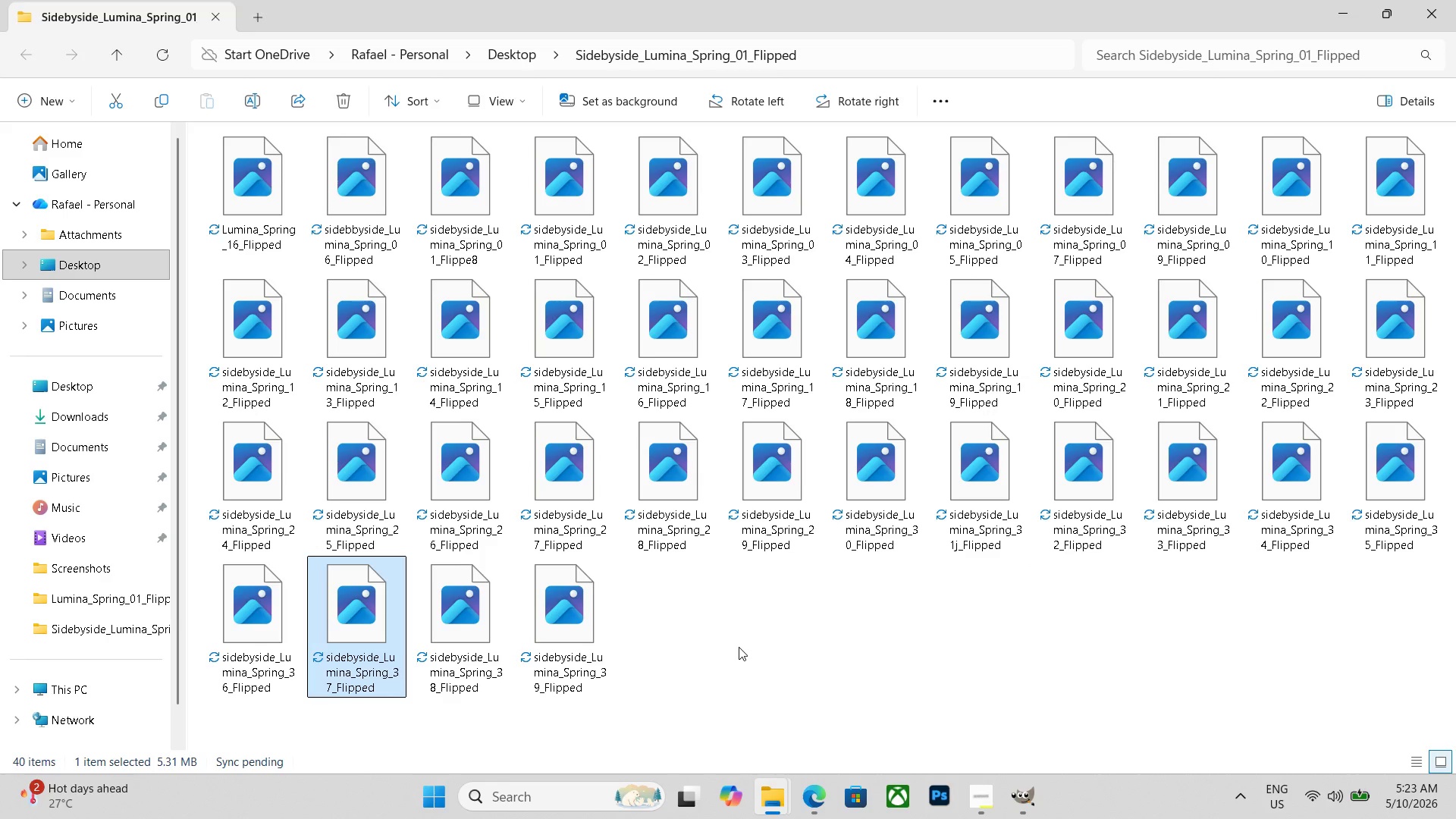 
wait(5.12)
 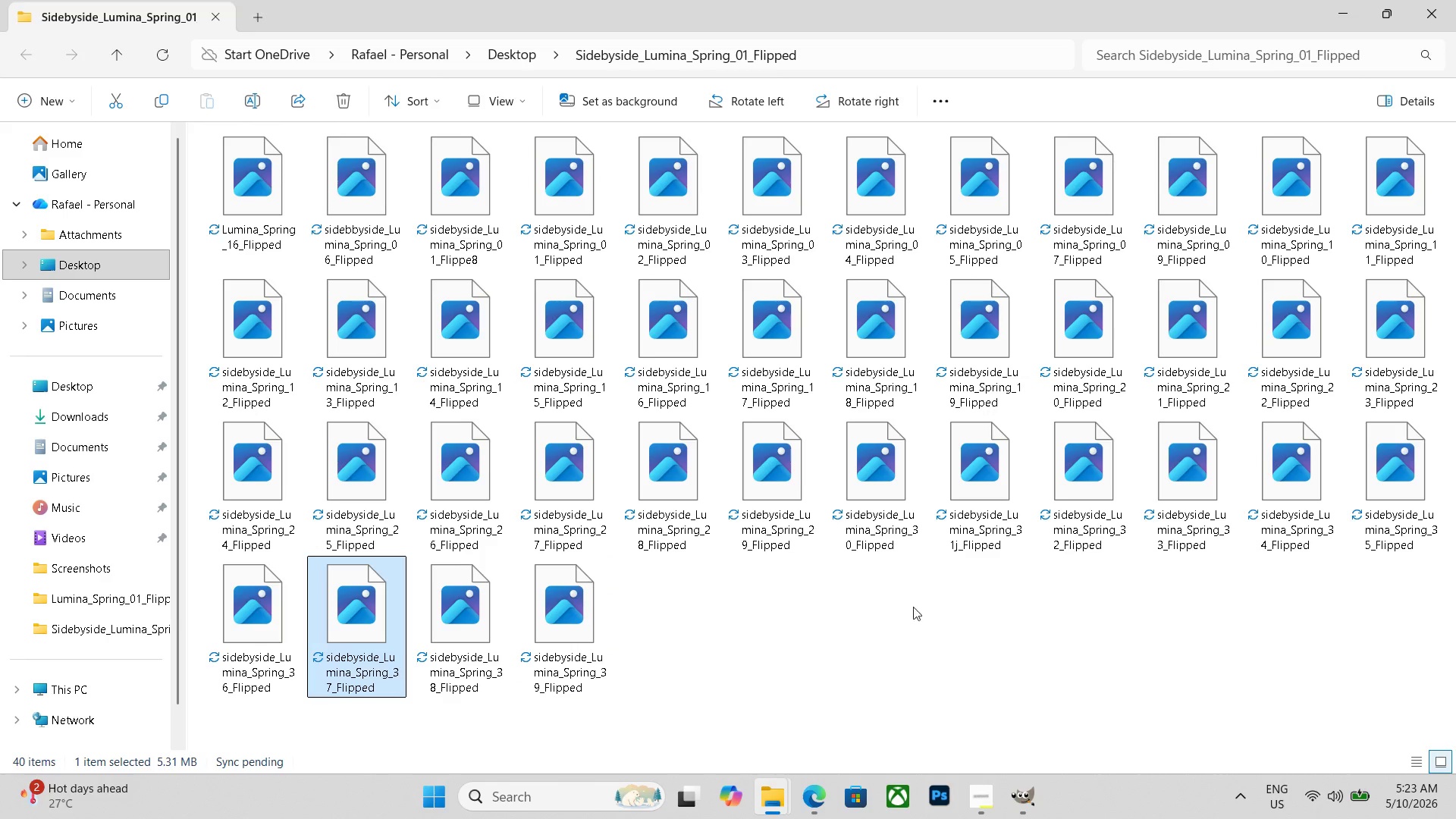 
double_click([604, 654])
 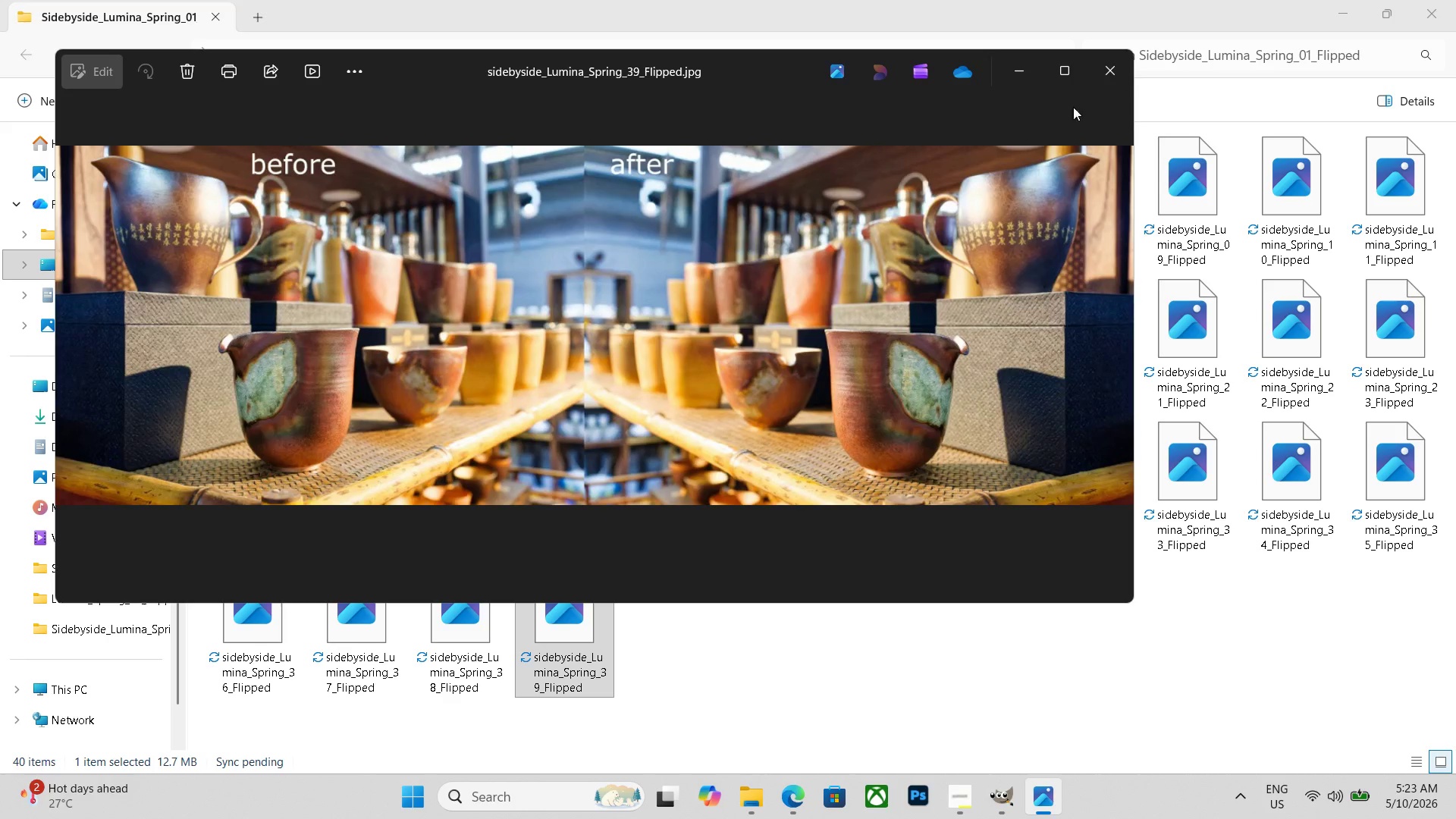 
left_click([1100, 68])
 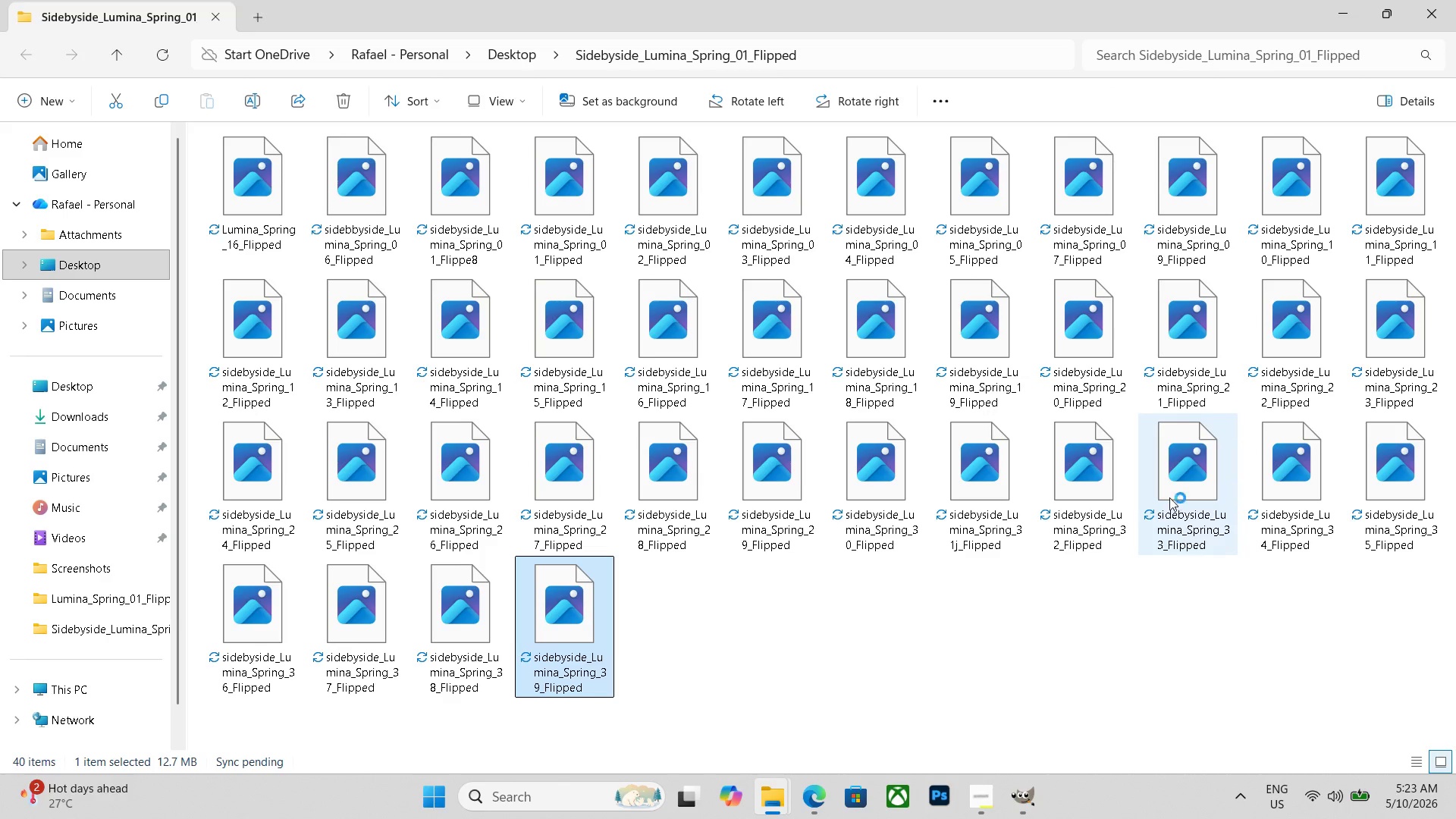 
double_click([1169, 497])
 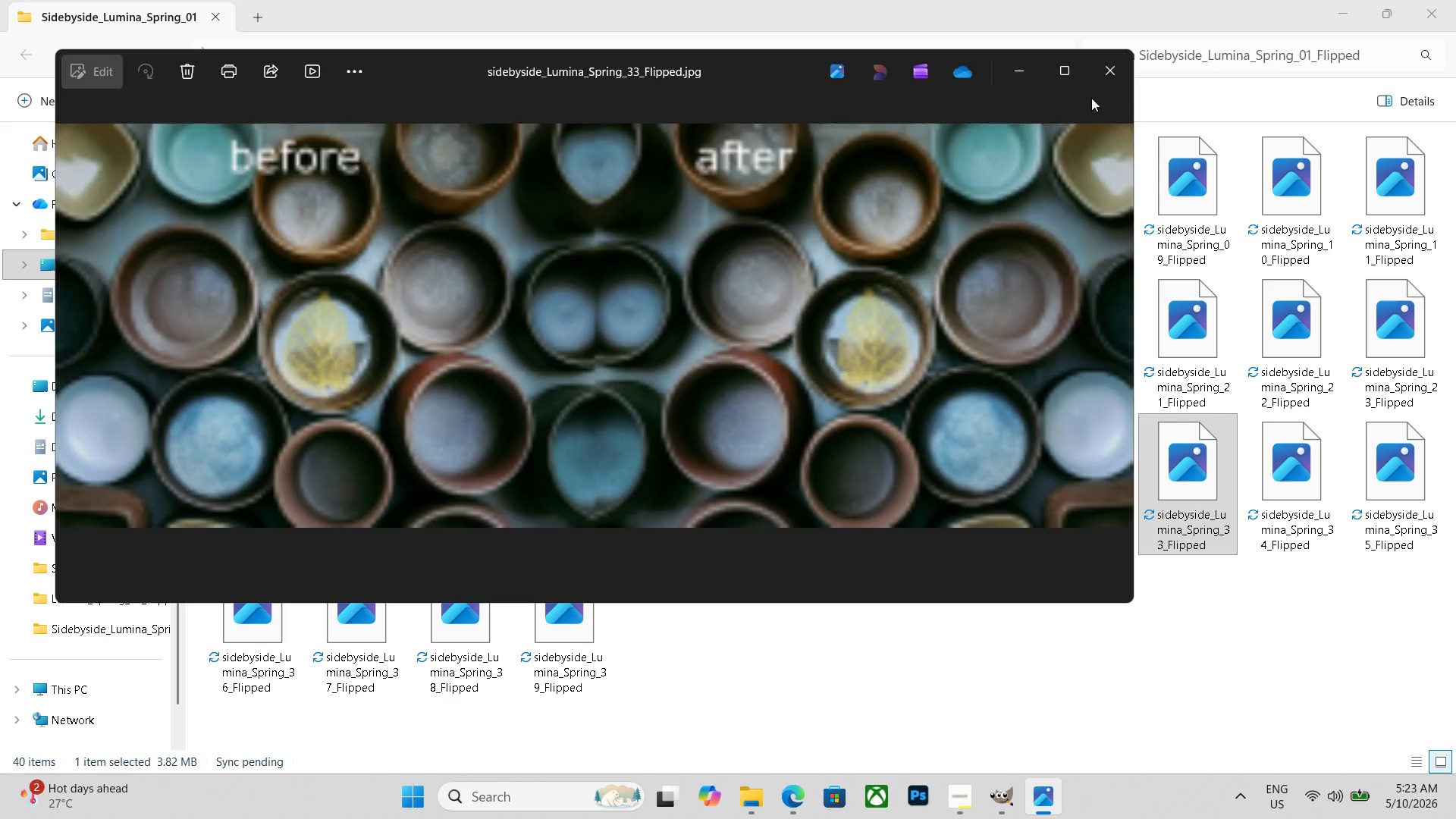 
left_click([1107, 78])
 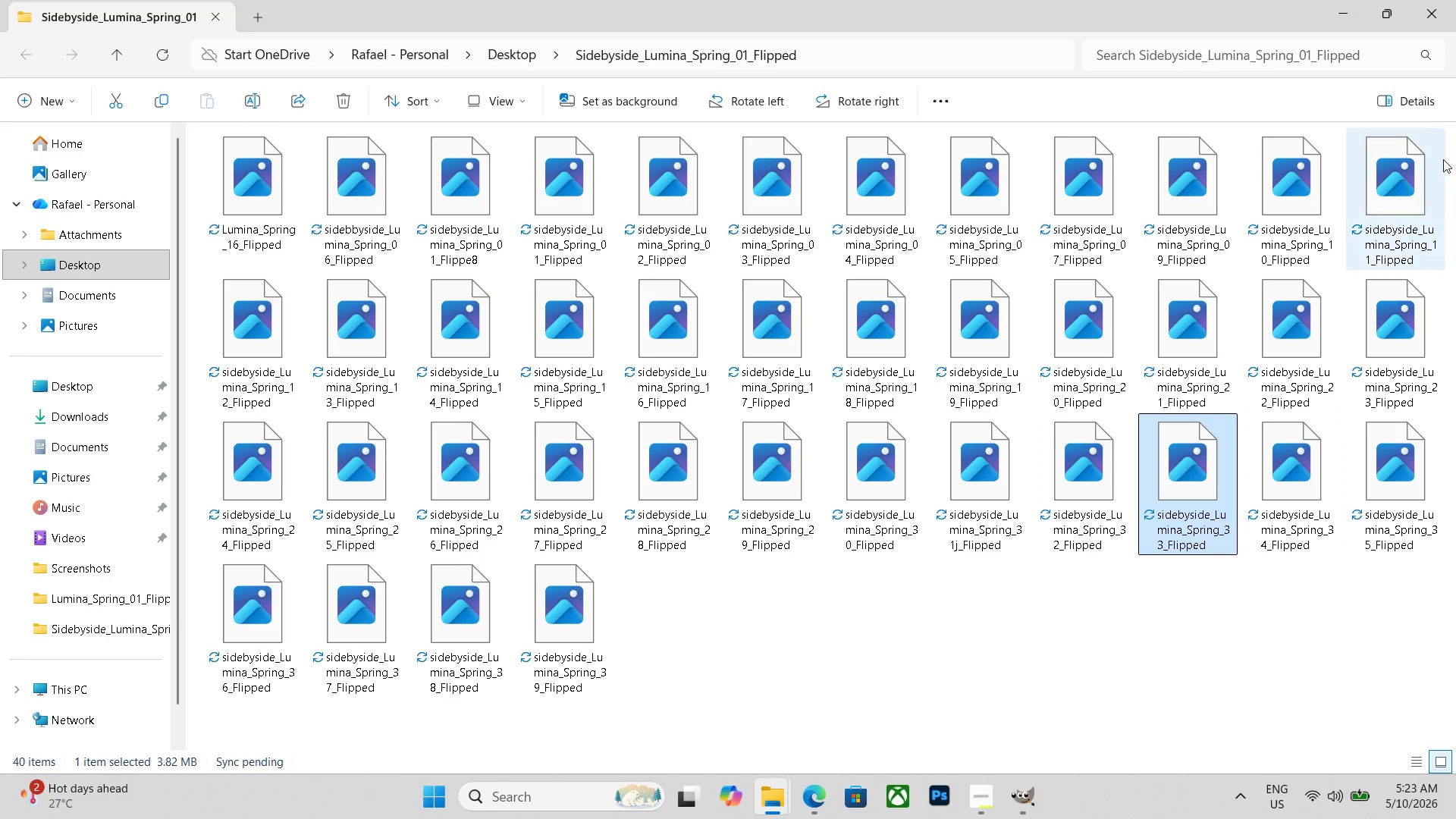 
left_click([1341, 5])
 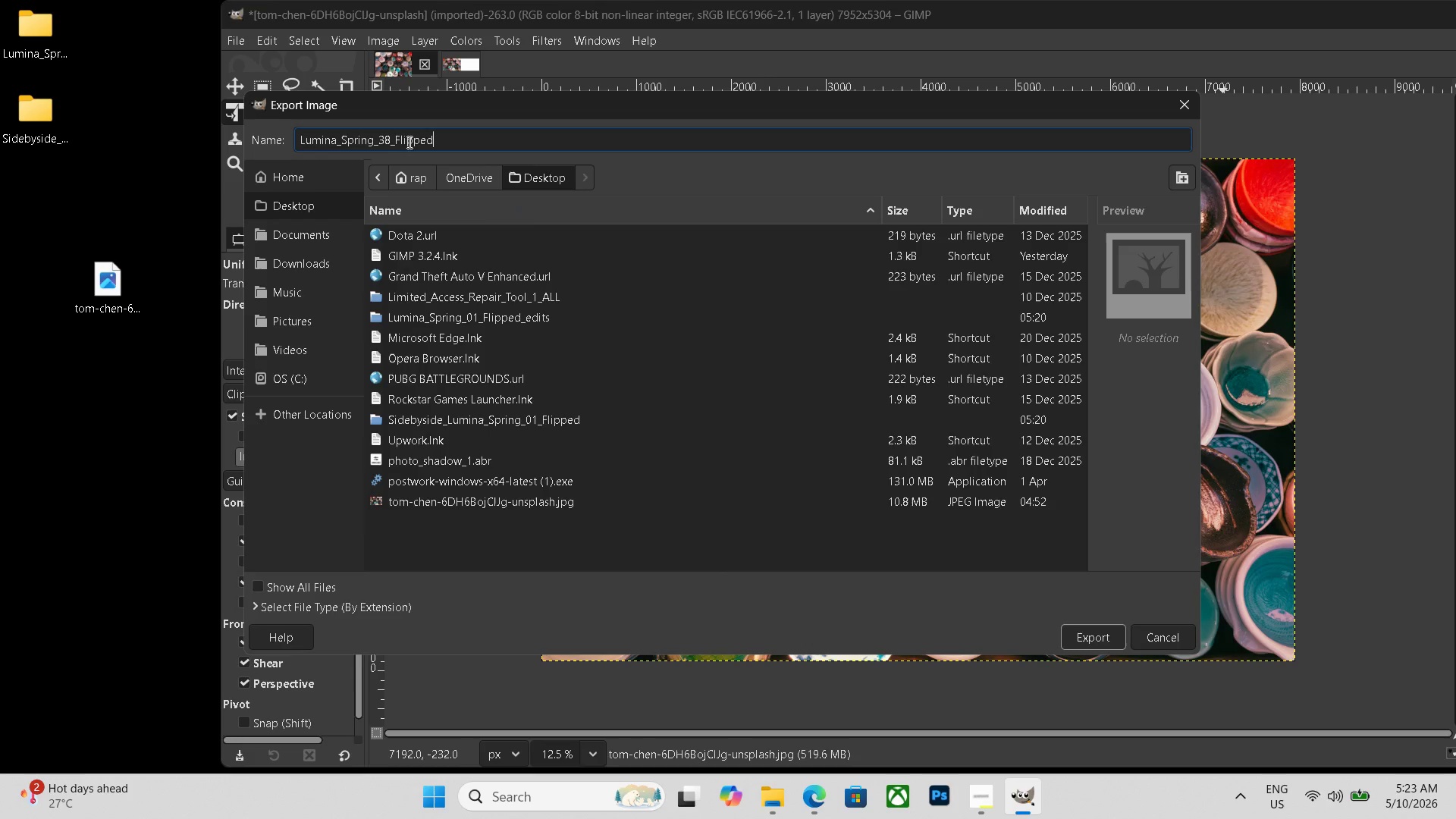 
left_click([393, 141])
 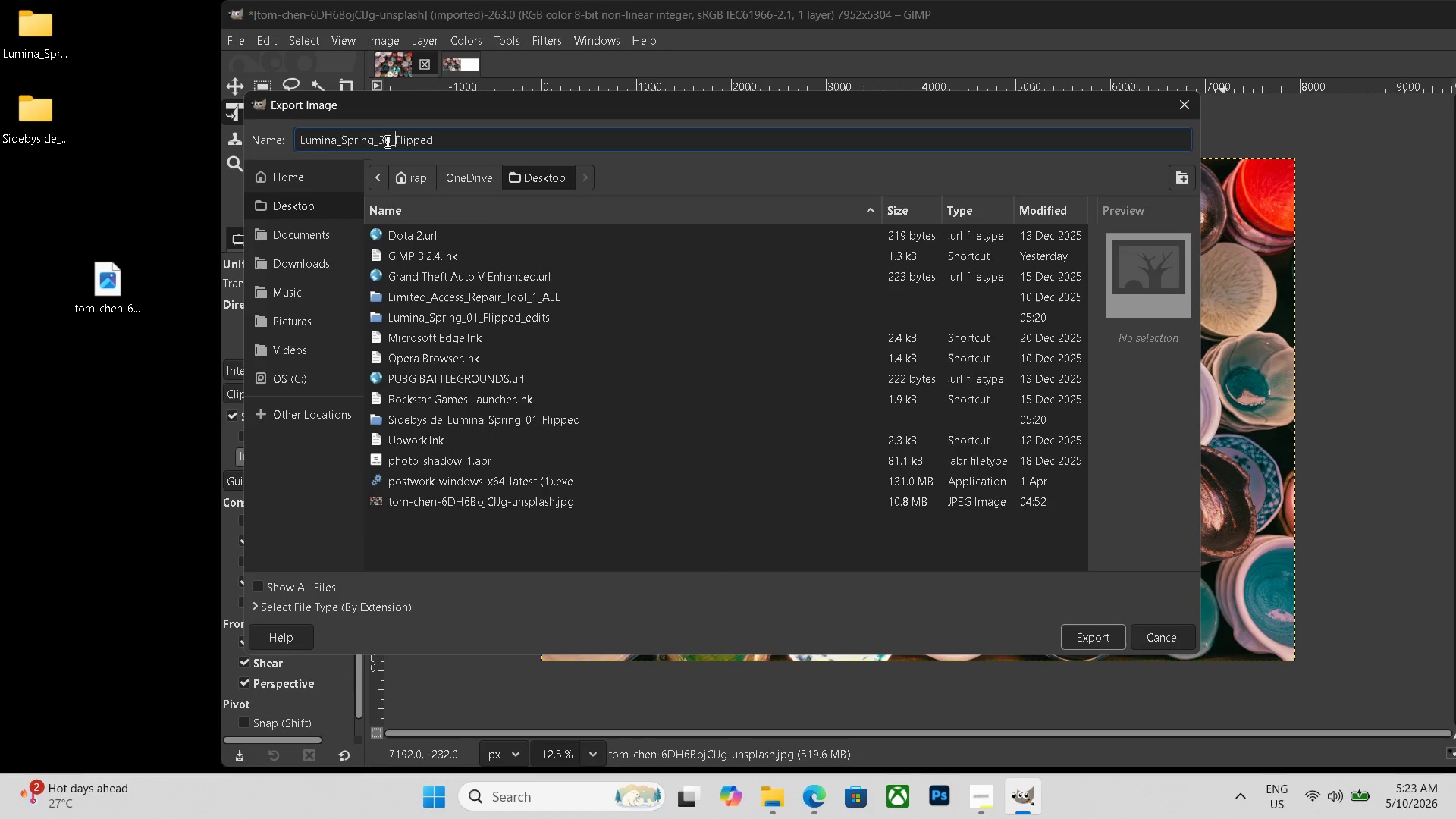 
left_click([386, 141])
 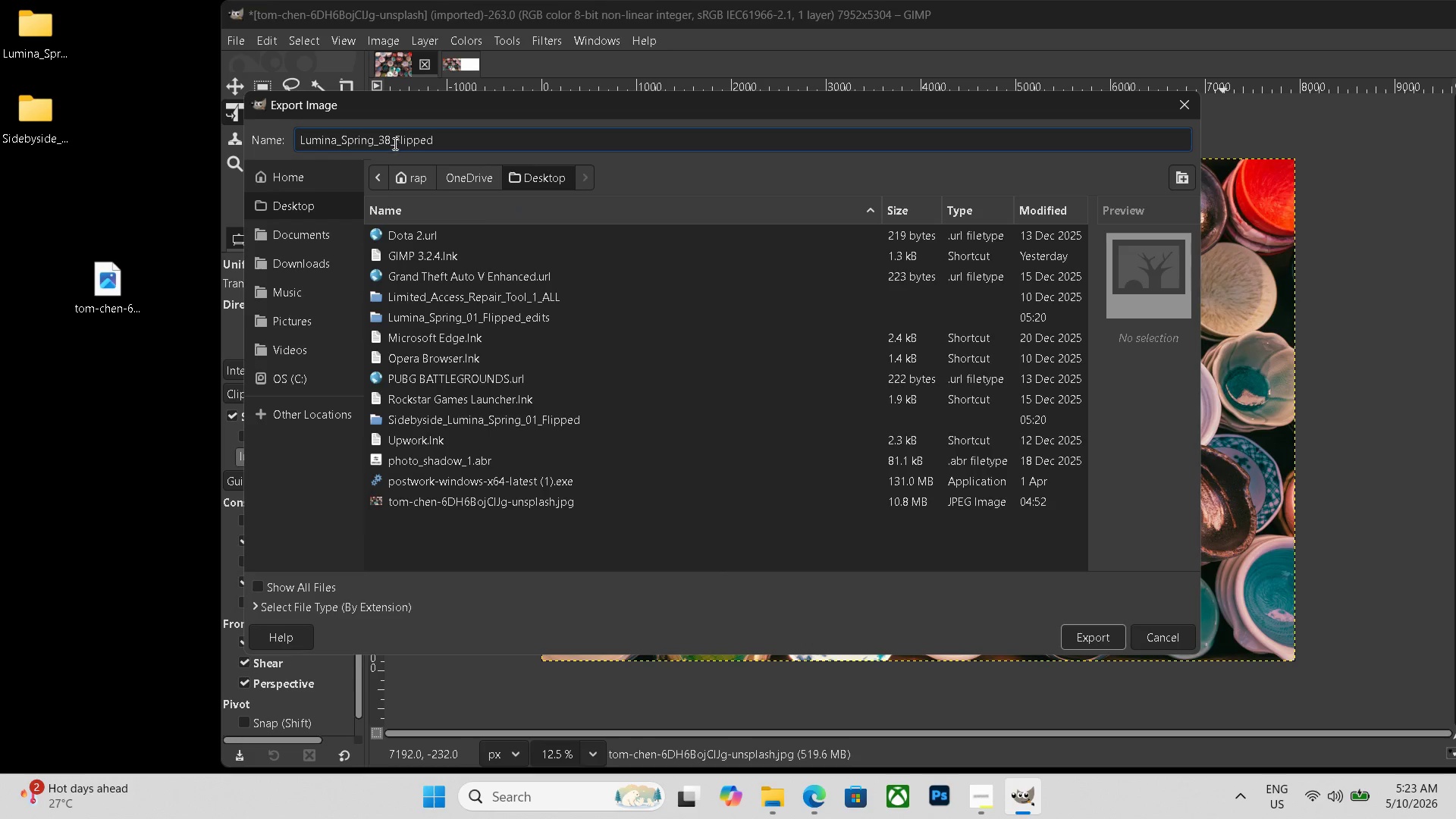 
left_click([391, 141])
 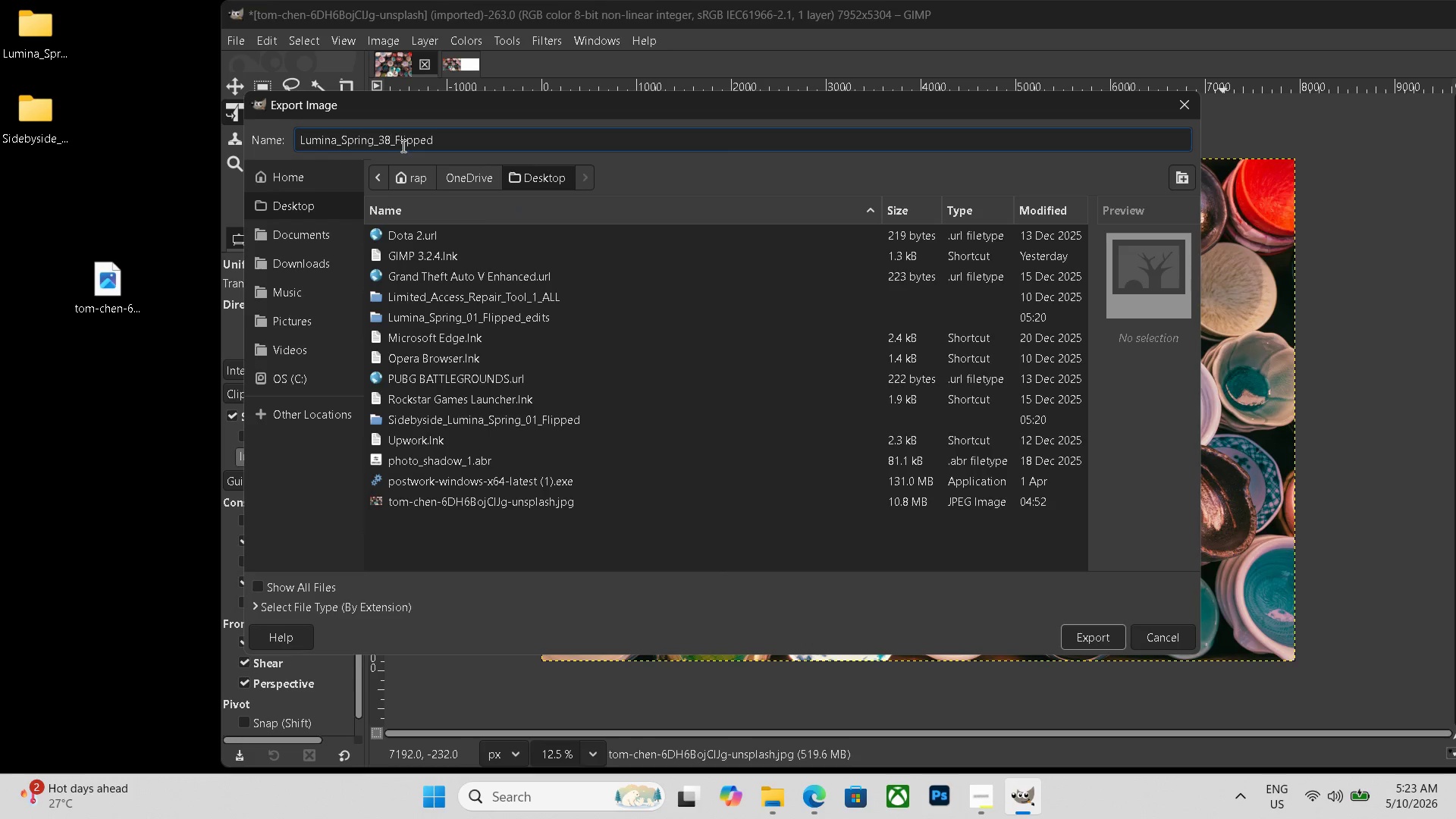 
key(Backspace)
 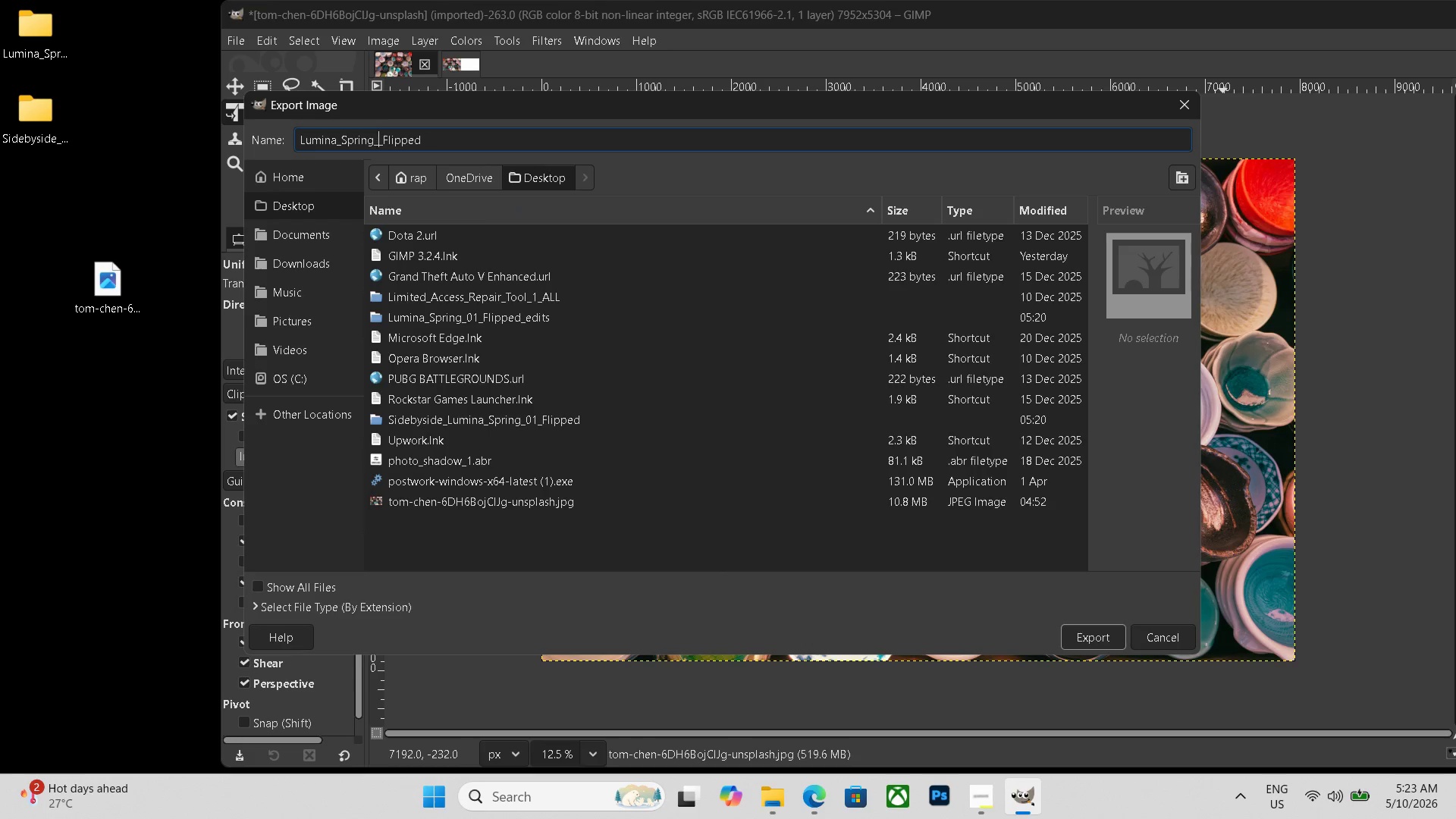 
key(Backspace)
 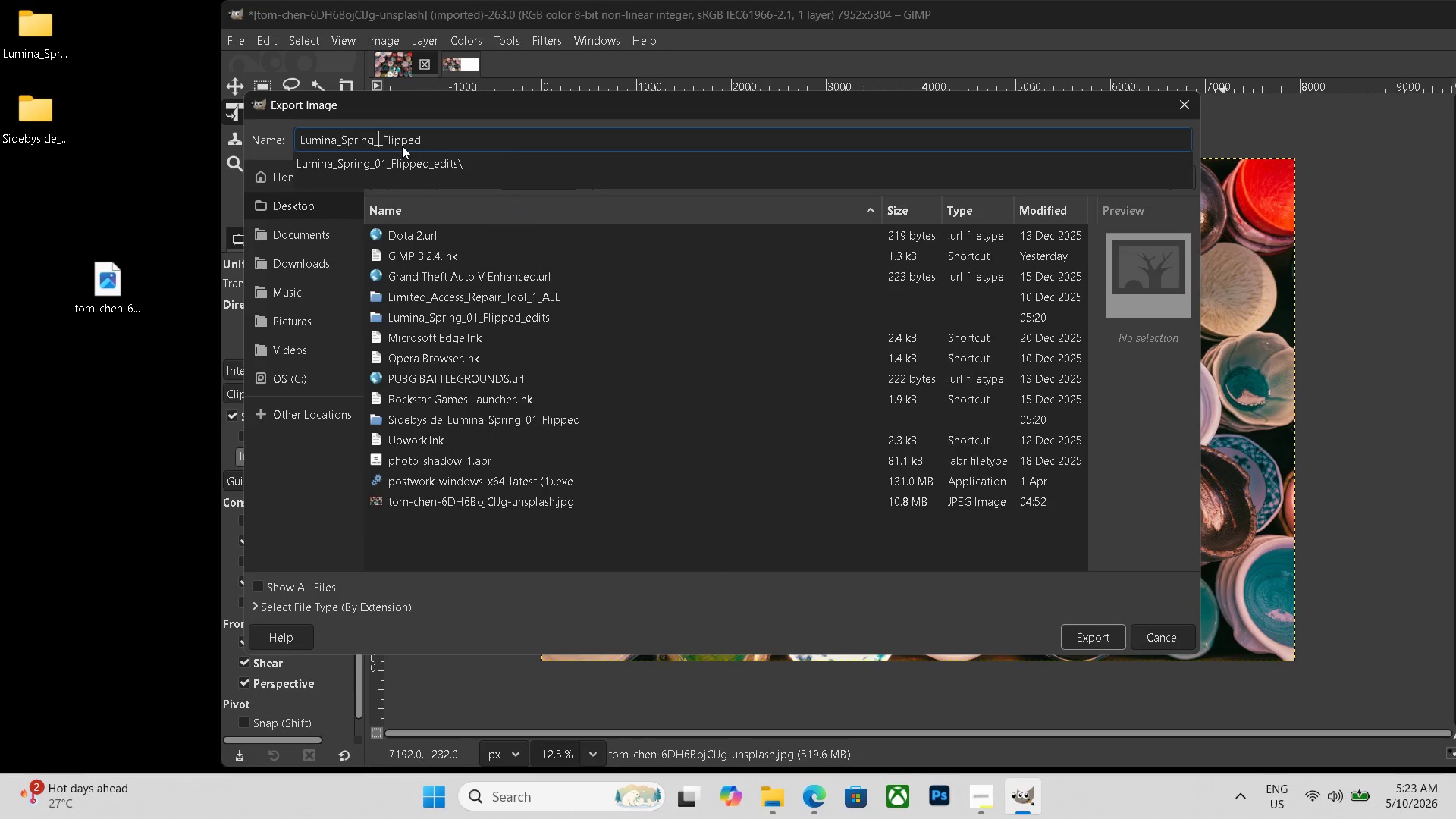 
key(Numpad4)
 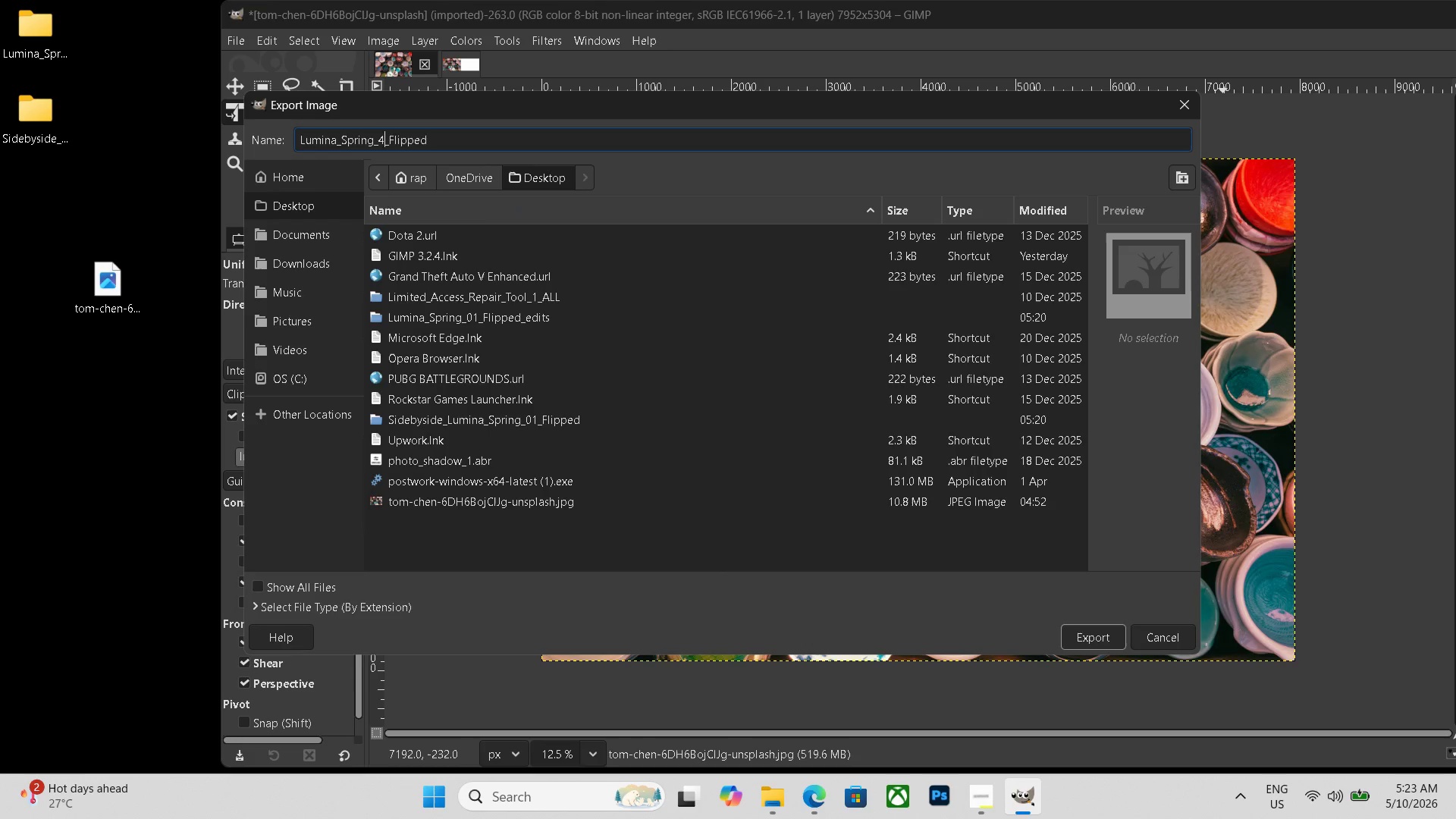 
key(Numpad0)
 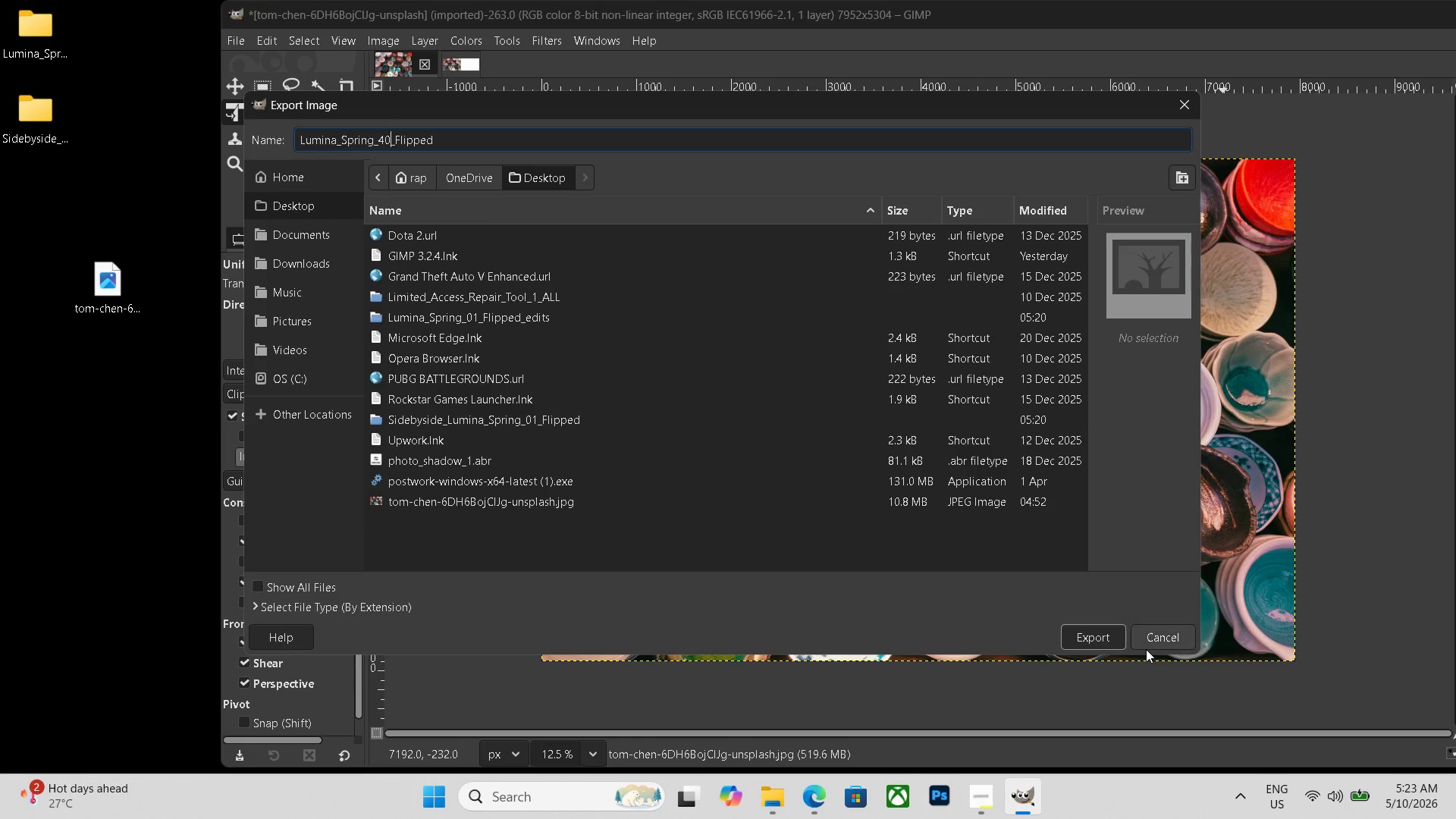 
left_click([1099, 641])
 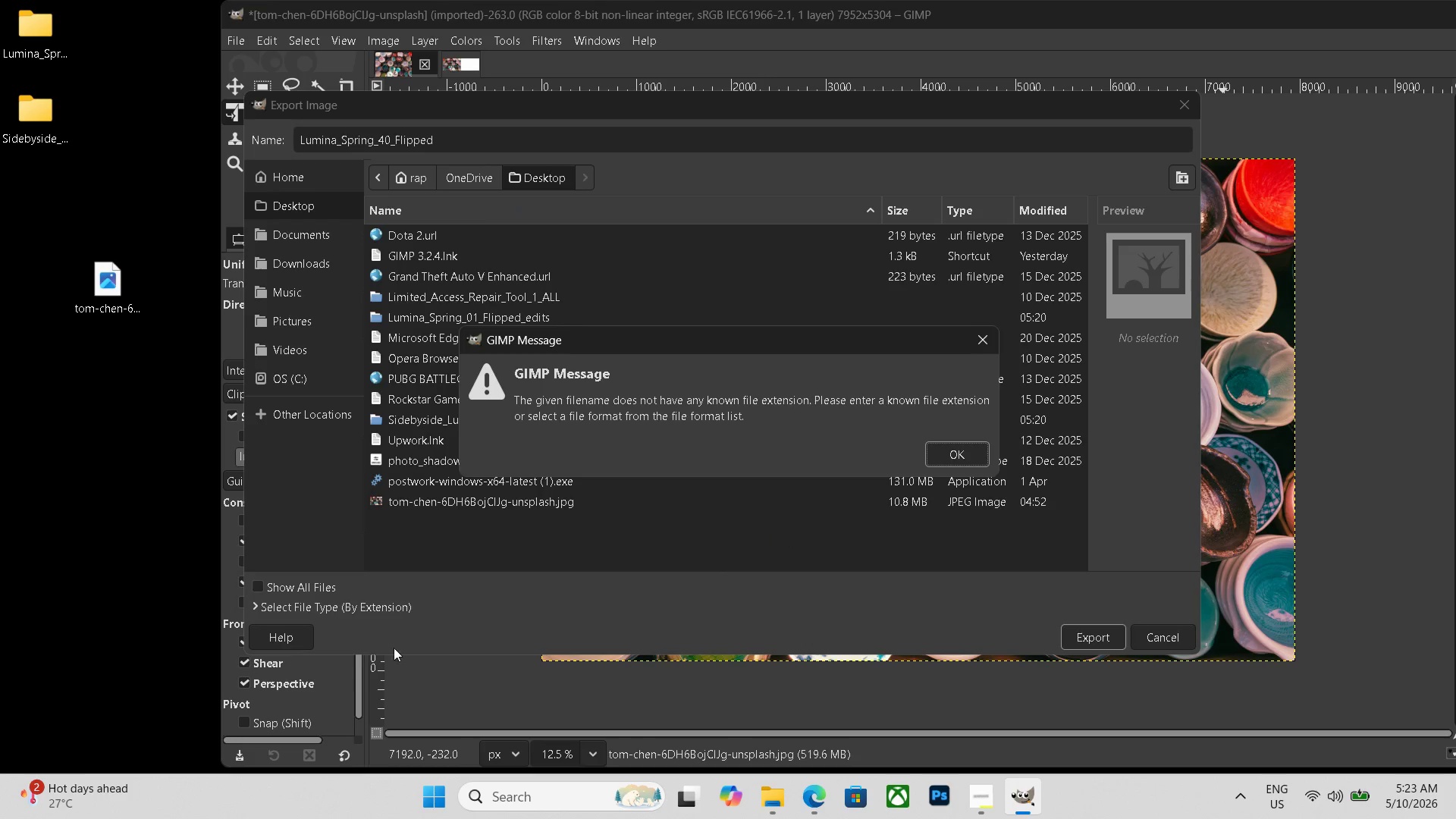 
left_click([366, 604])
 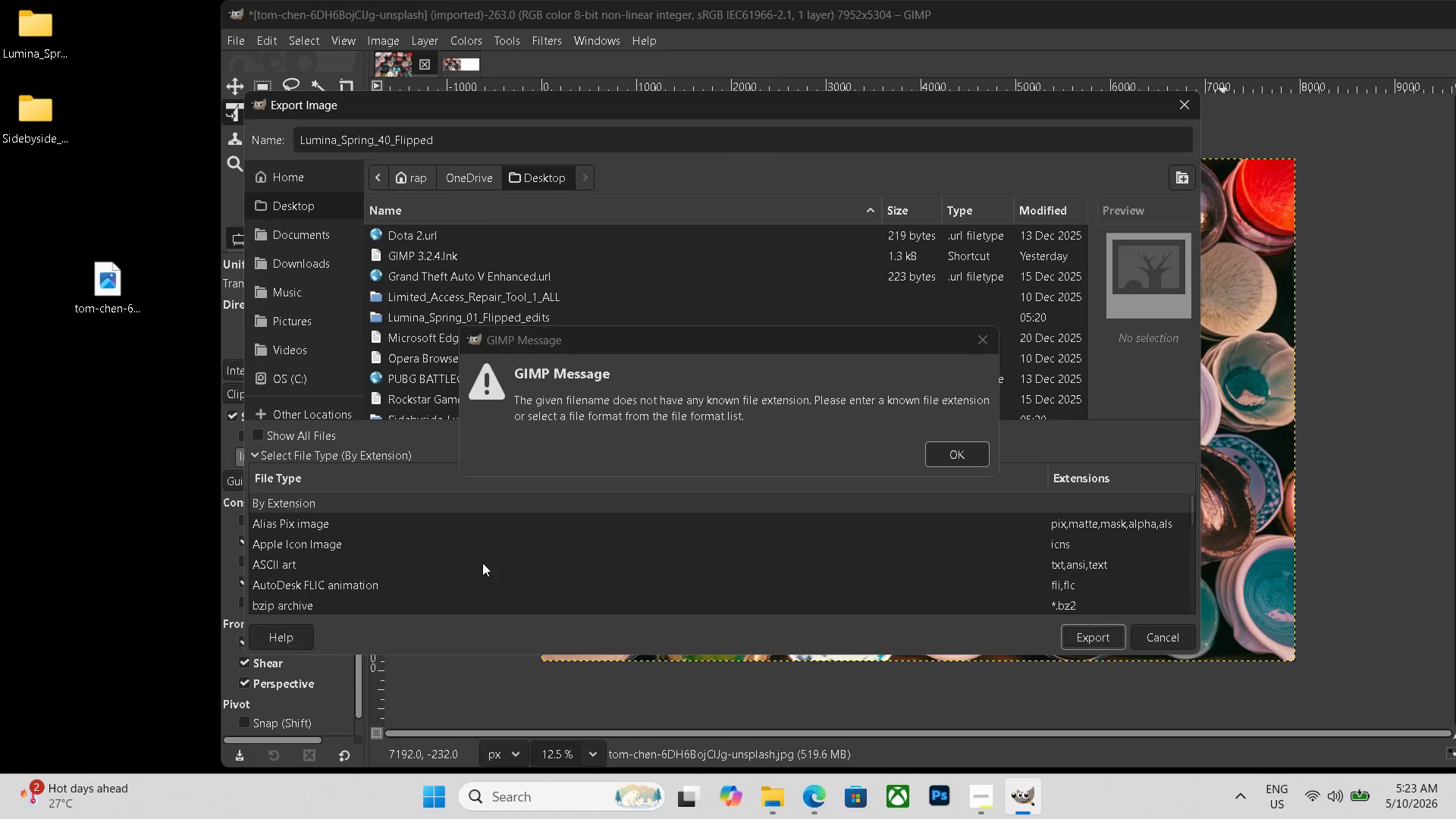 
scroll: coordinate [372, 570], scroll_direction: down, amount: 19.0
 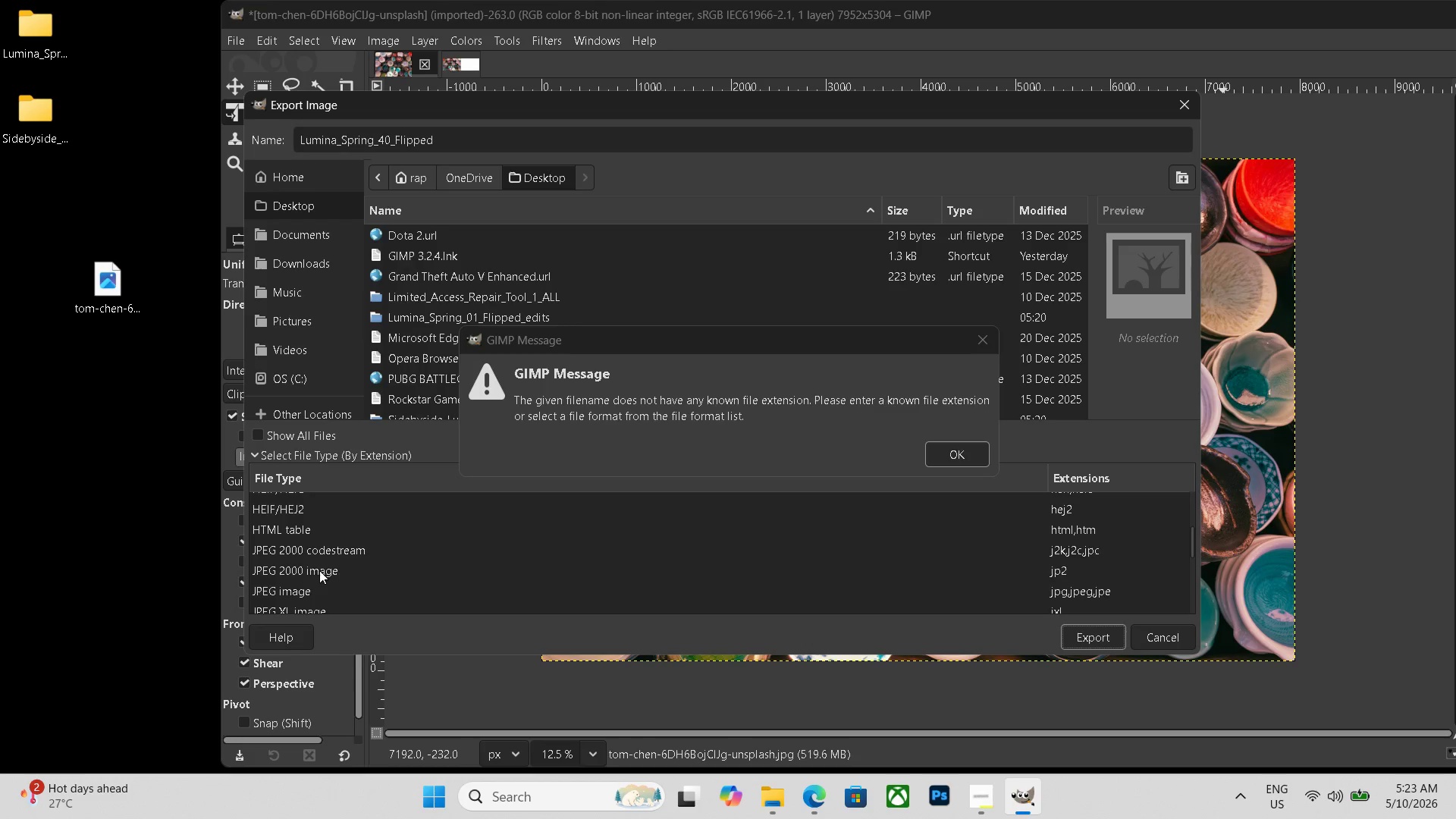 
left_click([307, 588])
 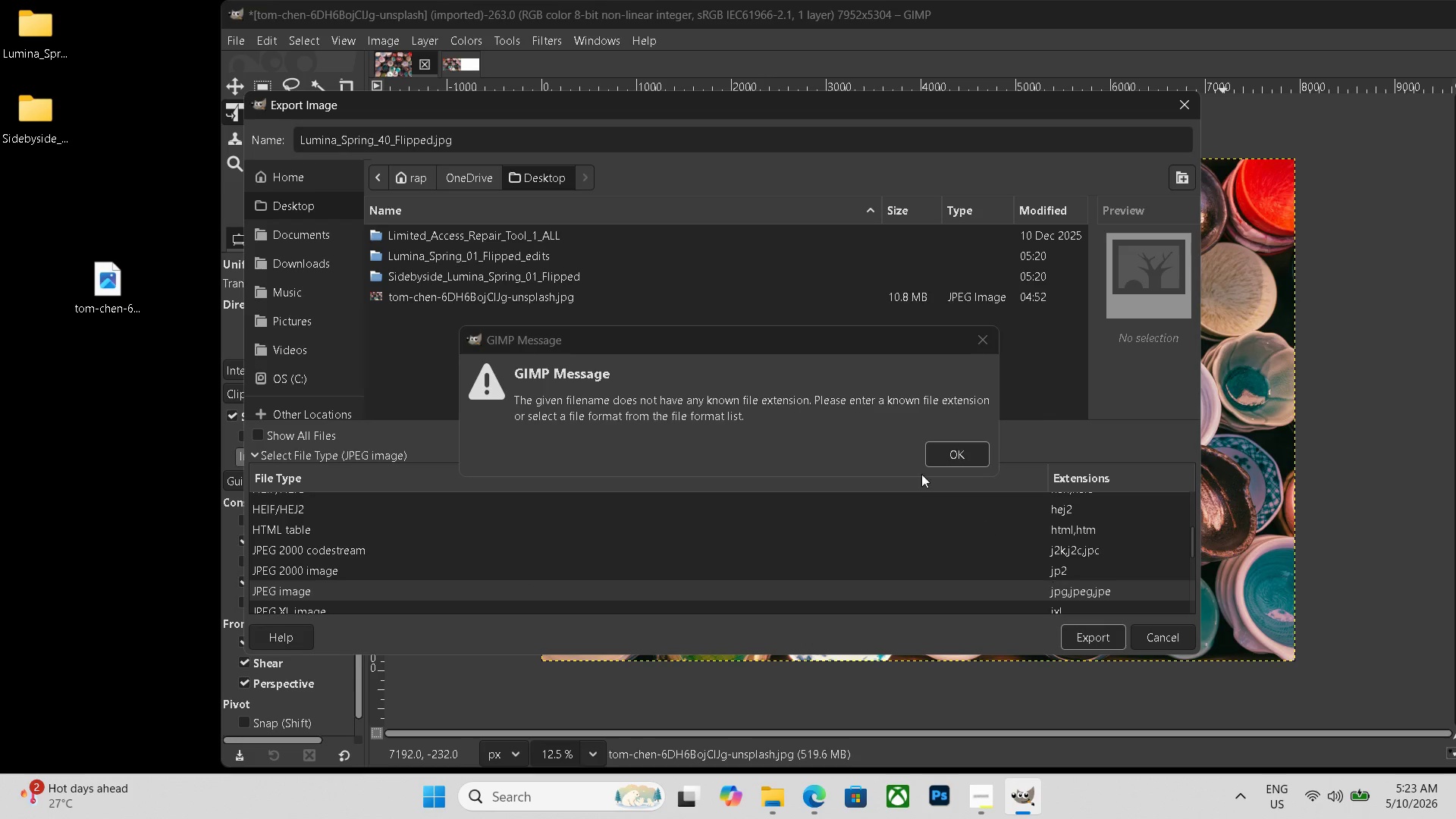 
left_click([939, 451])
 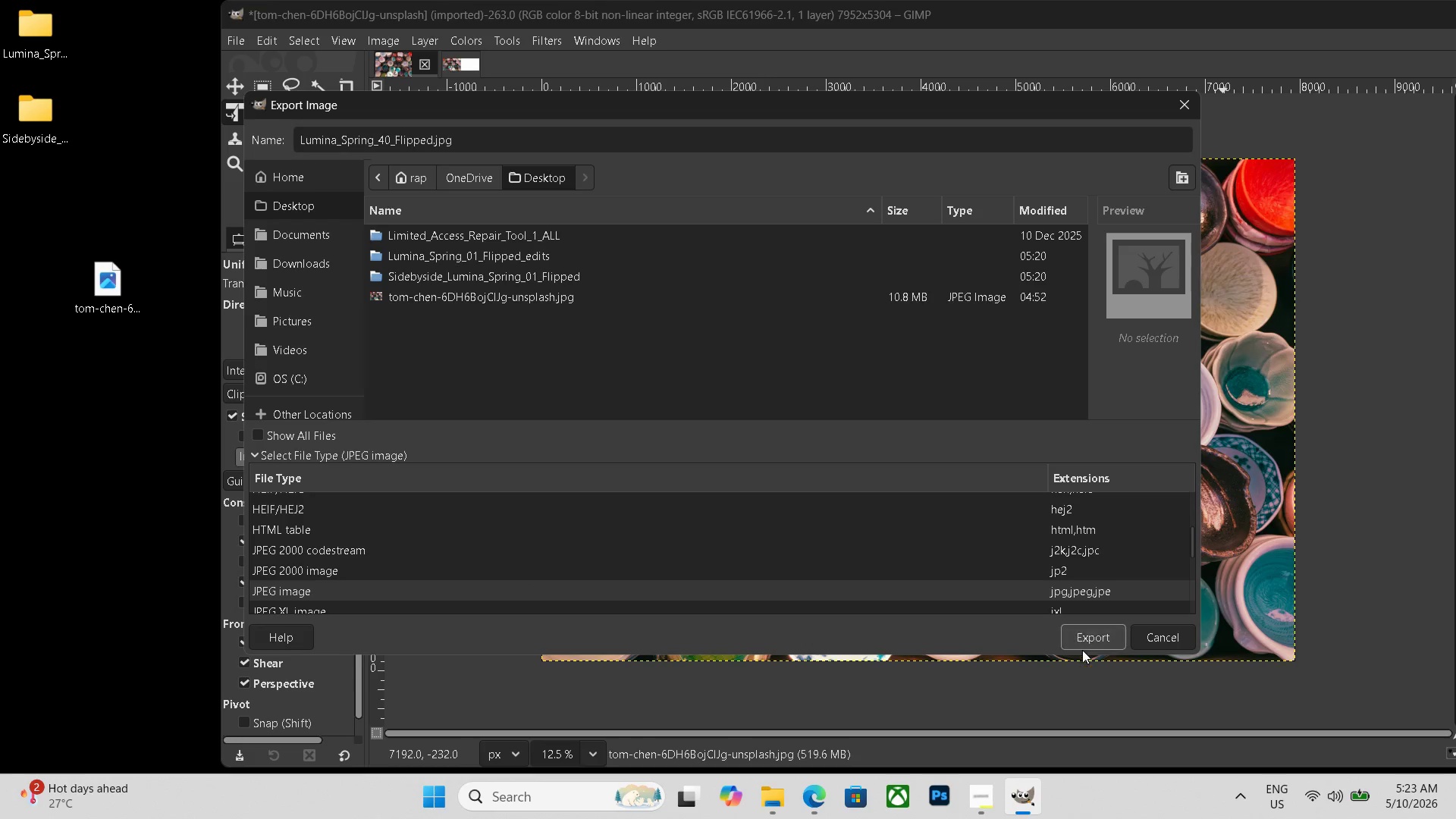 
left_click([1090, 634])
 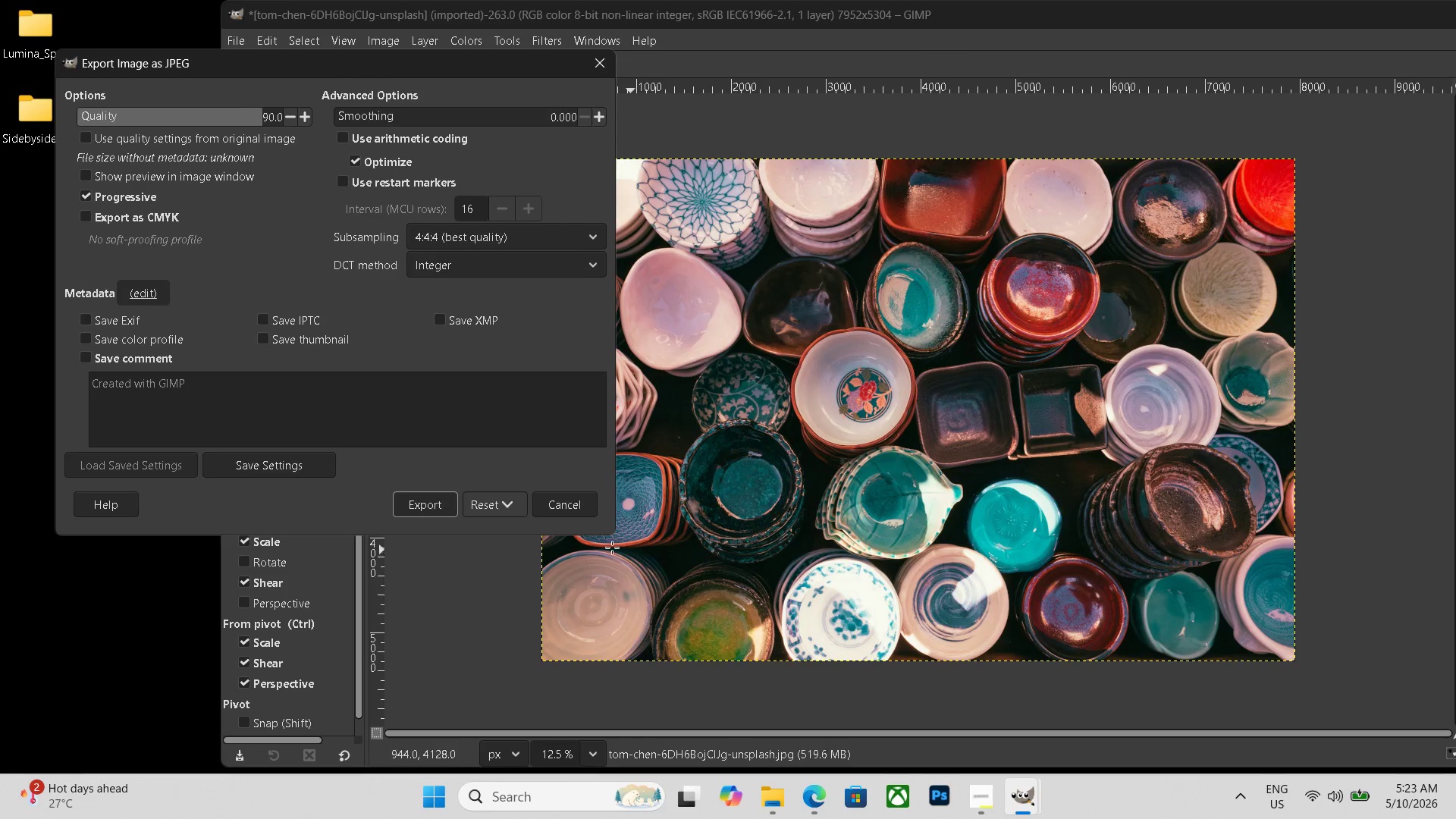 
left_click([431, 514])
 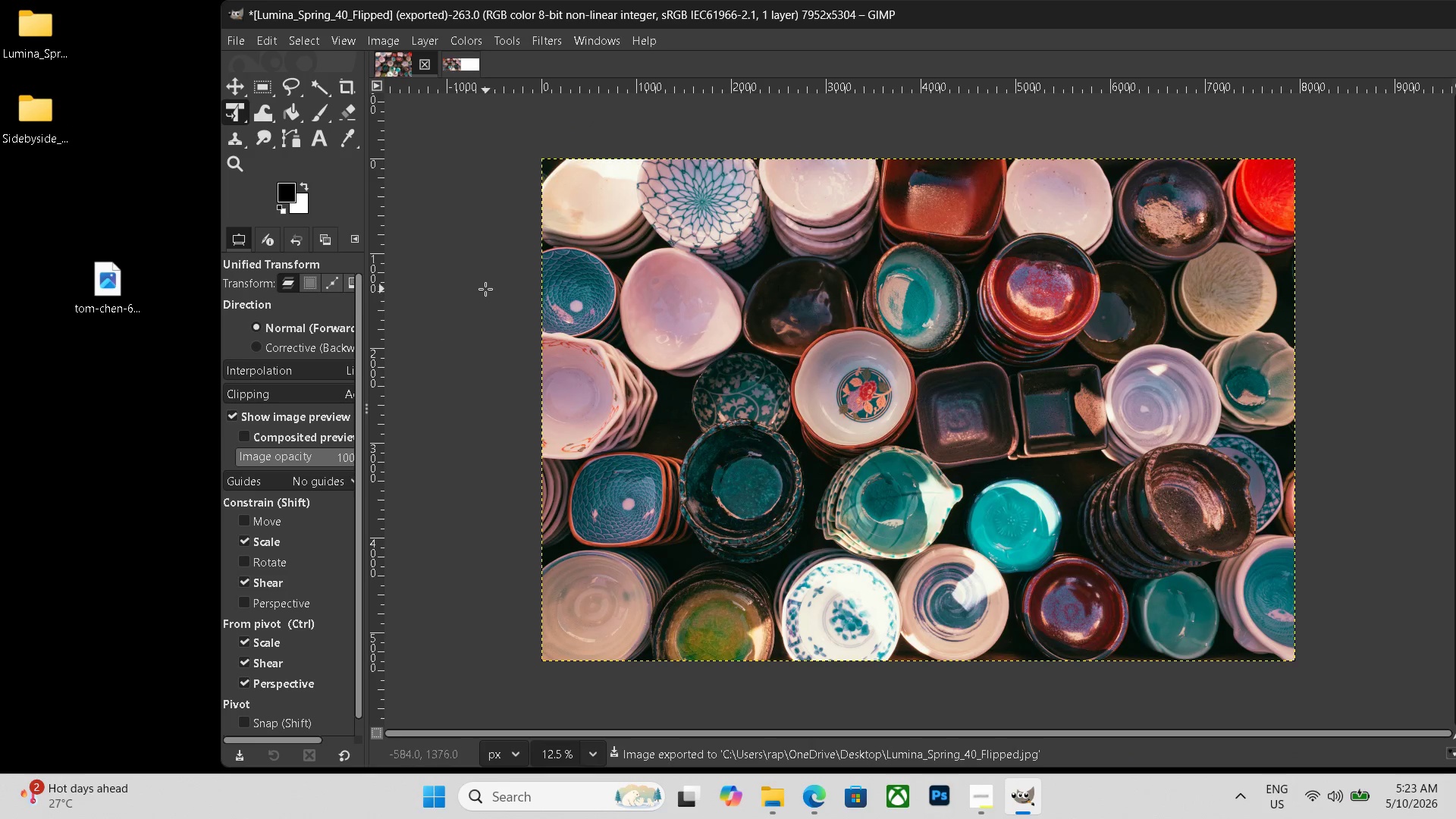 
left_click([463, 60])
 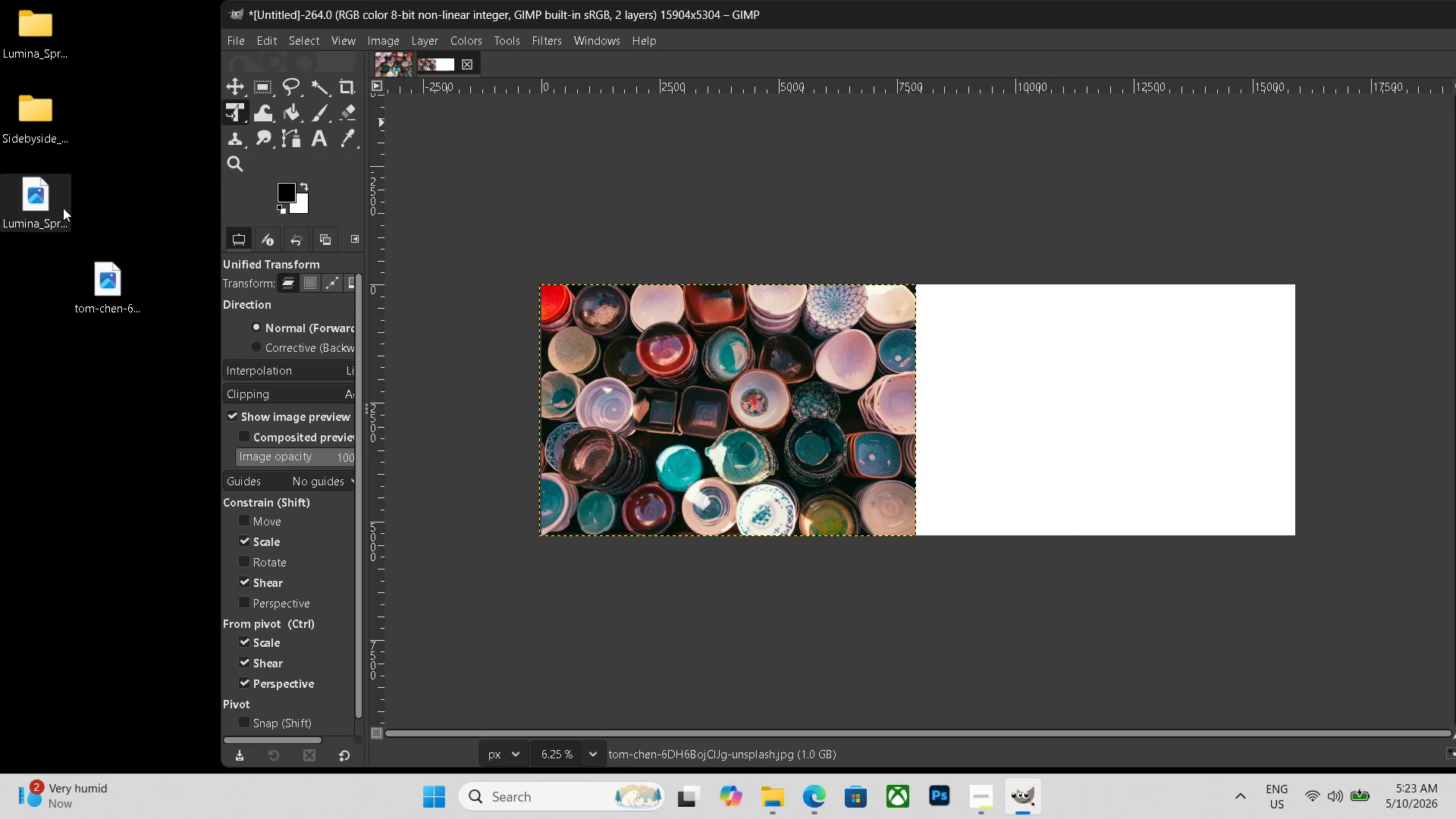 
left_click_drag(start_coordinate=[51, 203], to_coordinate=[1150, 426])
 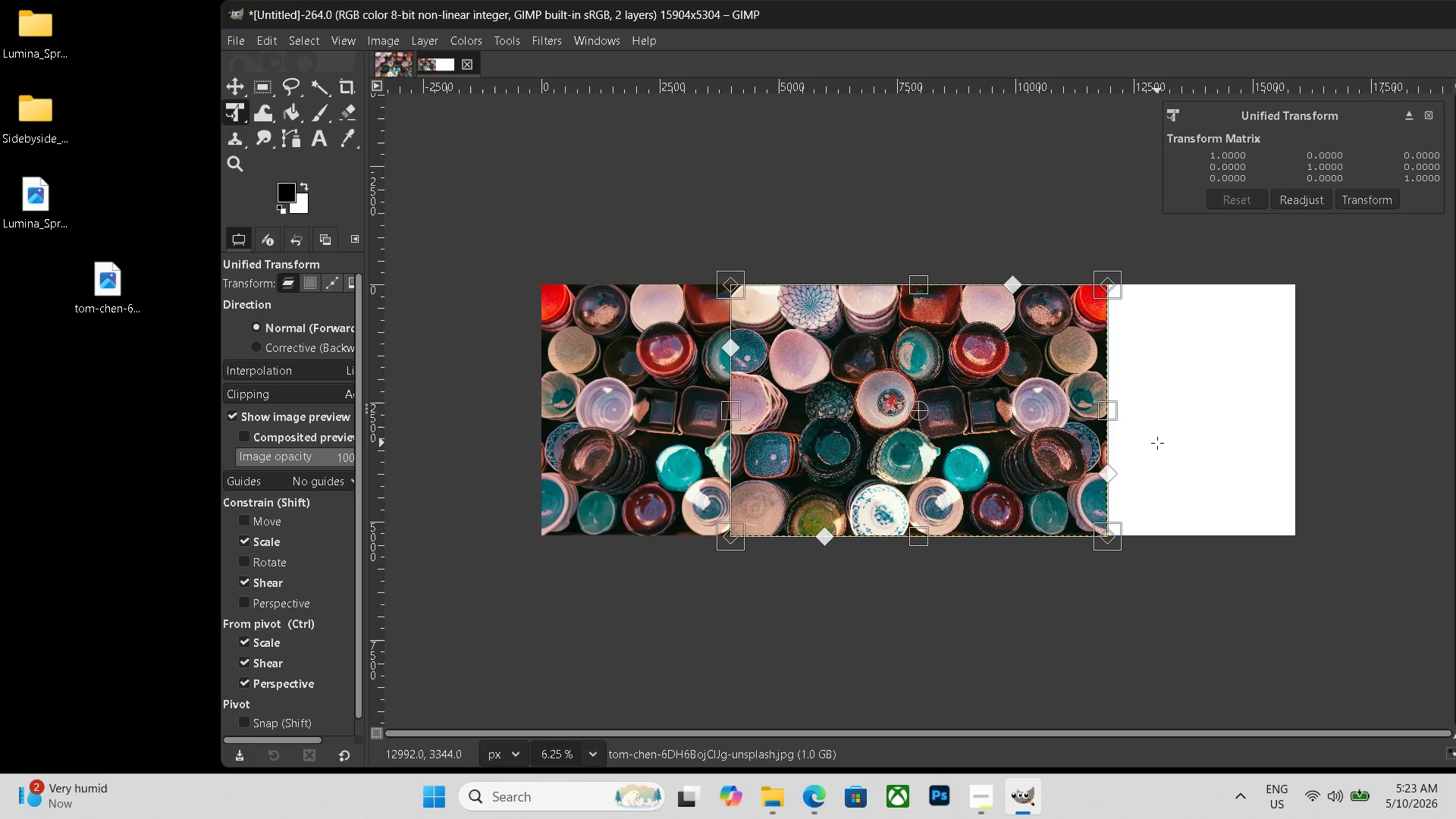 
left_click_drag(start_coordinate=[941, 421], to_coordinate=[1125, 420])
 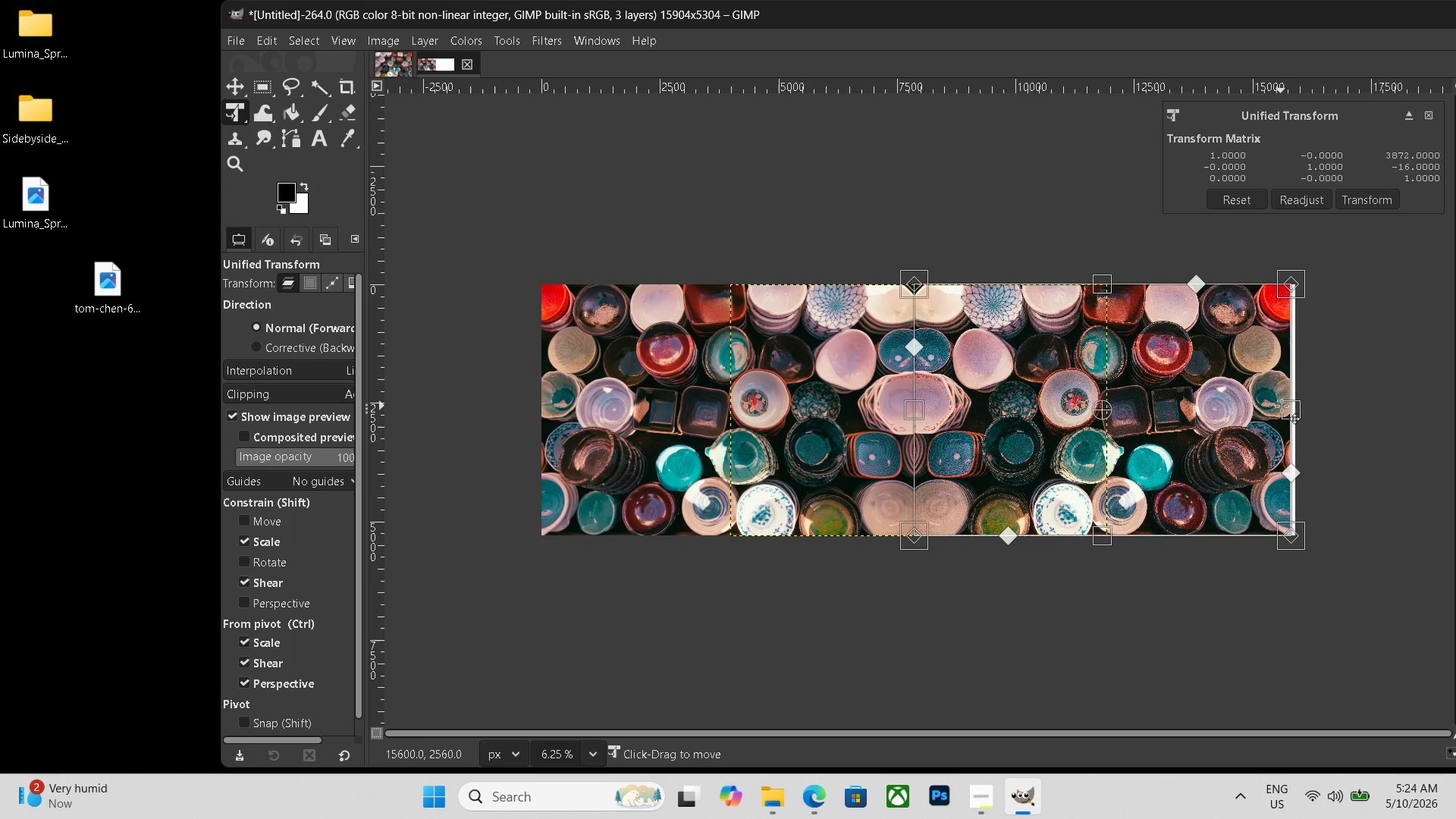 
left_click_drag(start_coordinate=[1289, 405], to_coordinate=[1295, 405])
 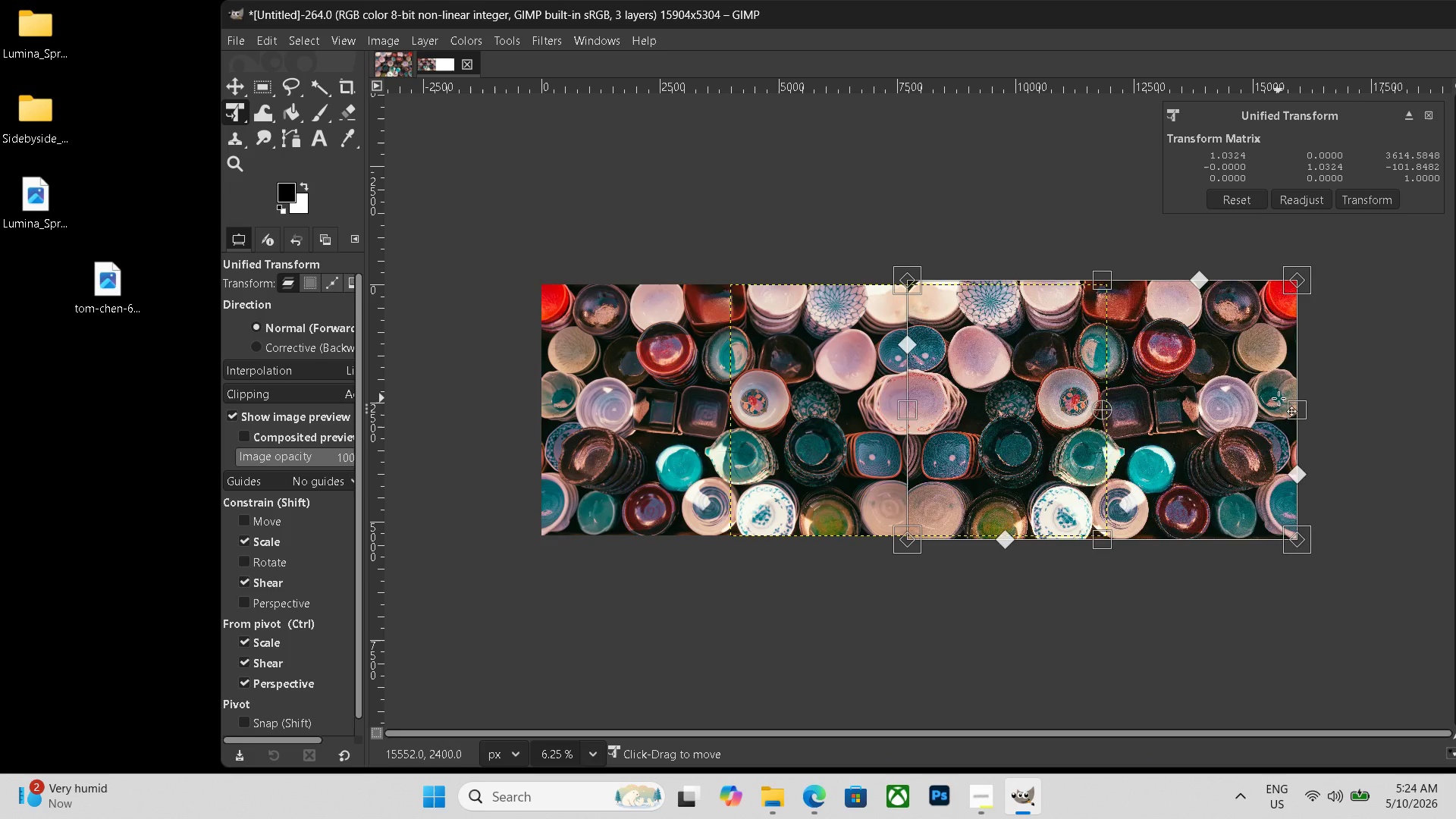 
key(Enter)
 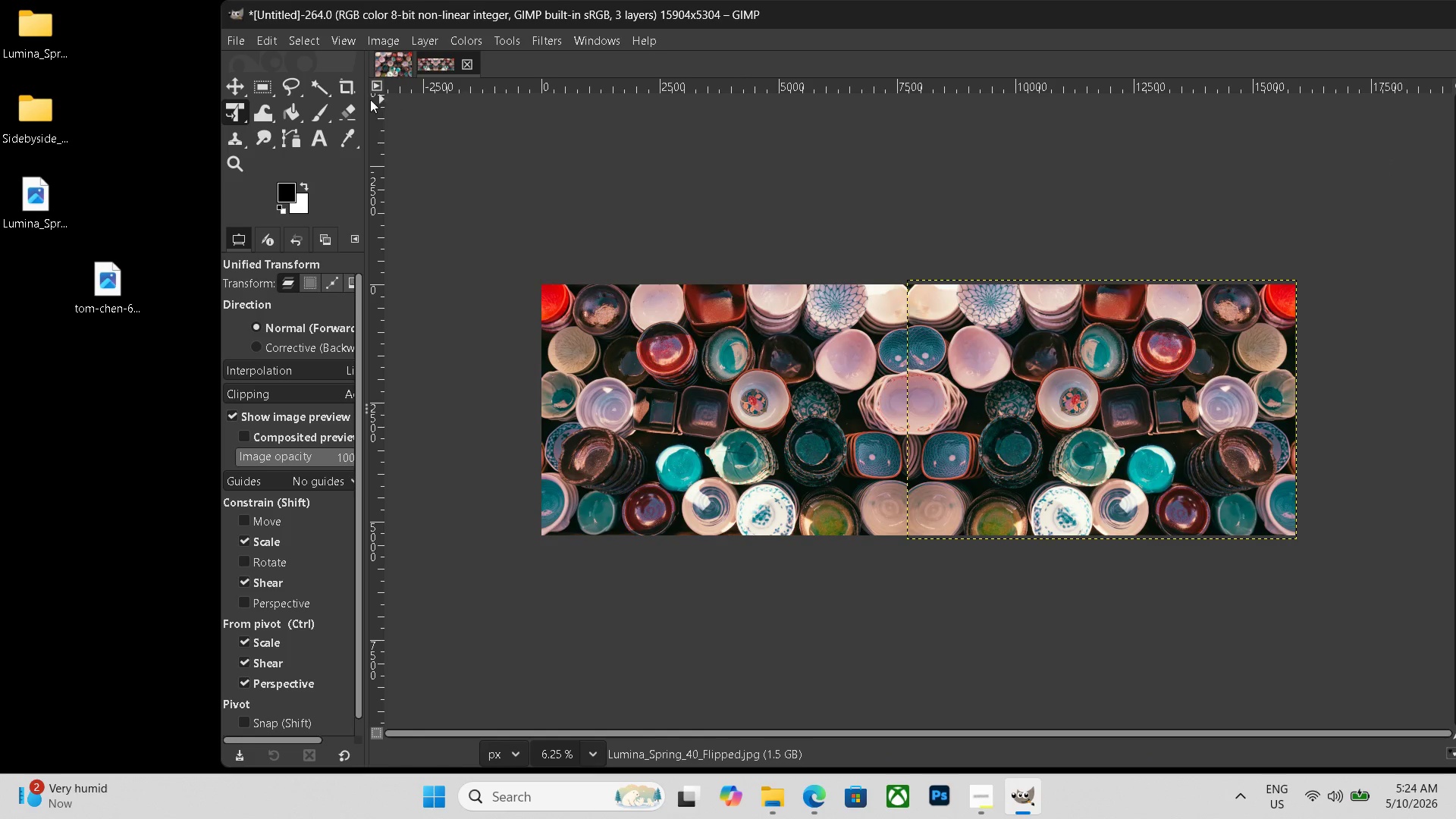 
left_click_drag(start_coordinate=[325, 140], to_coordinate=[330, 140])
 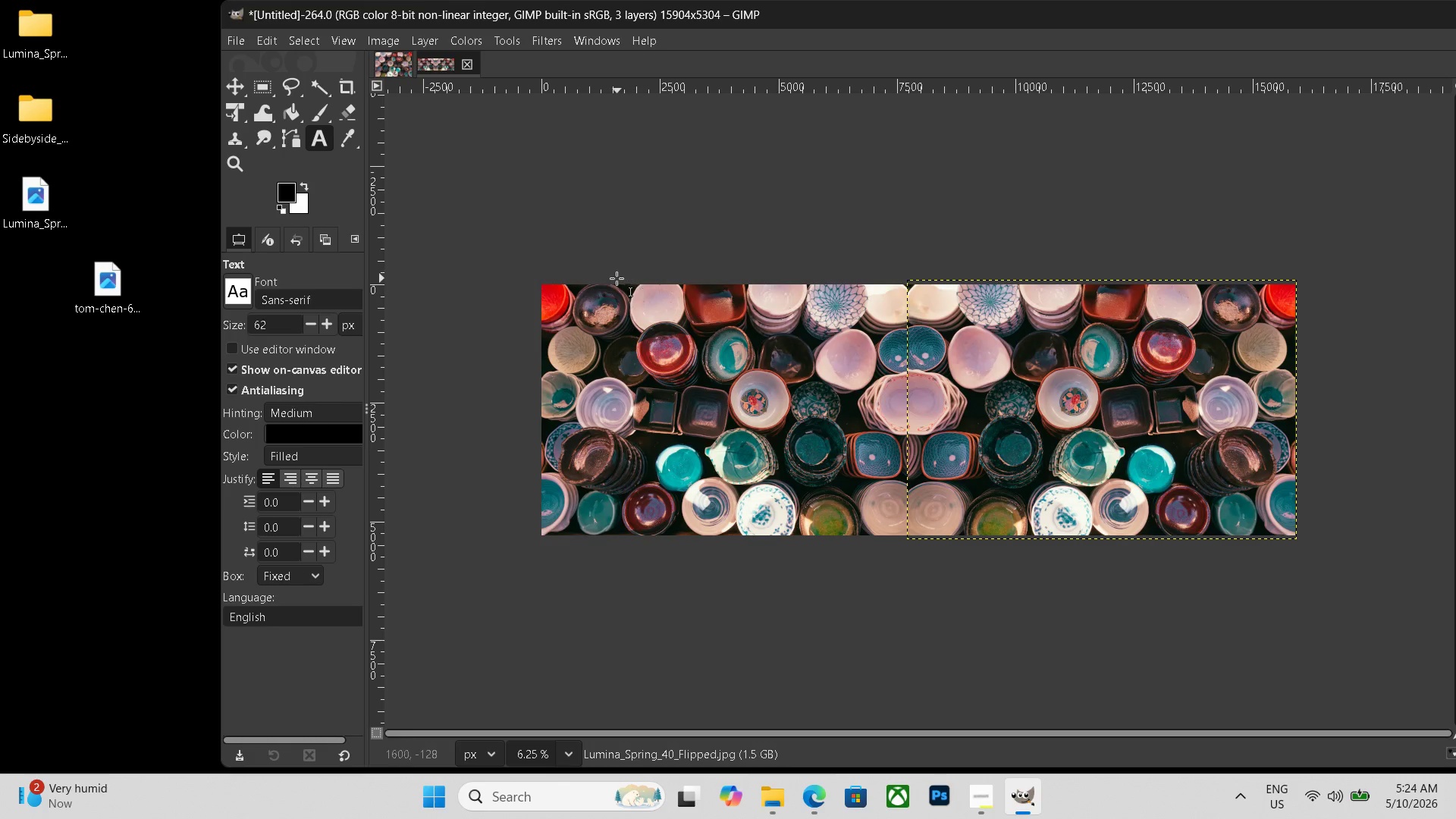 
left_click_drag(start_coordinate=[608, 285], to_coordinate=[1257, 343])
 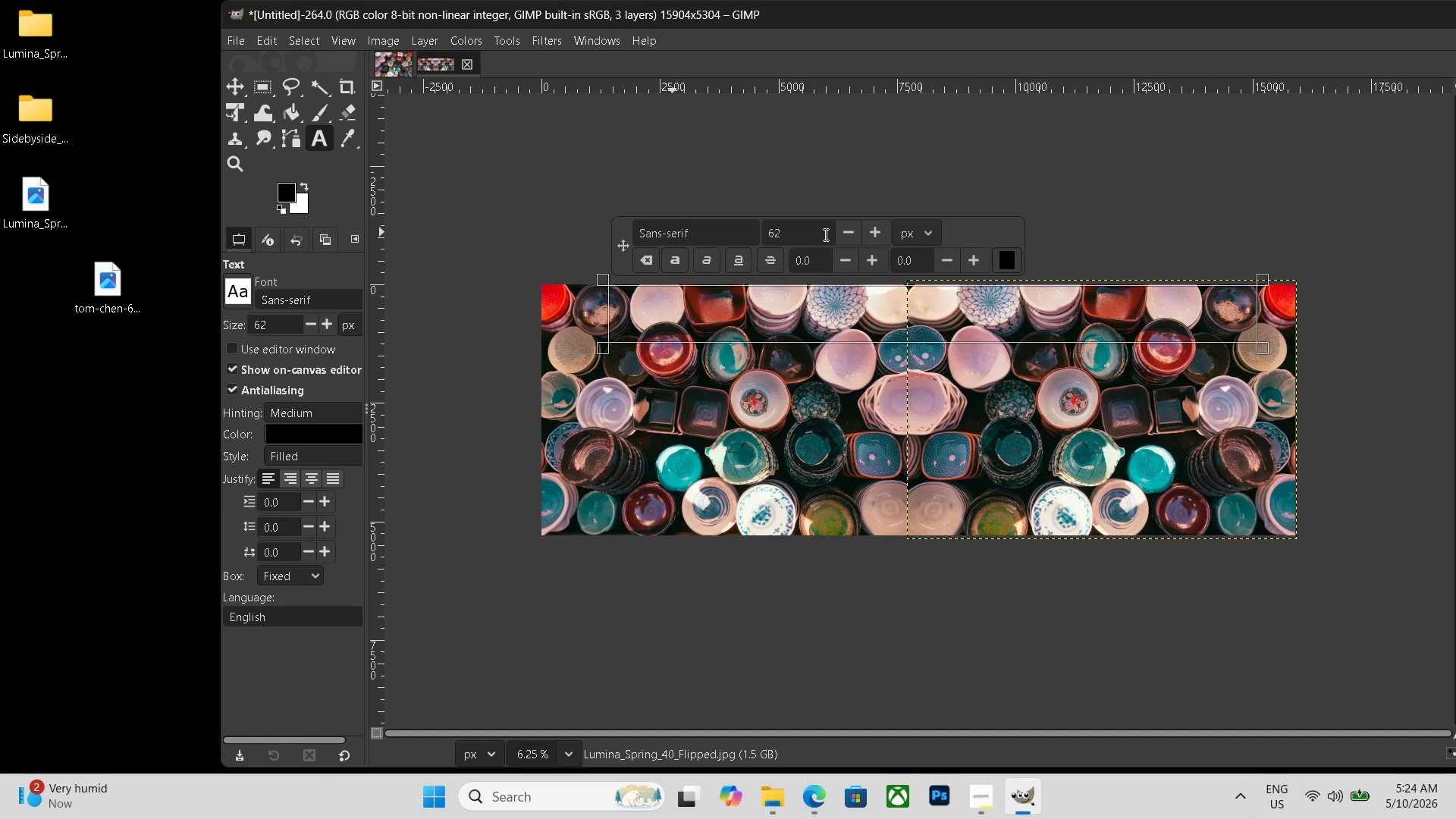 
left_click_drag(start_coordinate=[802, 230], to_coordinate=[663, 220])
 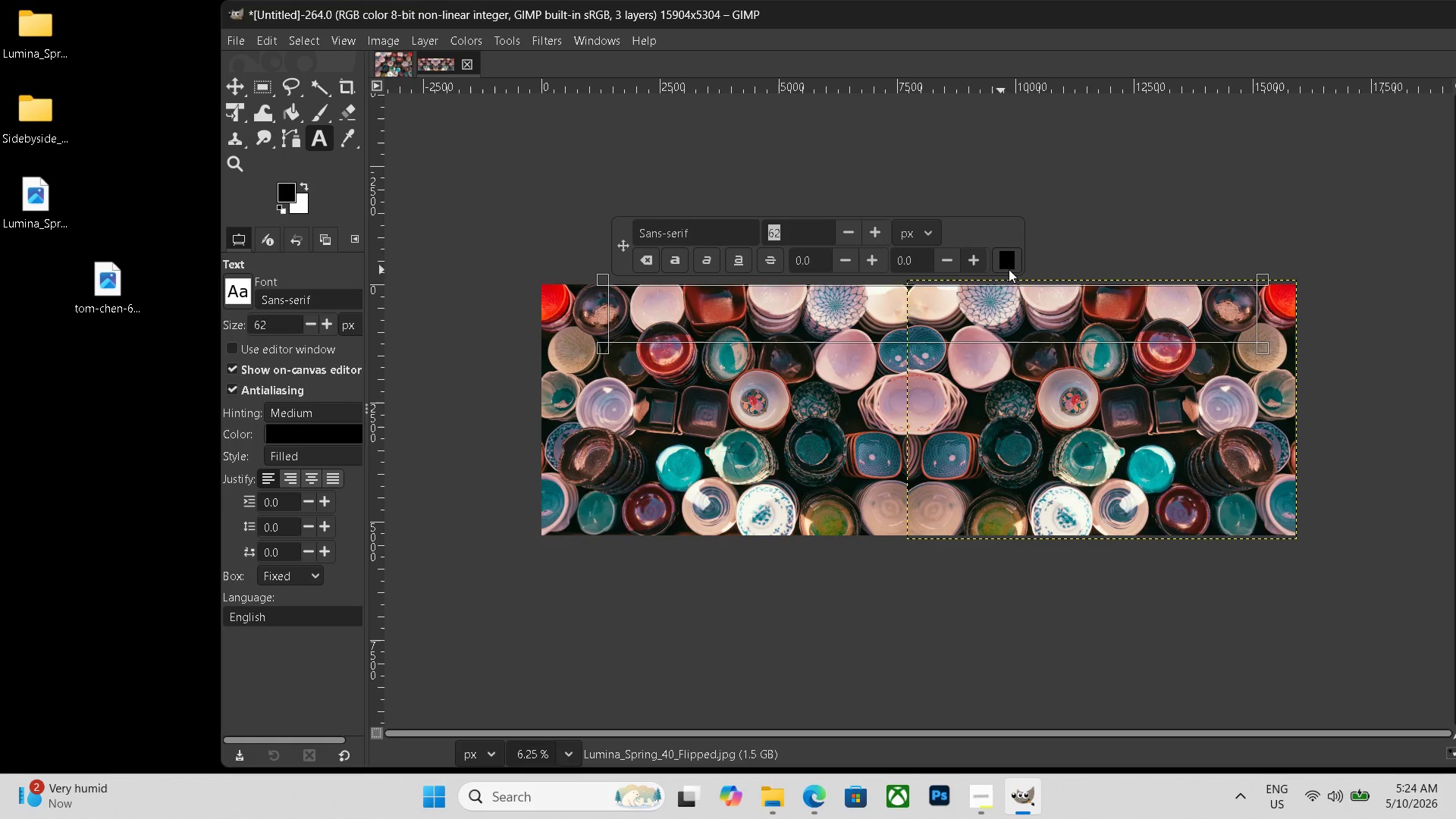 
left_click([1005, 260])
 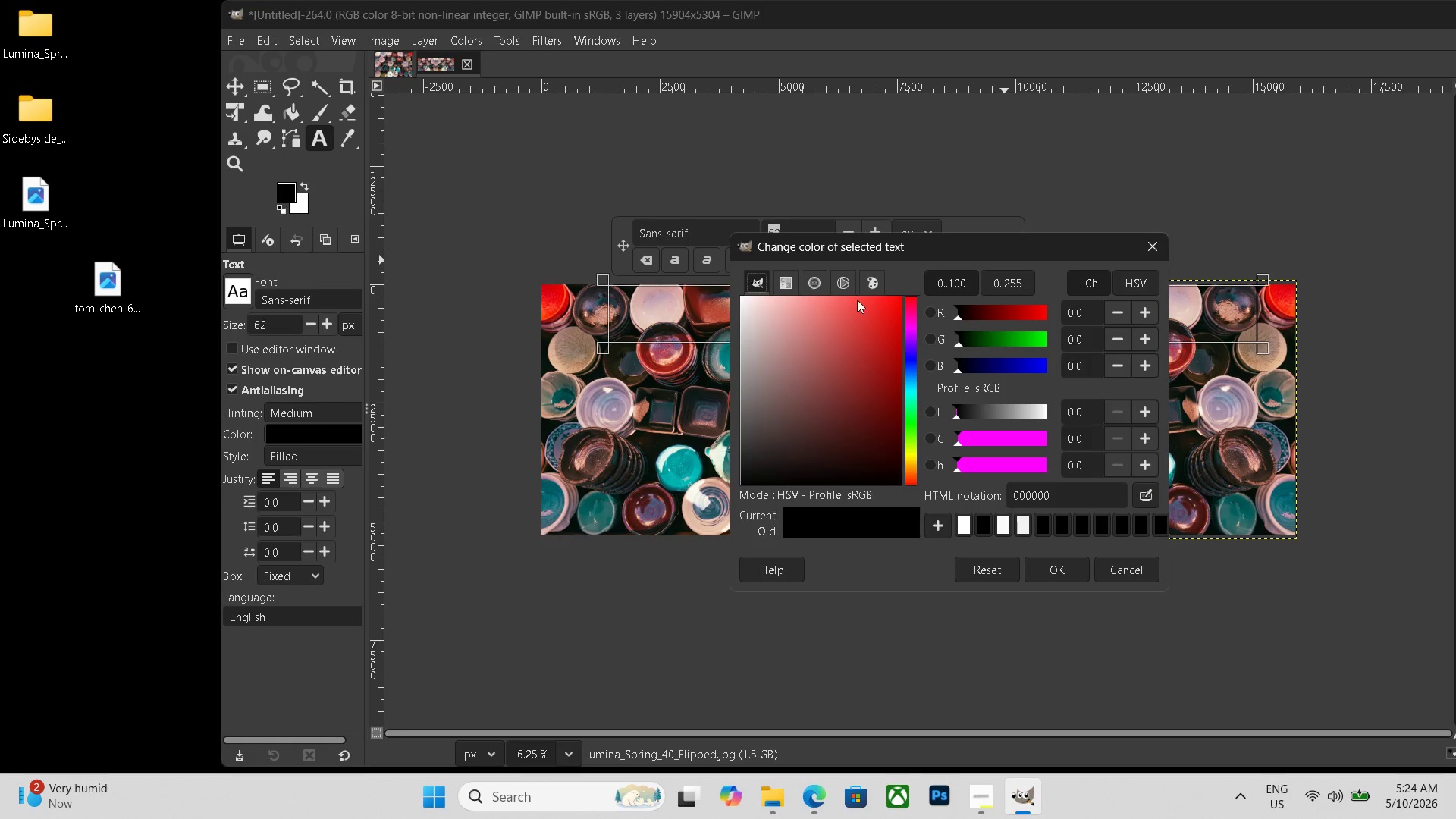 
left_click_drag(start_coordinate=[780, 298], to_coordinate=[469, 212])
 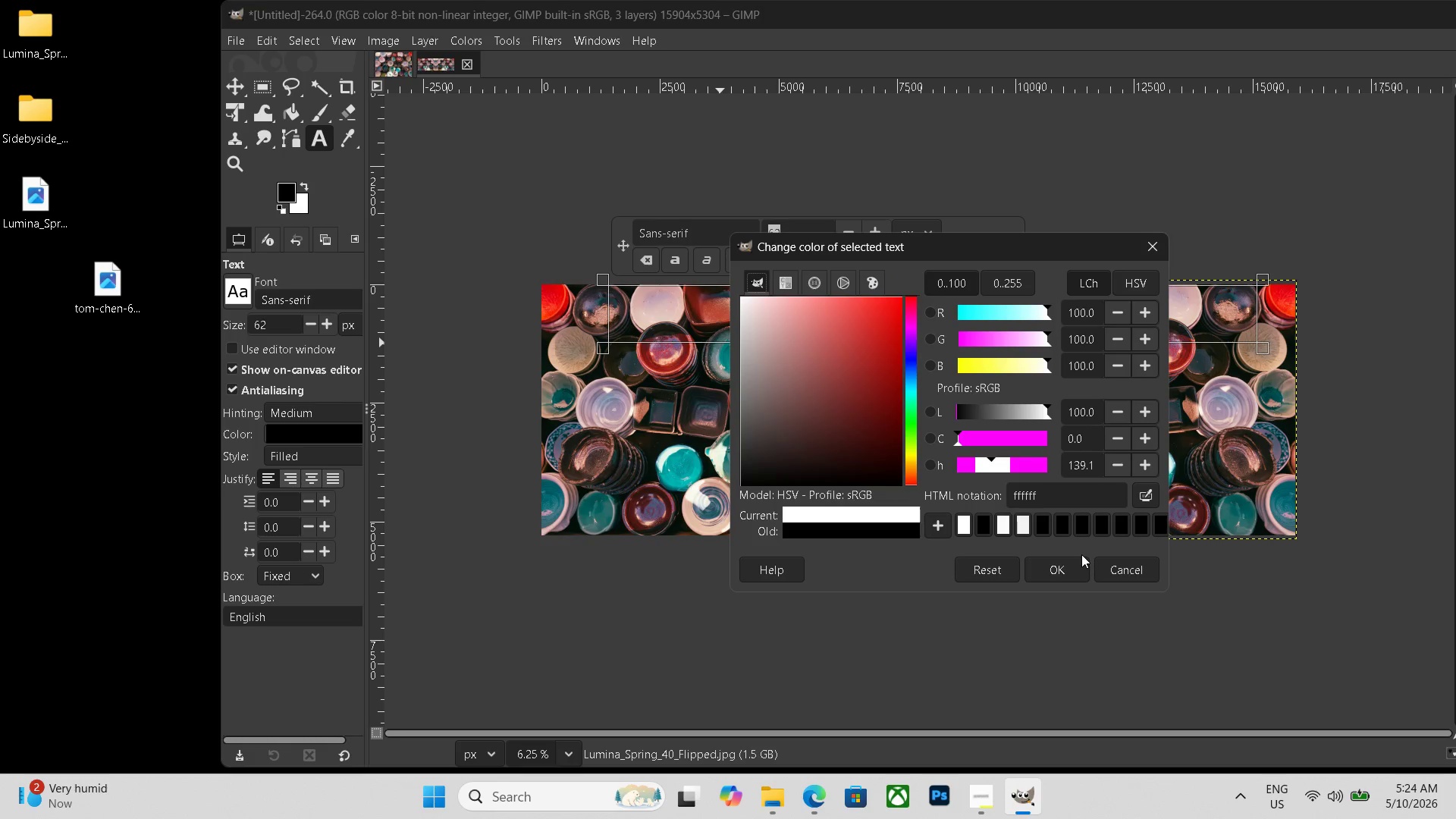 
double_click([1065, 563])
 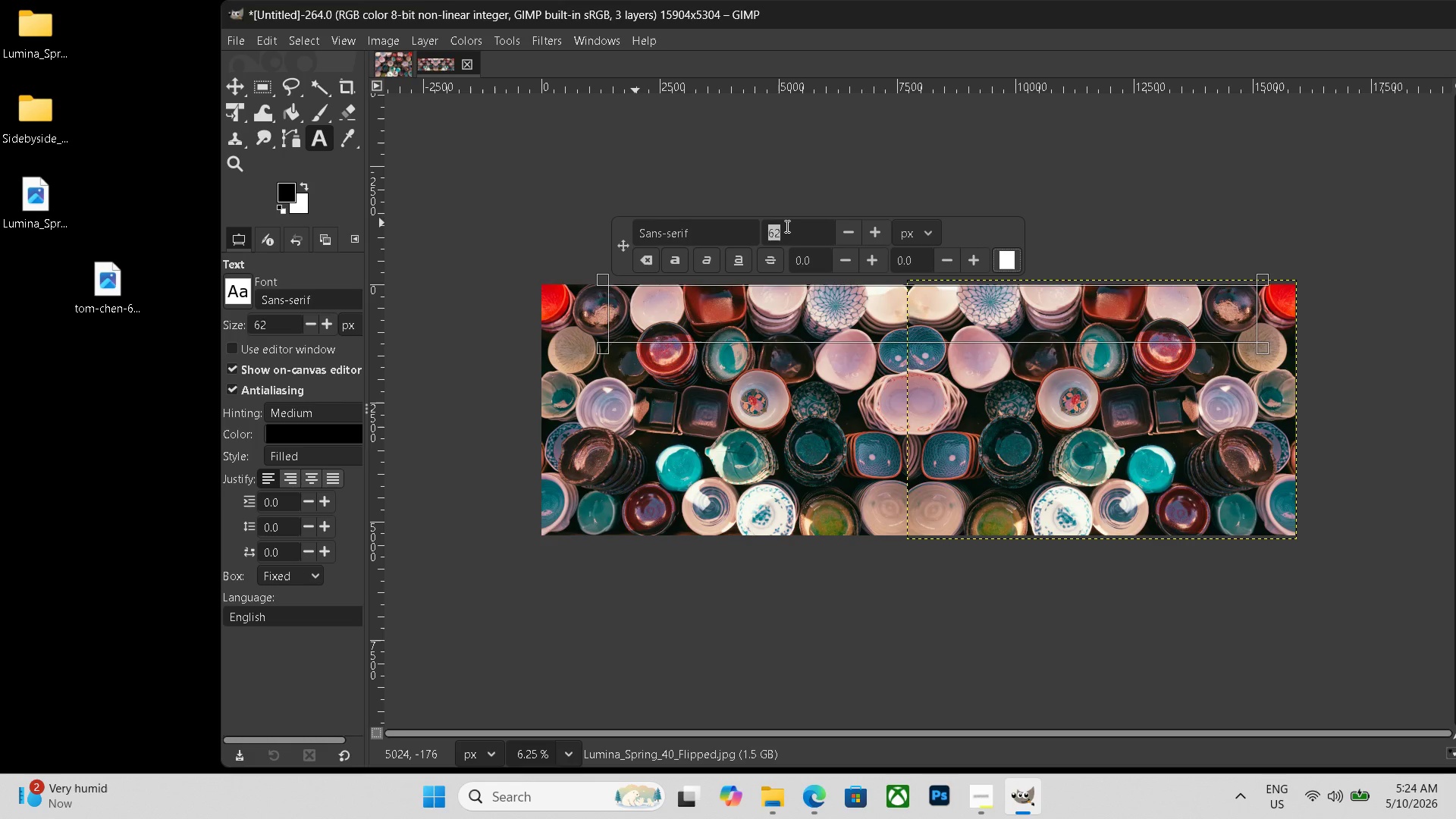 
key(Numpad3)
 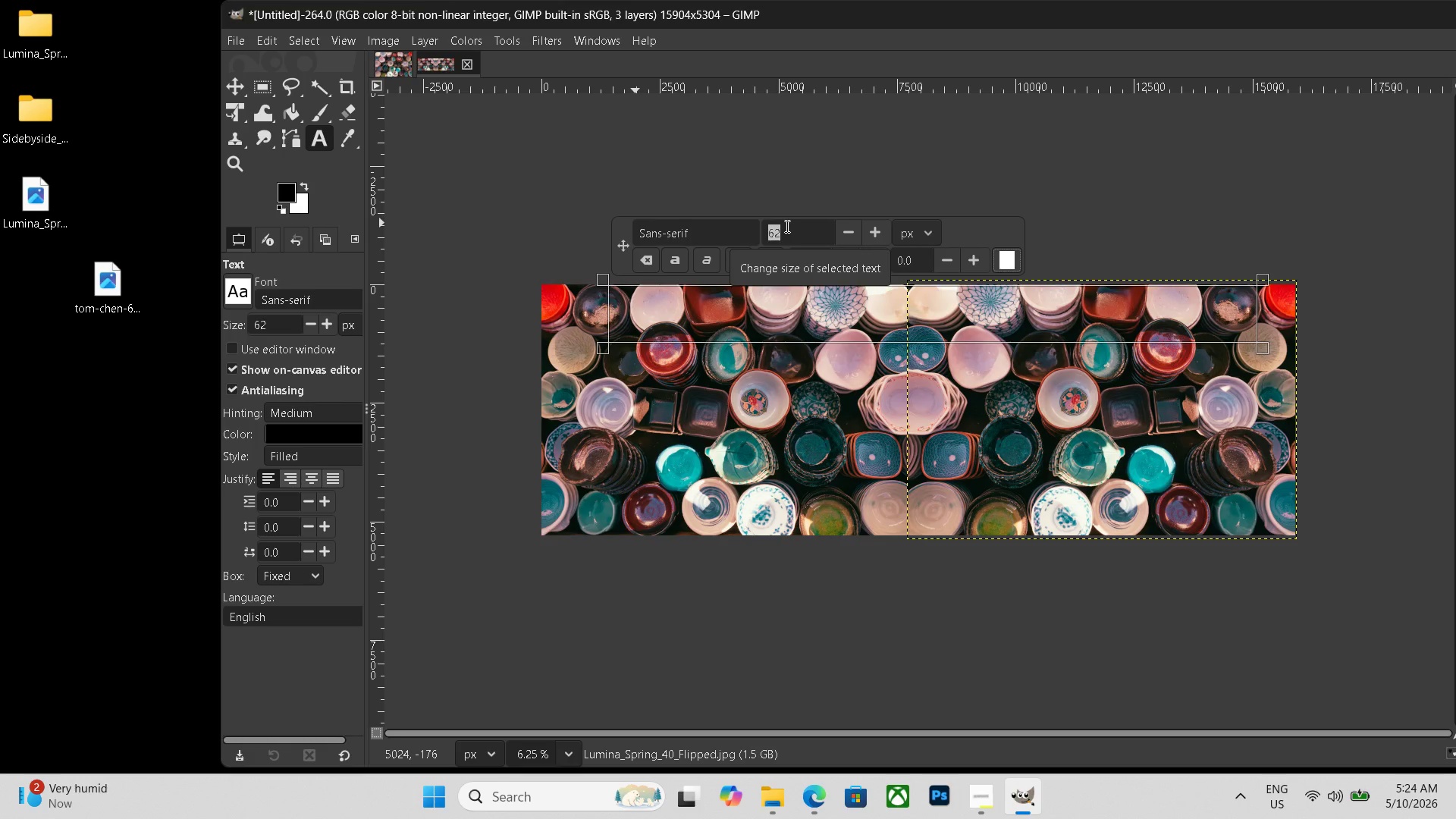 
key(Numpad0)
 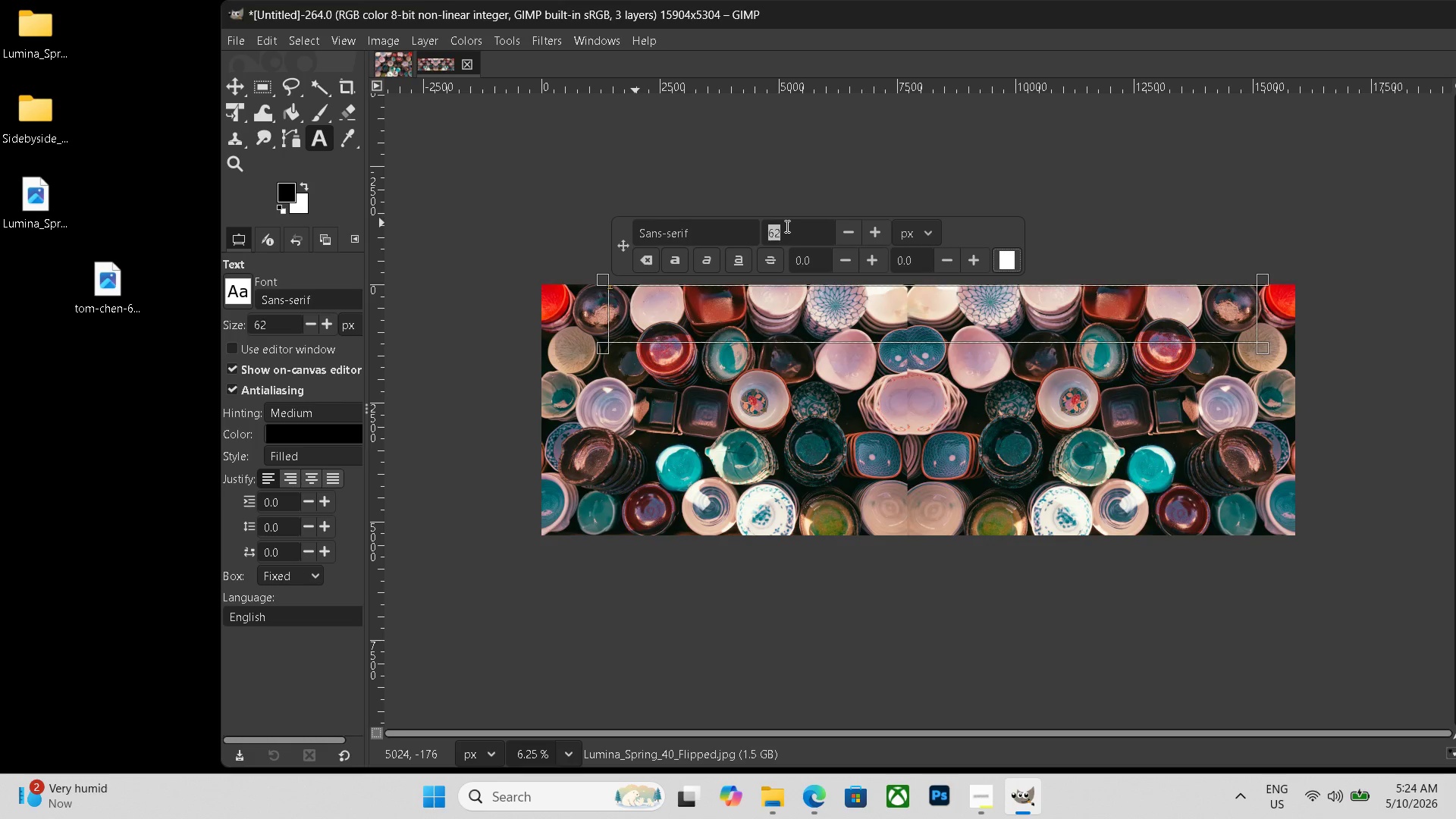 
key(Numpad0)
 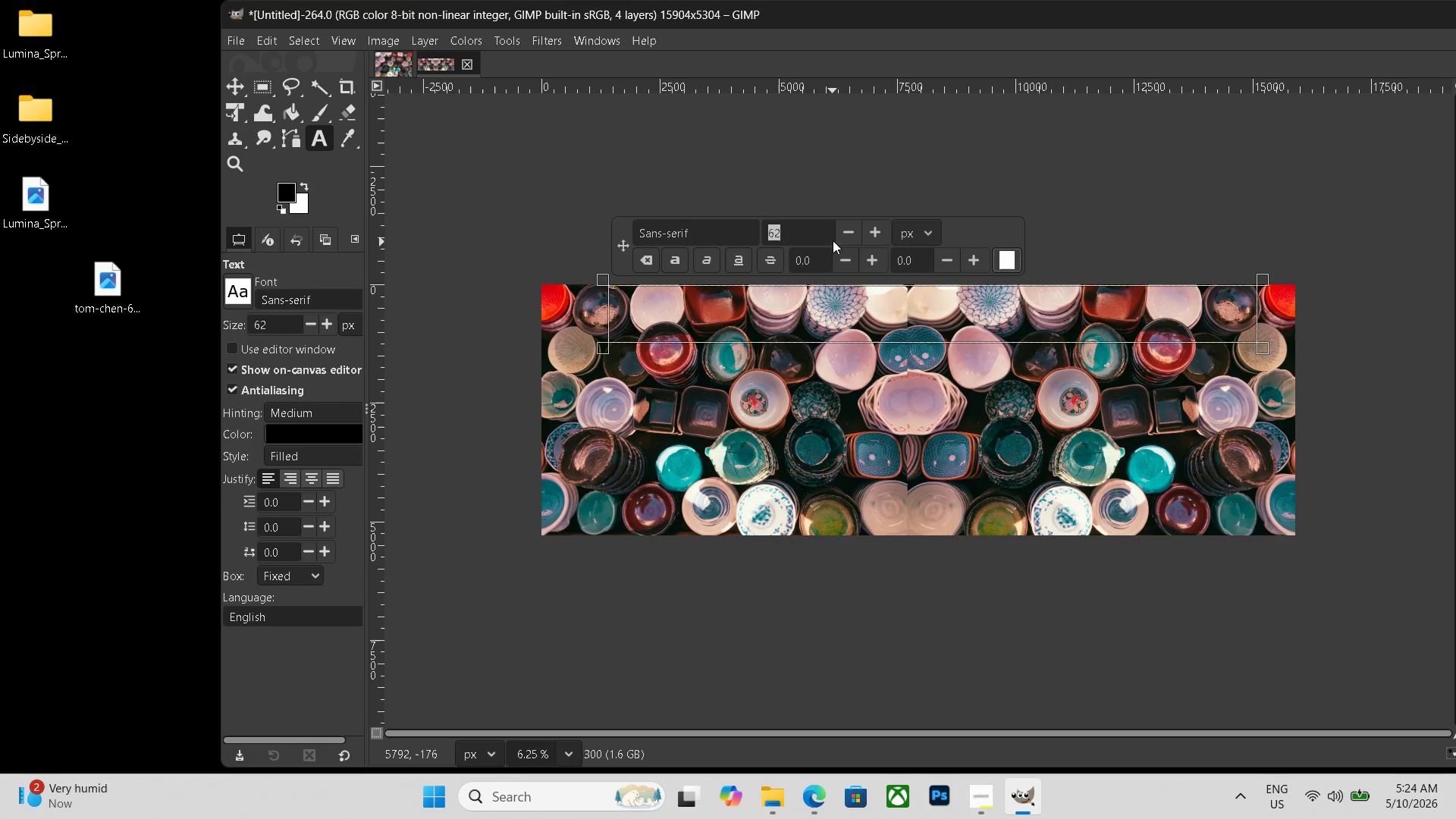 
left_click_drag(start_coordinate=[798, 224], to_coordinate=[731, 226])
 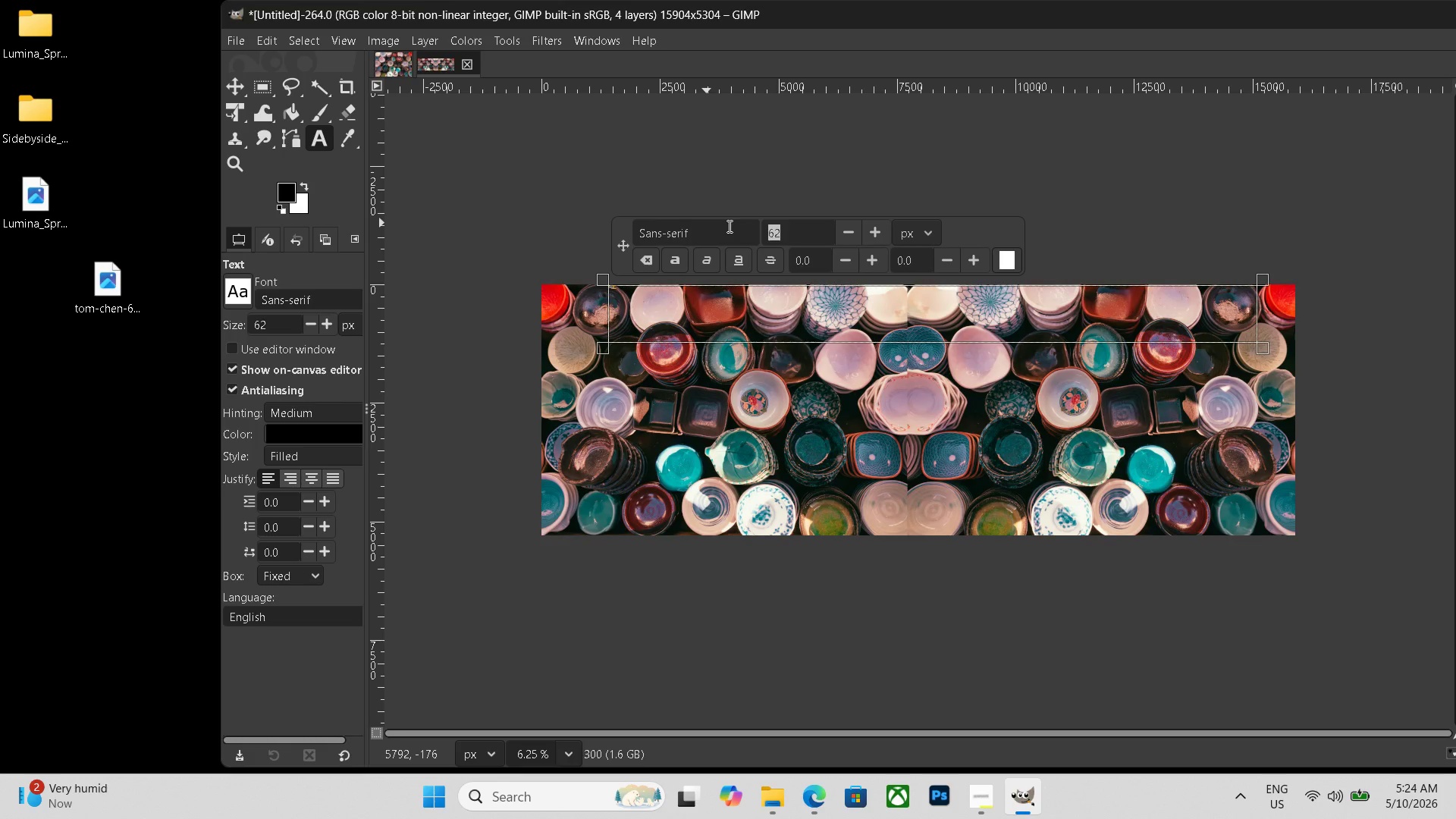 
key(Numpad3)
 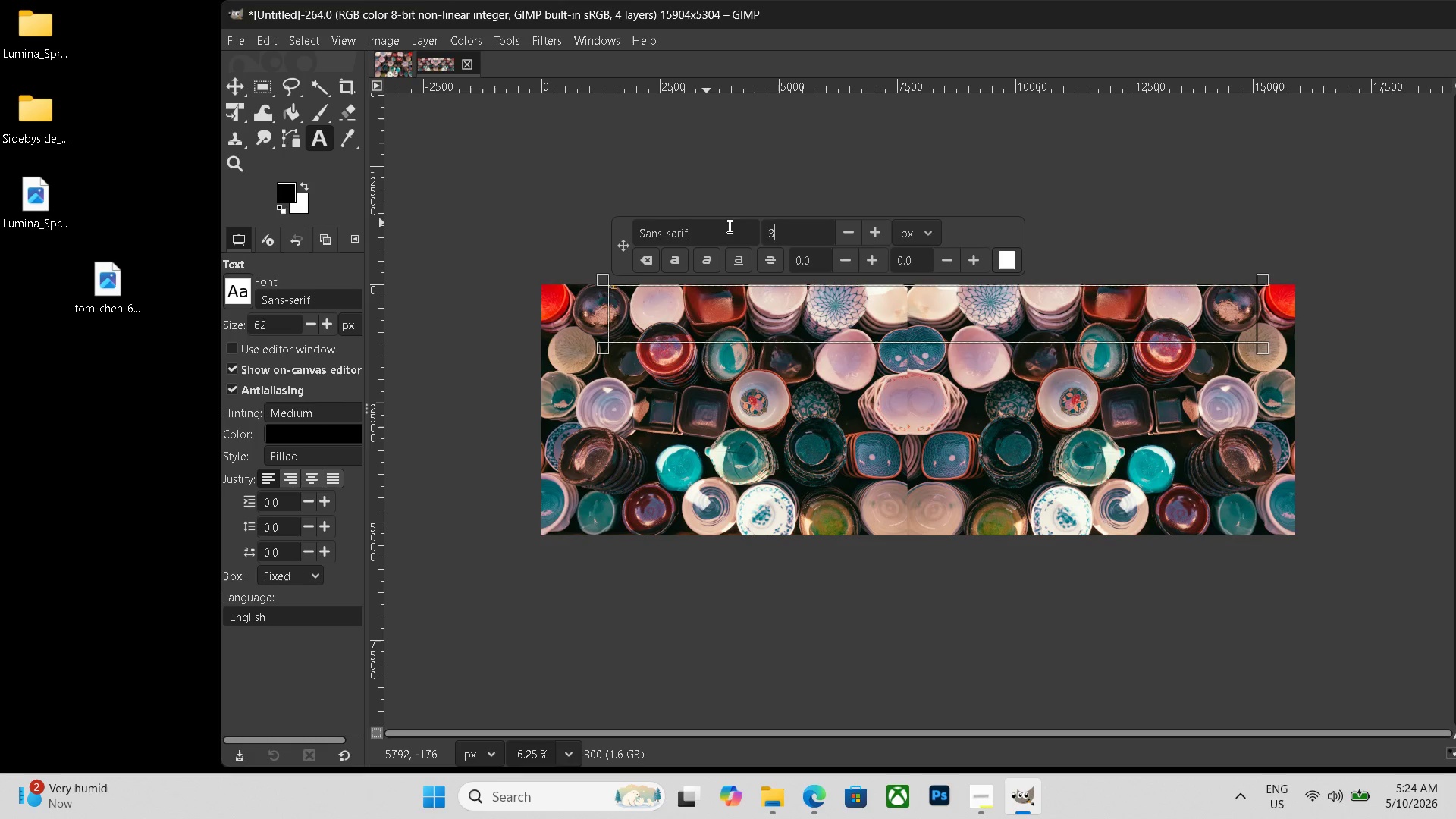 
key(Numpad0)
 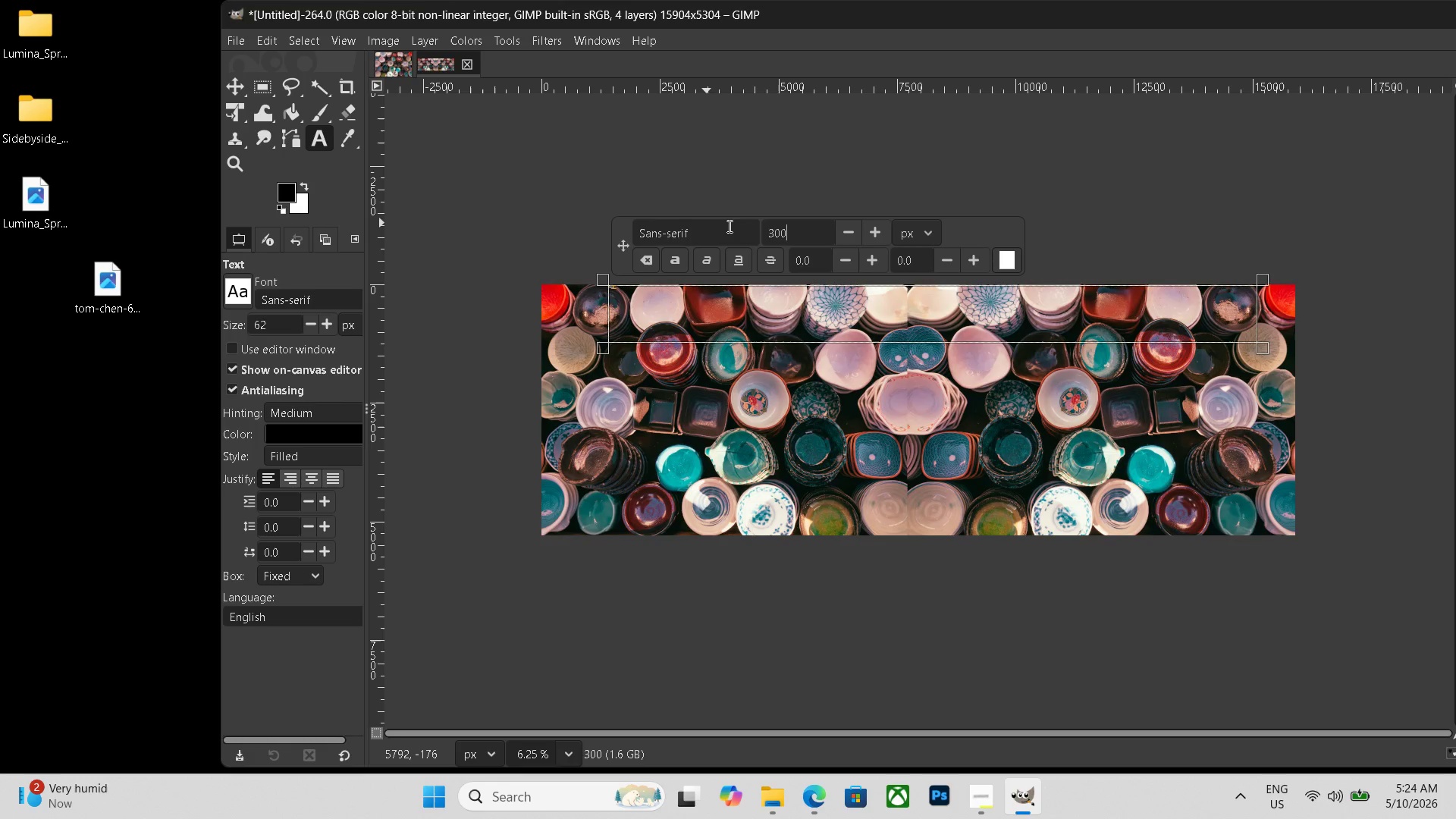 
key(Numpad0)
 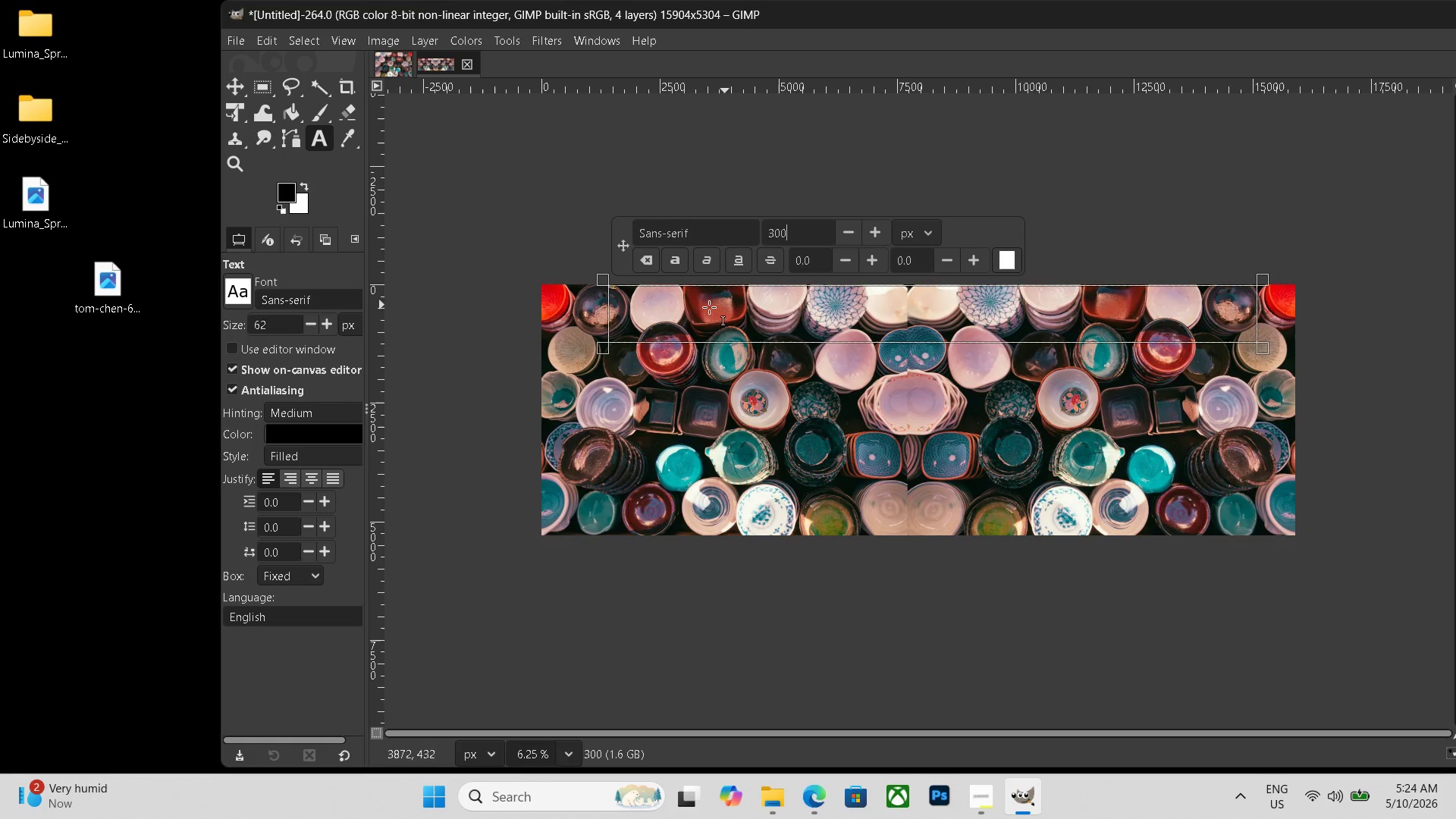 
left_click([687, 306])
 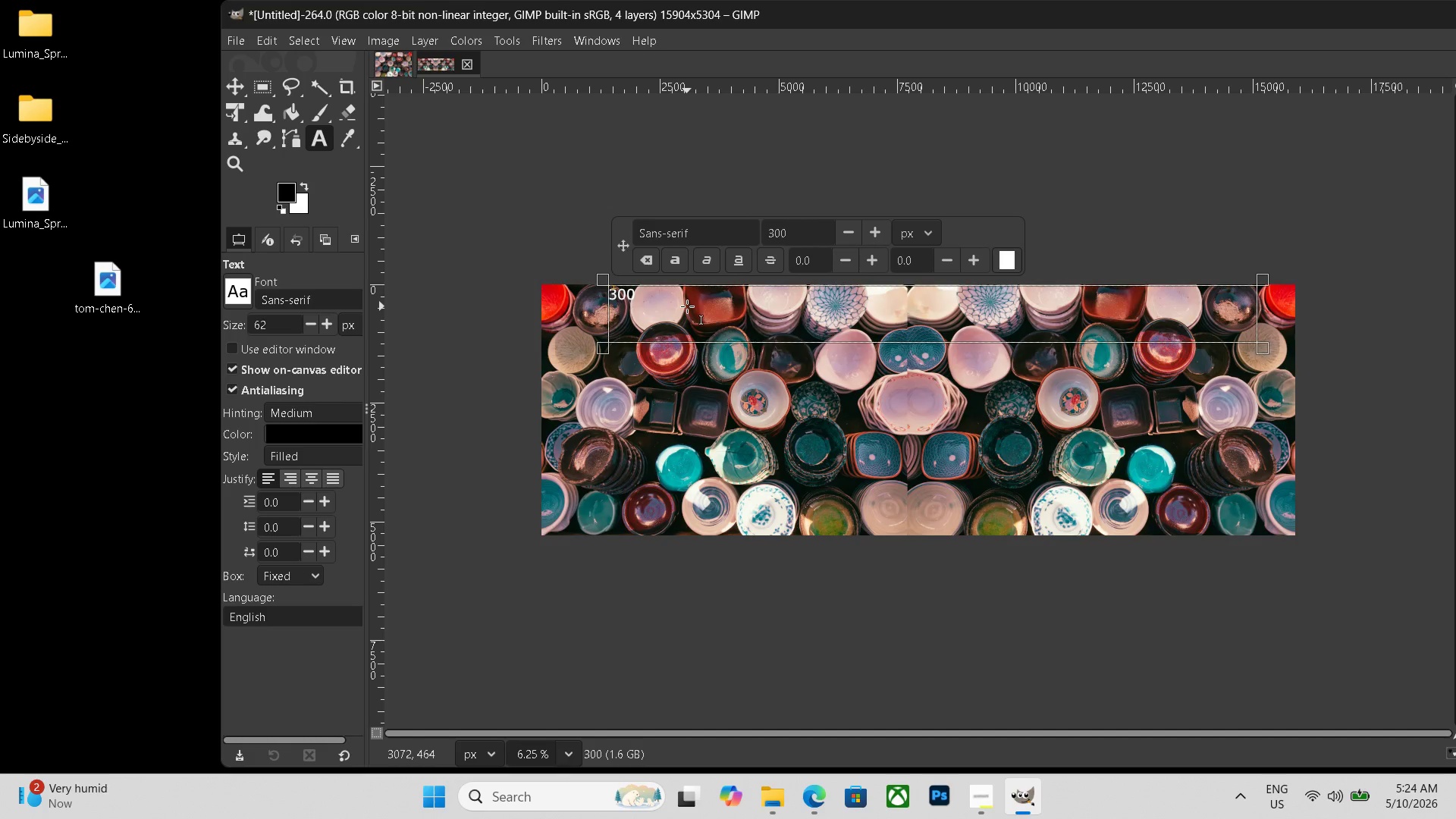 
type(BEFO)
key(Backspace)
key(Backspace)
key(Backspace)
key(Backspace)
key(Backspace)
key(Backspace)
key(Backspace)
type(B)
key(Backspace)
 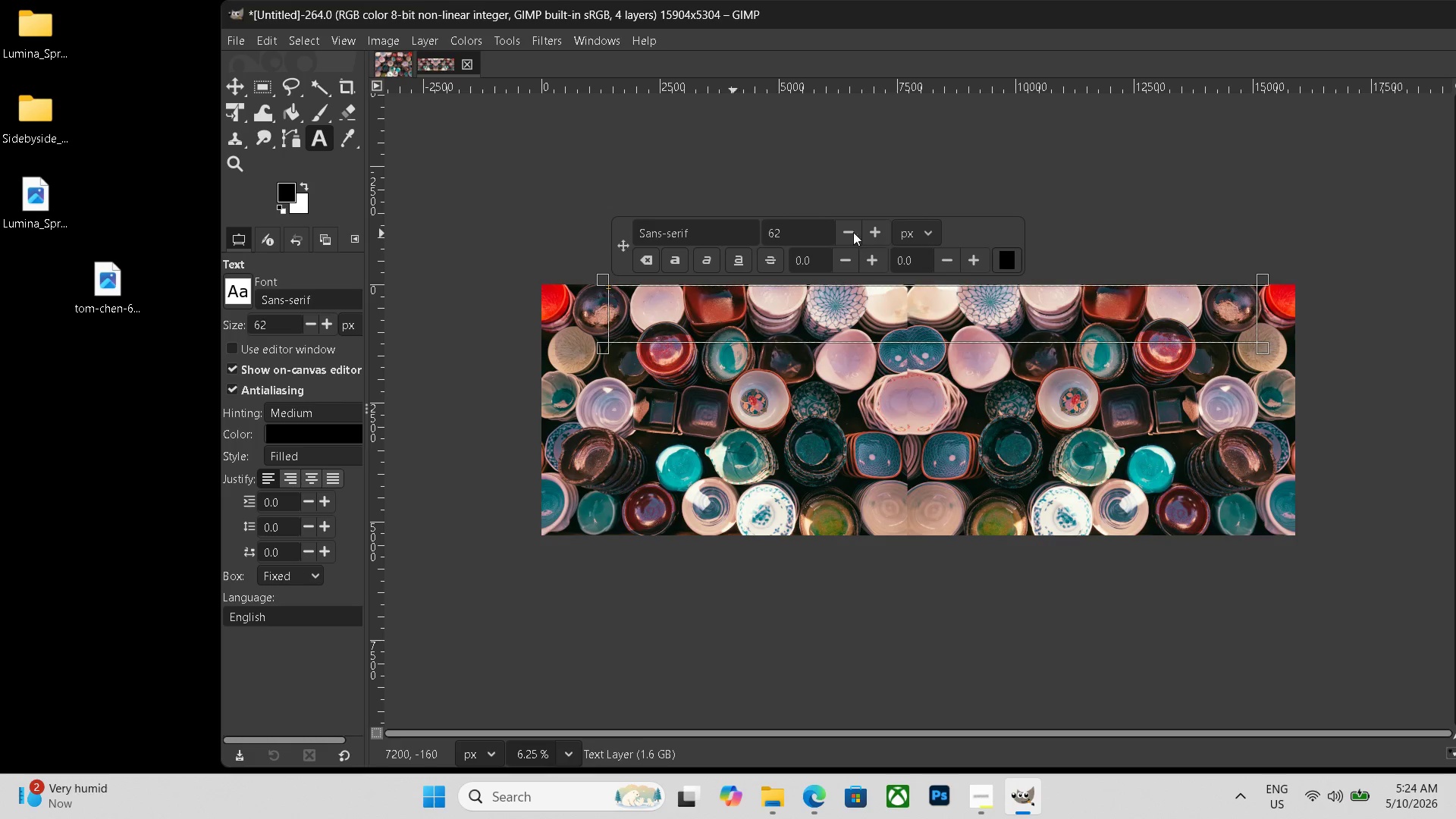 
 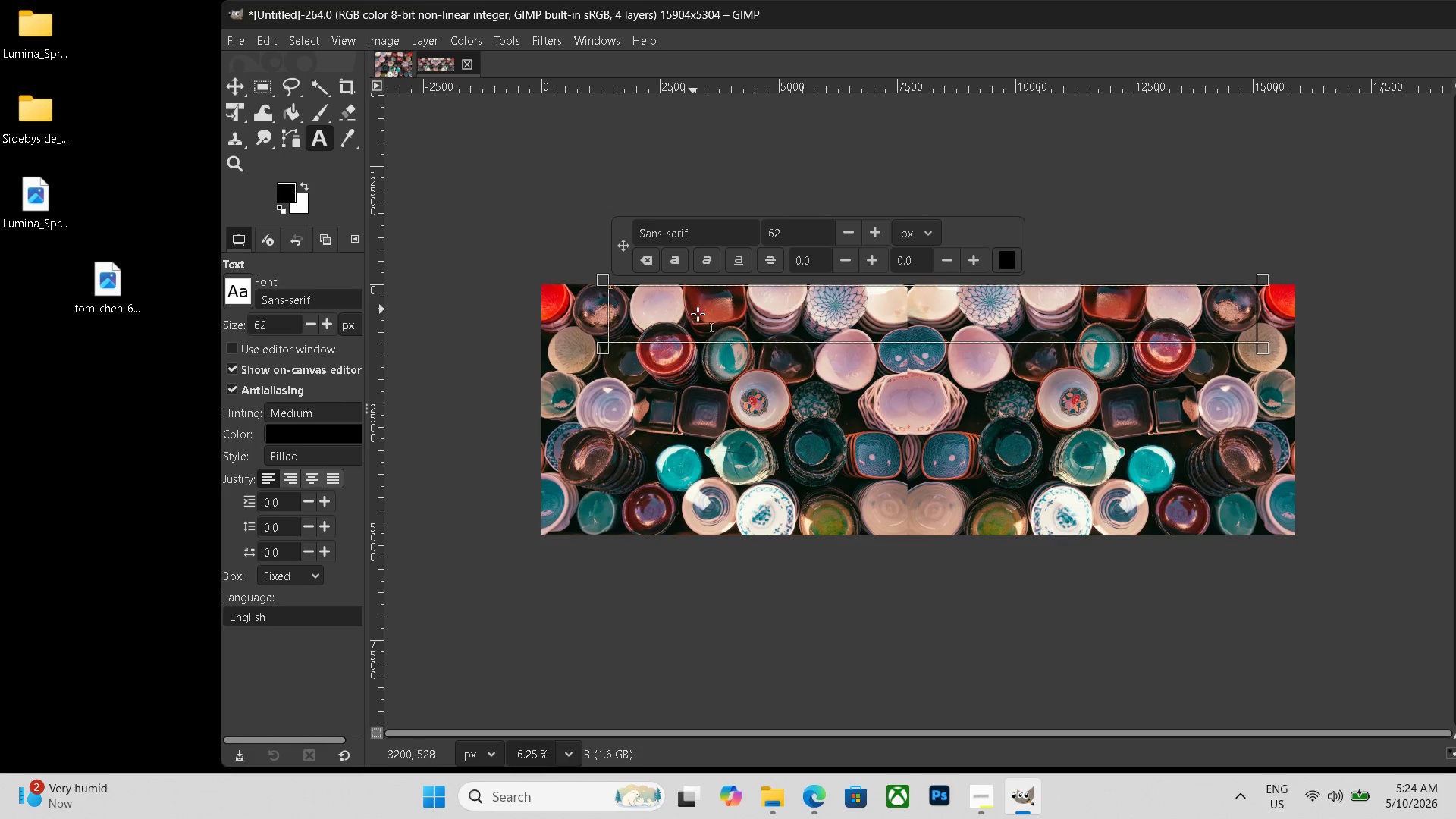 
key(Backspace)
 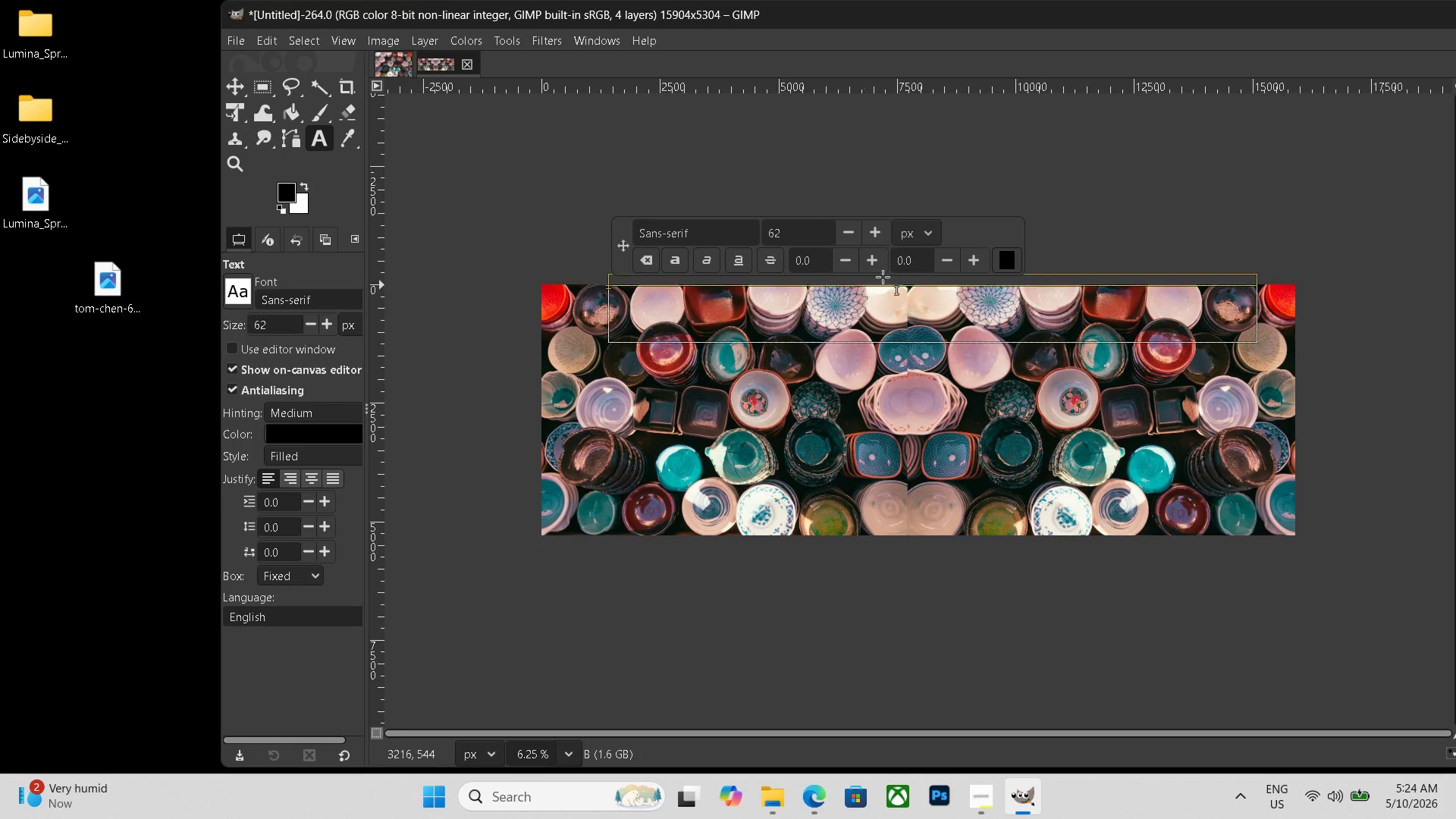 
key(Backspace)
 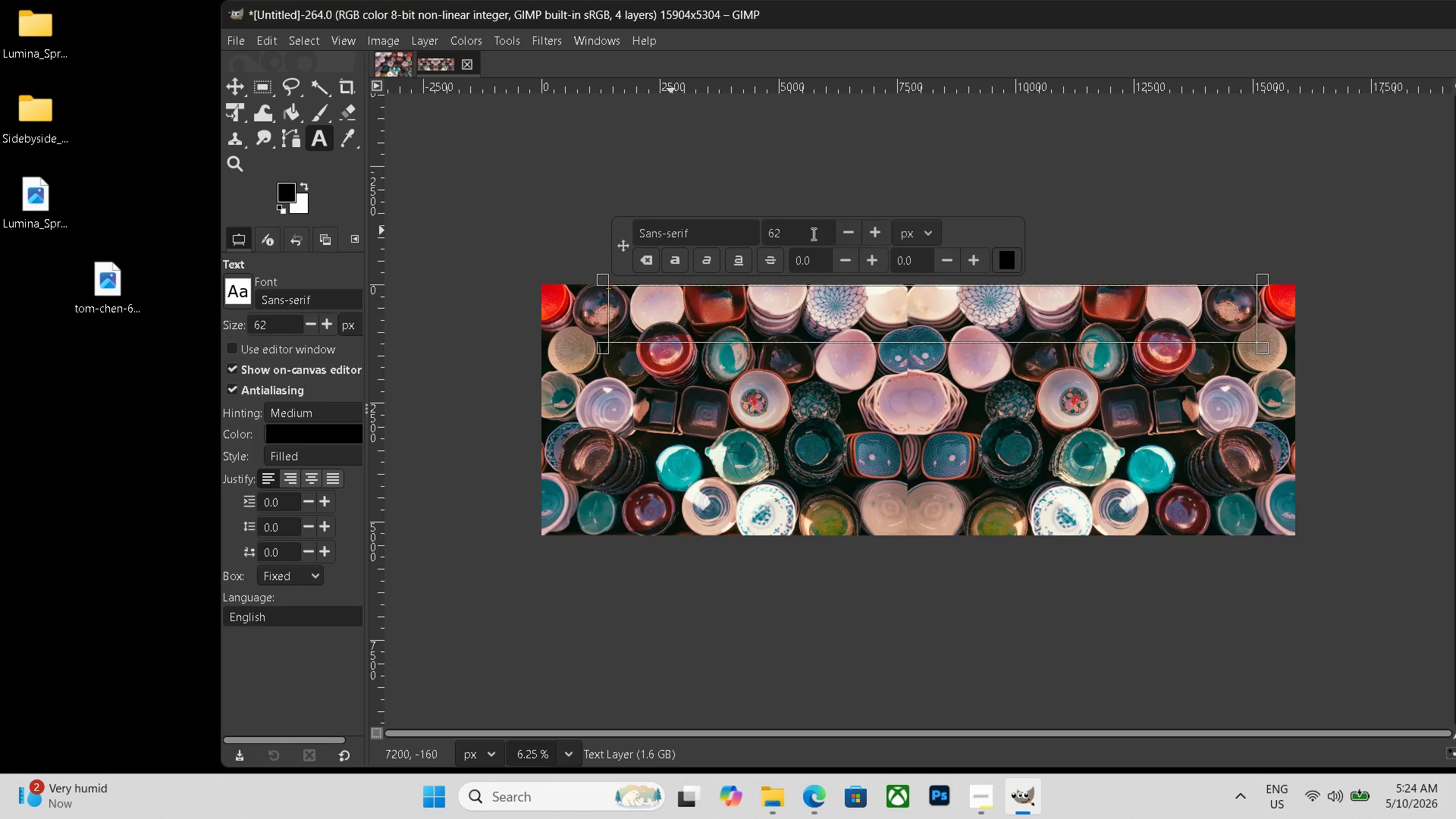 
left_click_drag(start_coordinate=[802, 230], to_coordinate=[726, 230])
 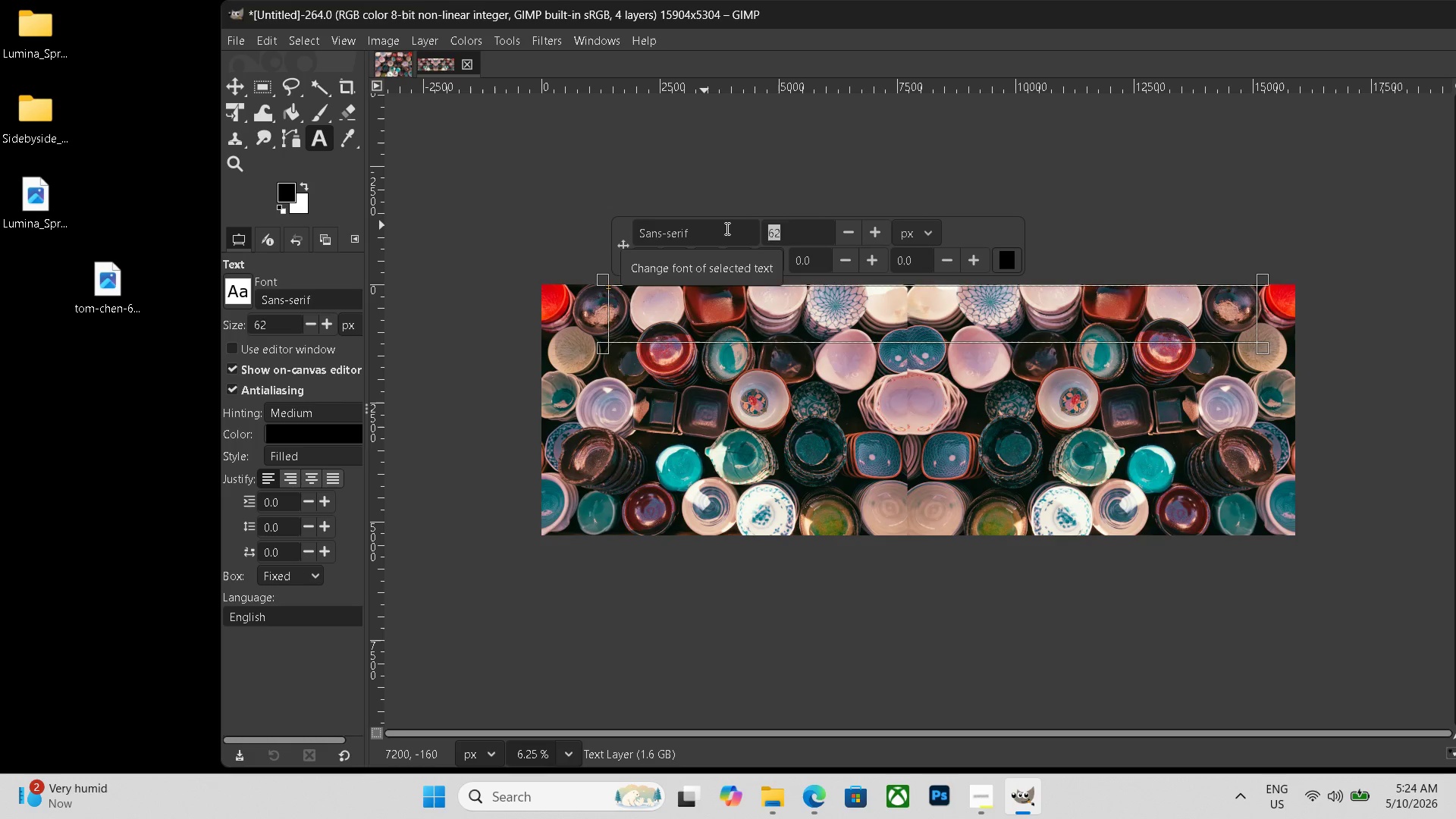 
key(Numpad3)
 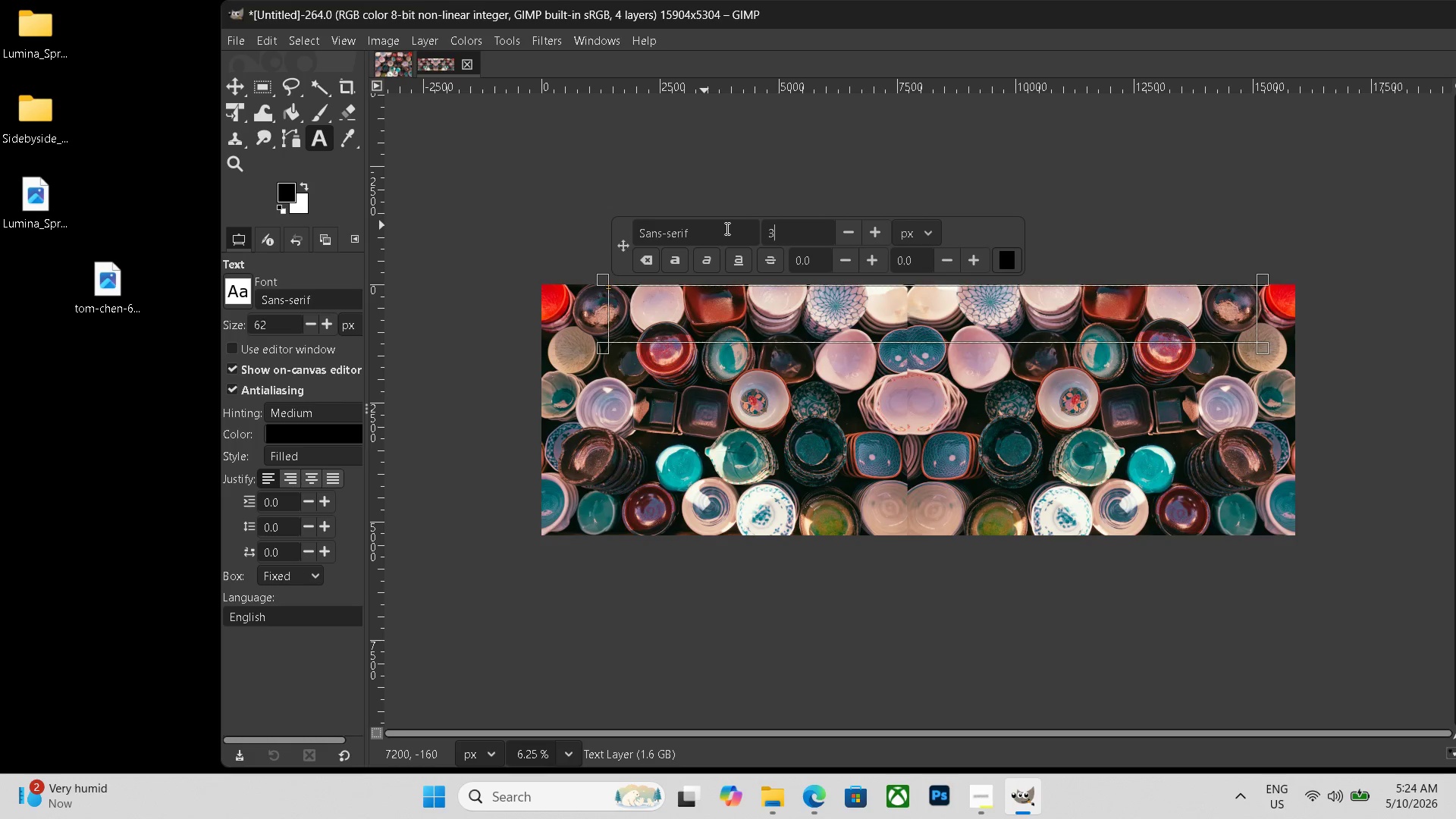 
key(Numpad0)
 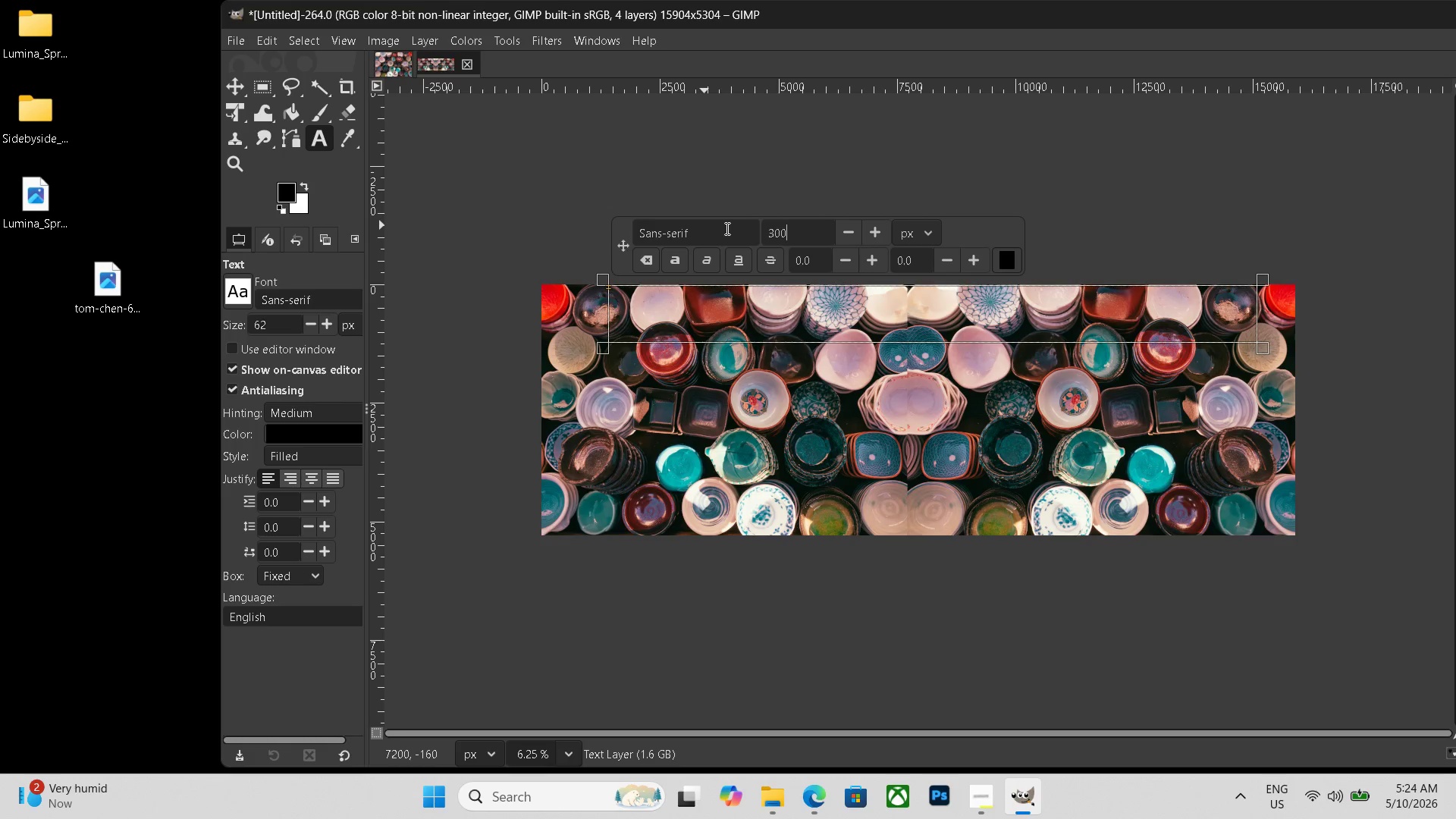 
key(Numpad0)
 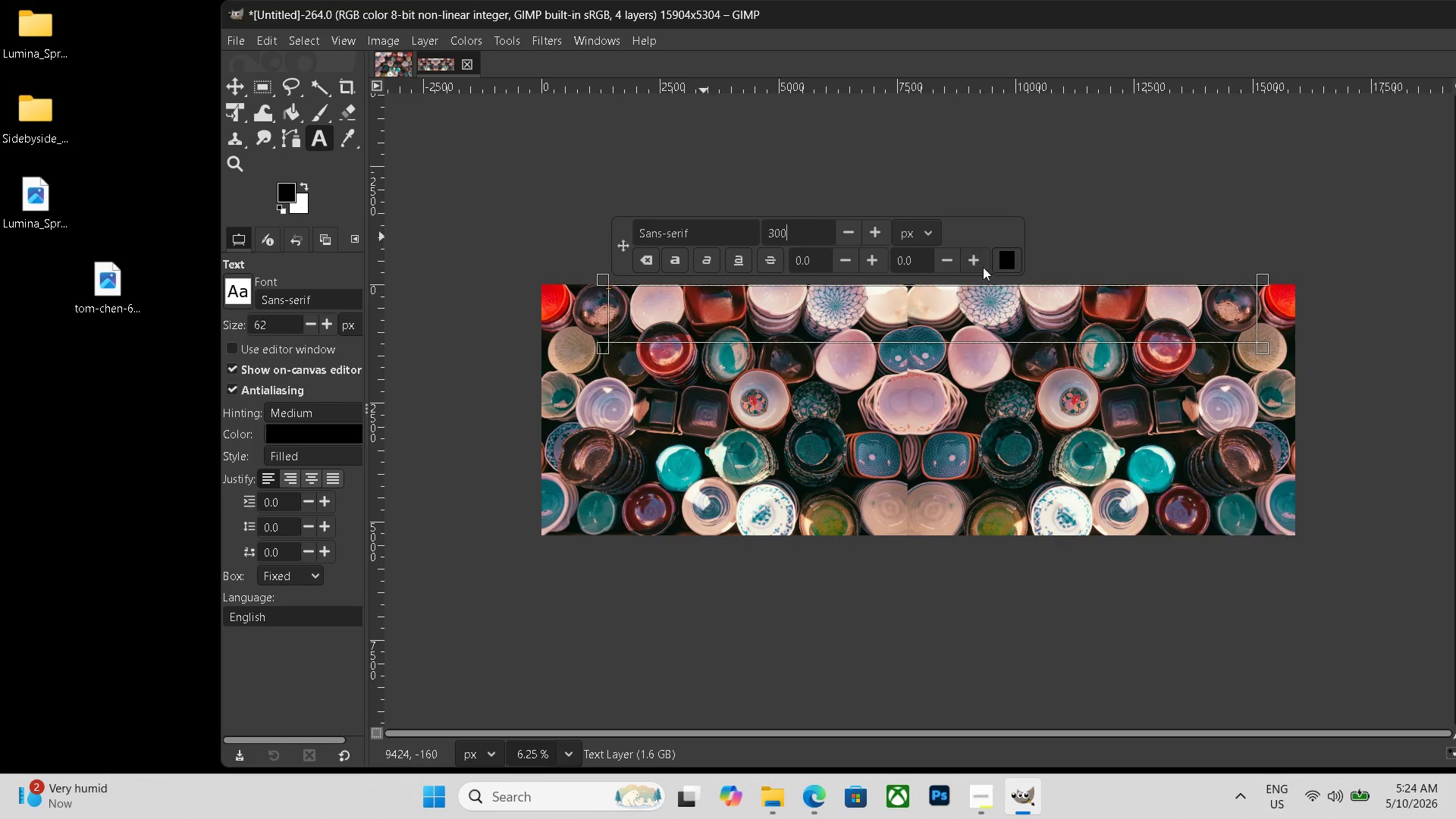 
left_click([999, 265])
 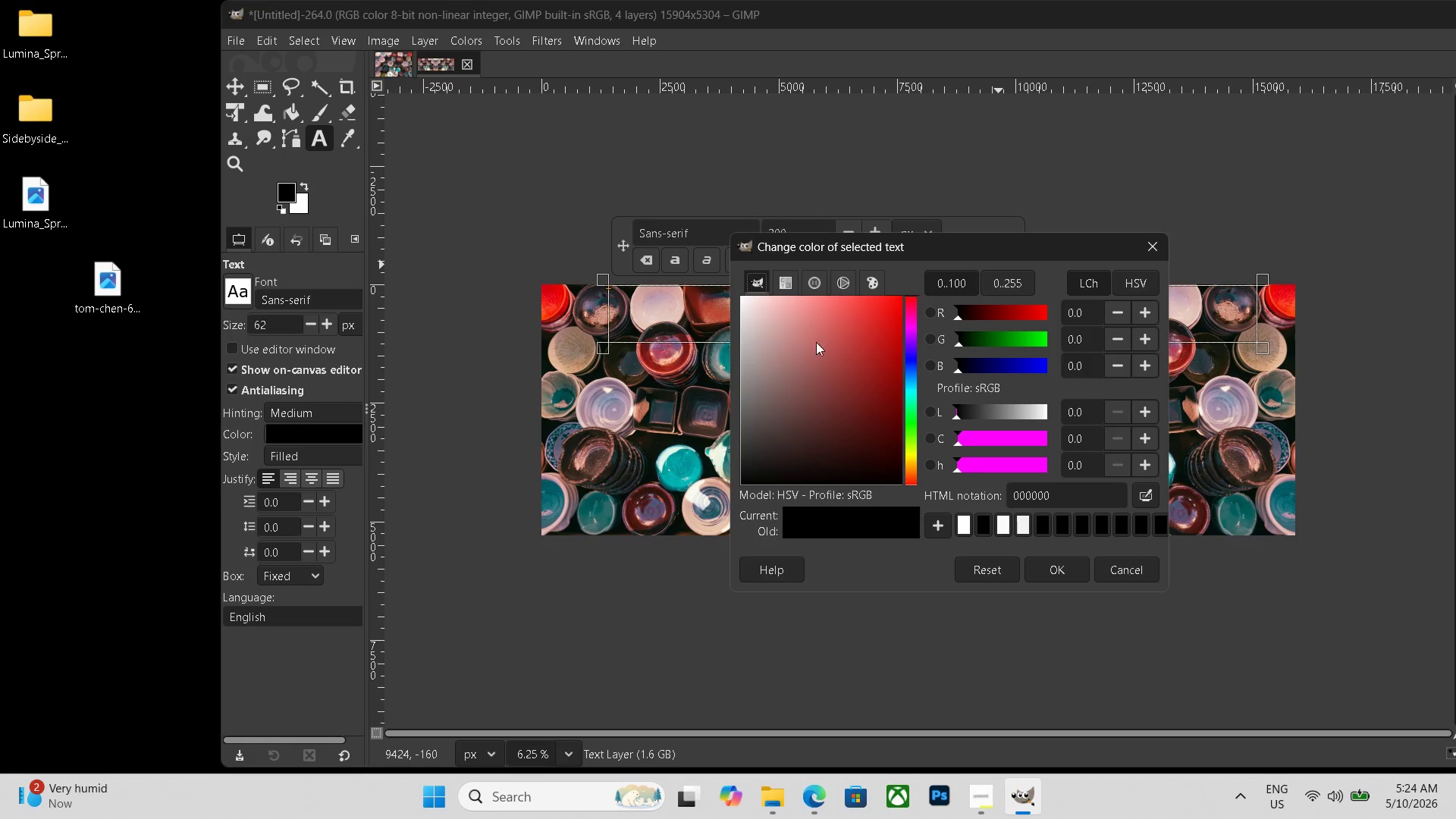 
left_click_drag(start_coordinate=[792, 333], to_coordinate=[653, 259])
 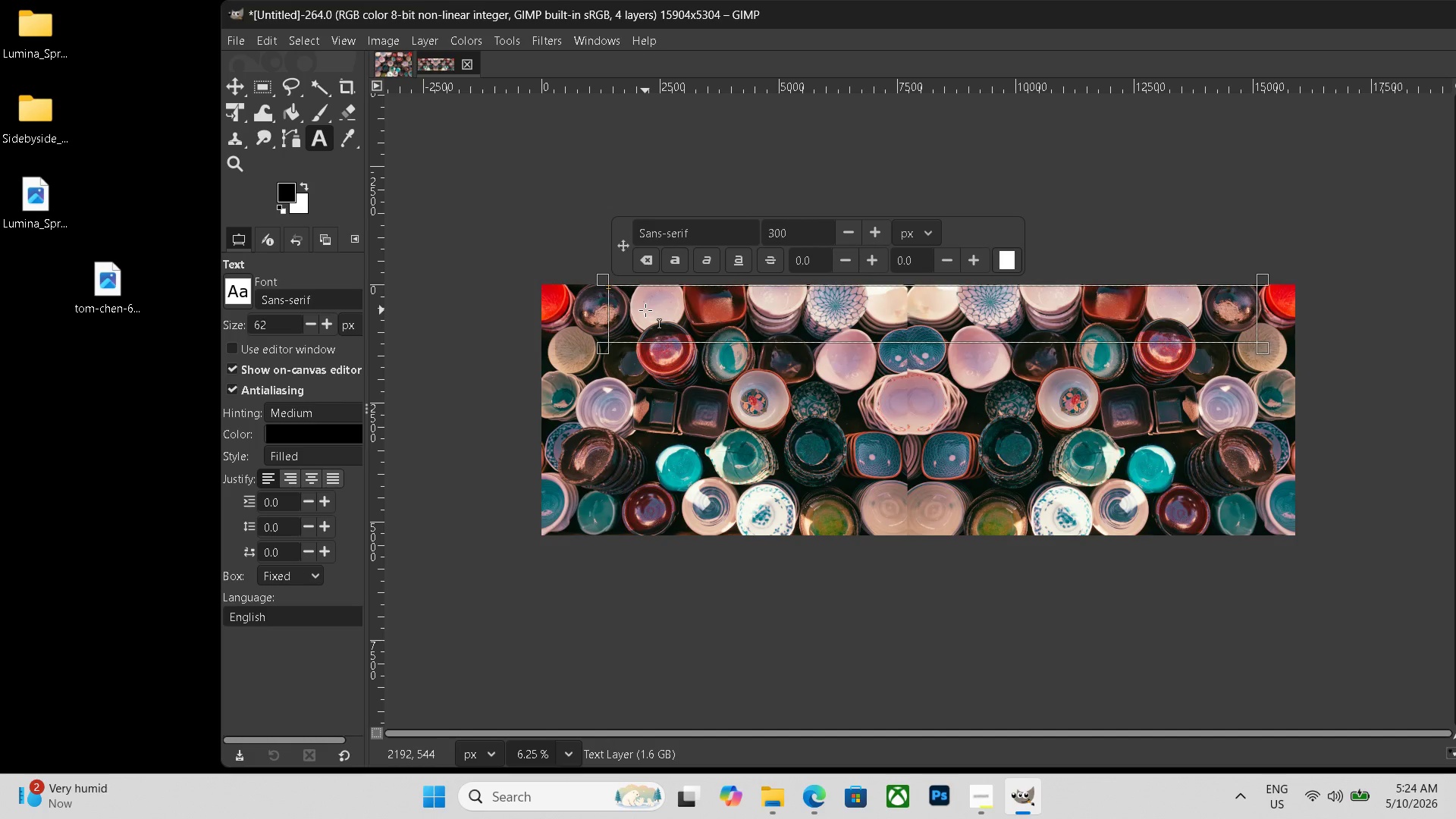 
type(beofre)
key(Backspace)
key(Backspace)
key(Backspace)
key(Backspace)
type(fore)
 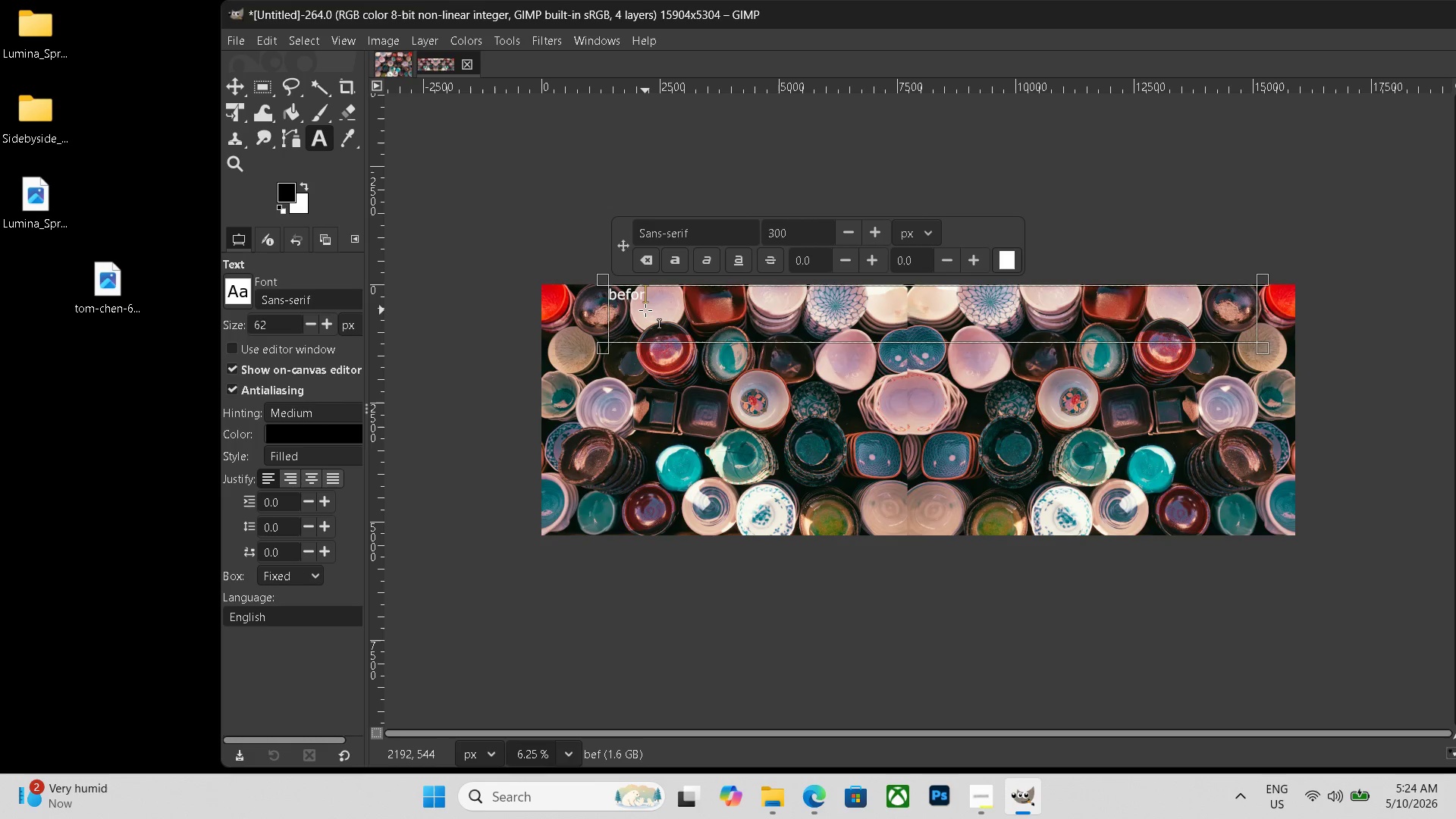 
hold_key(key=Space, duration=1.5)
 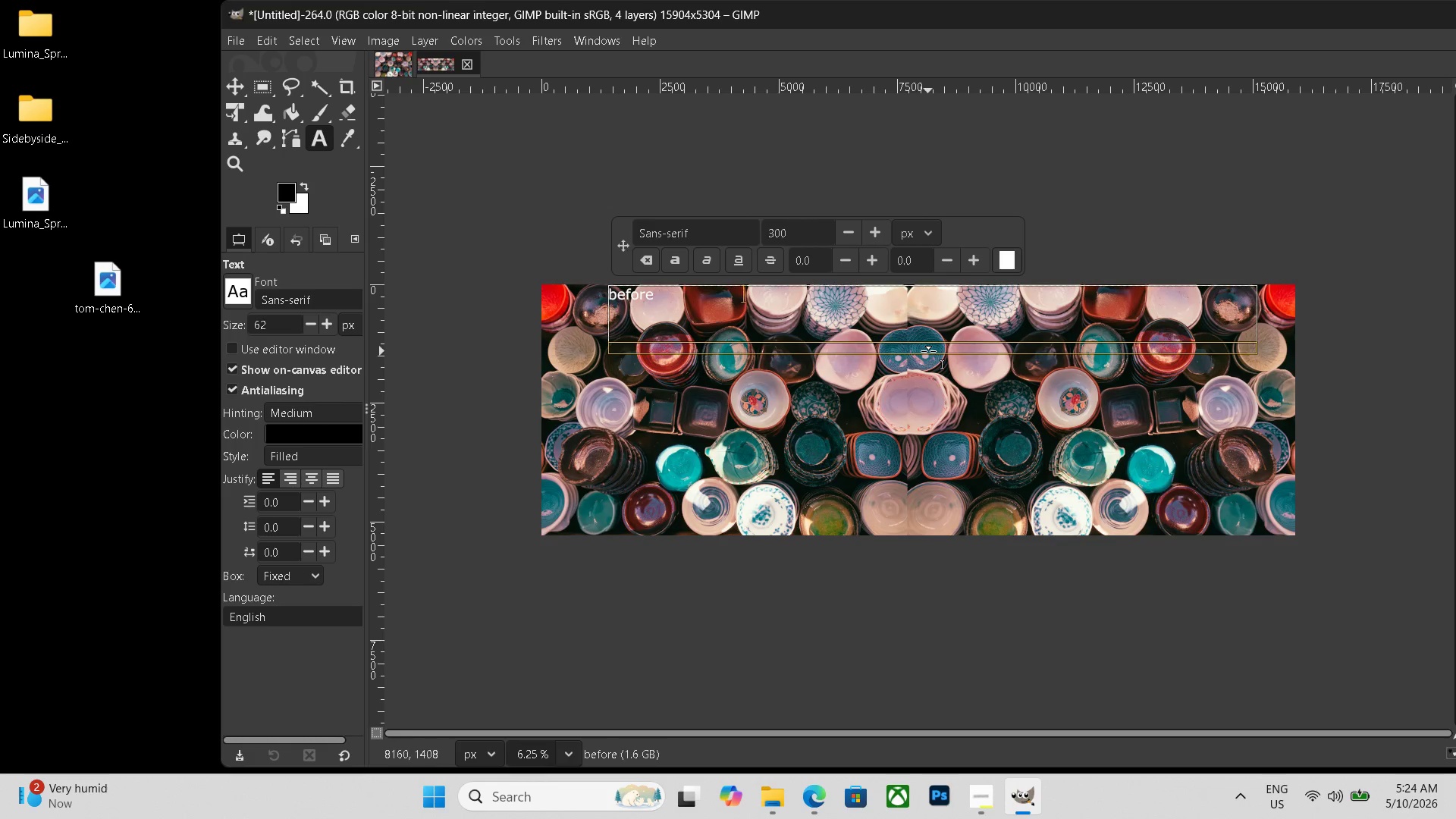 
hold_key(key=Space, duration=0.91)
 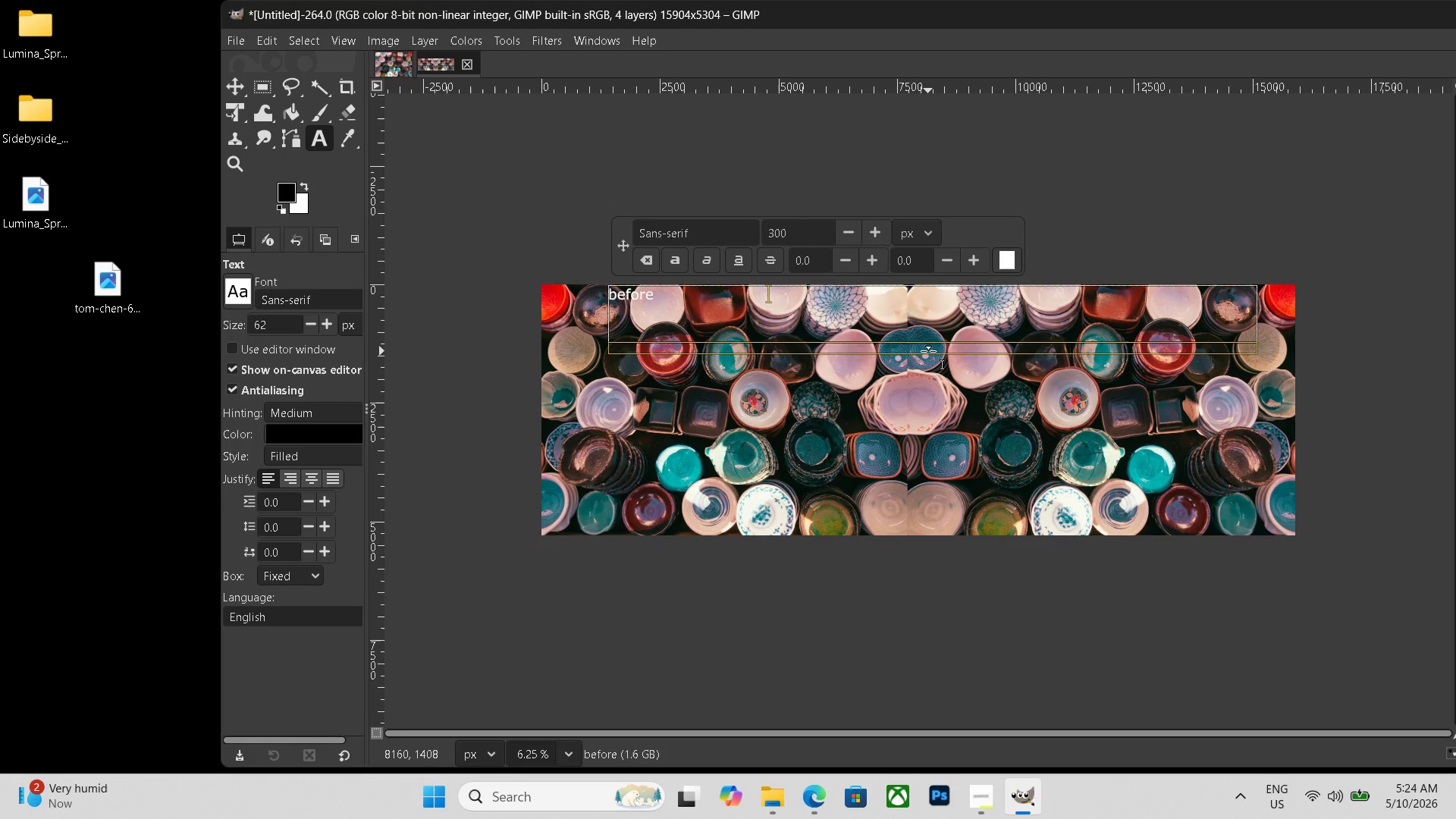 
type(                                        after)
 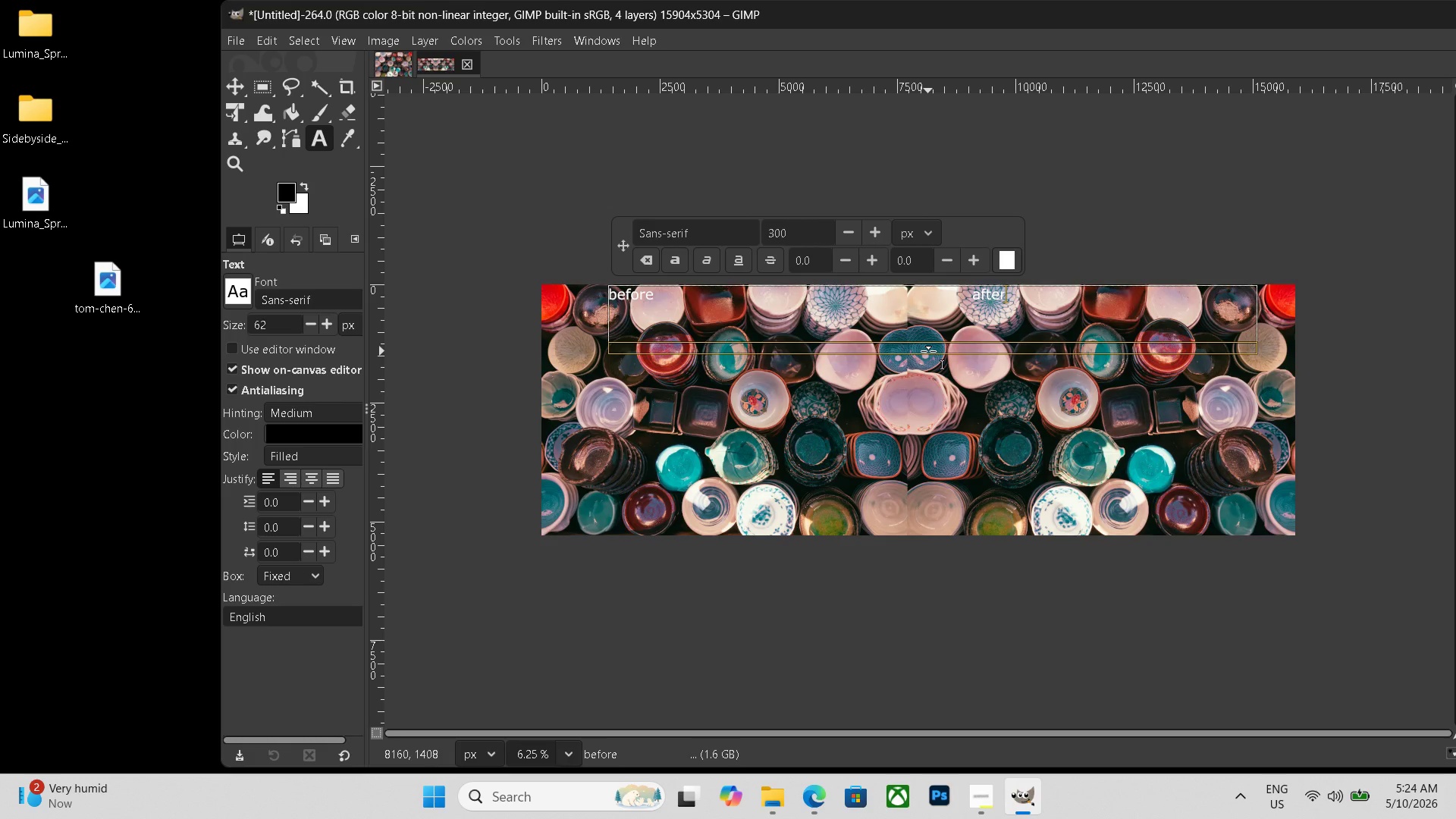 
key(Control+Shift+ShiftLeft)
 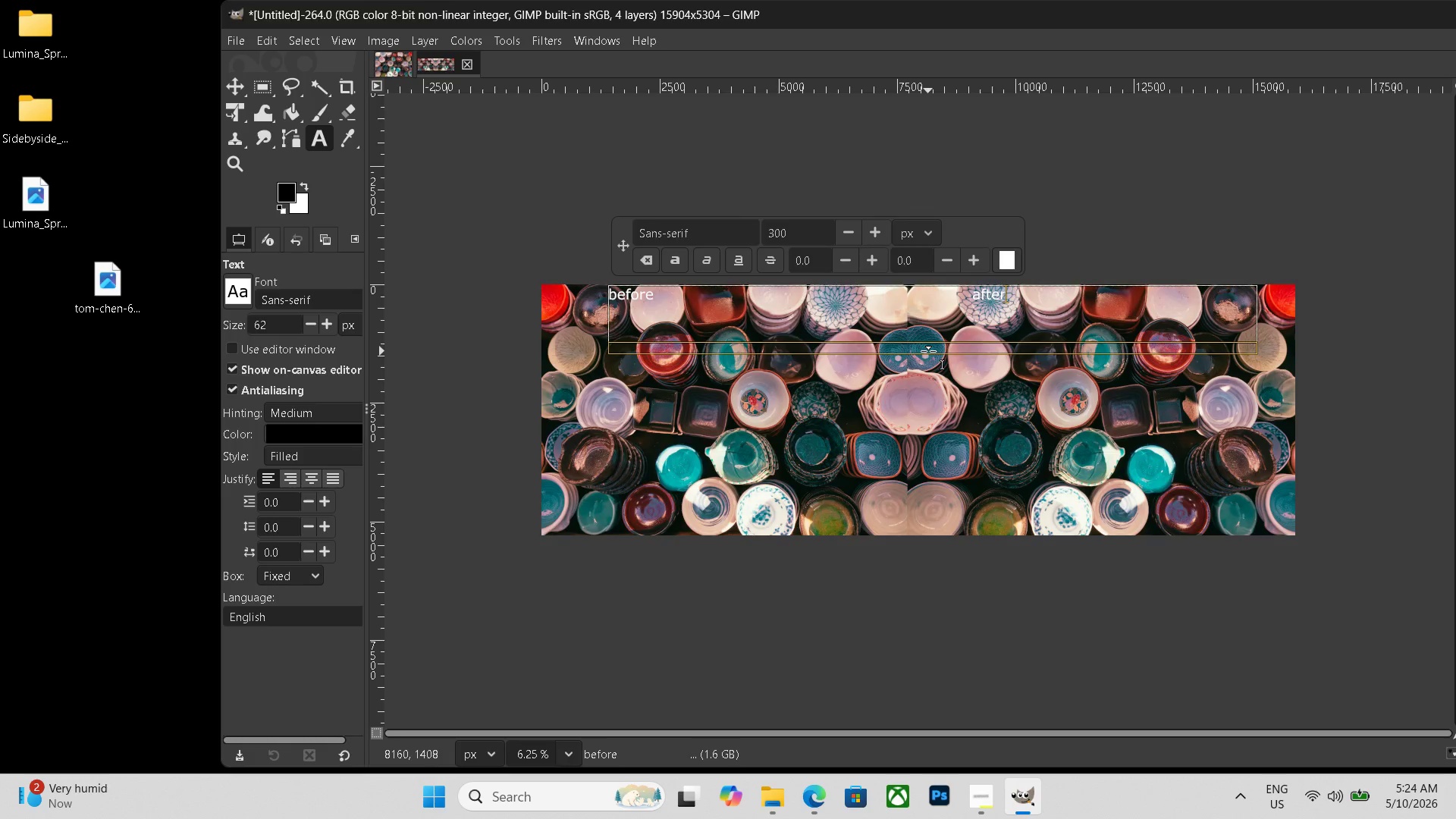 
key(Control+Shift+E)
 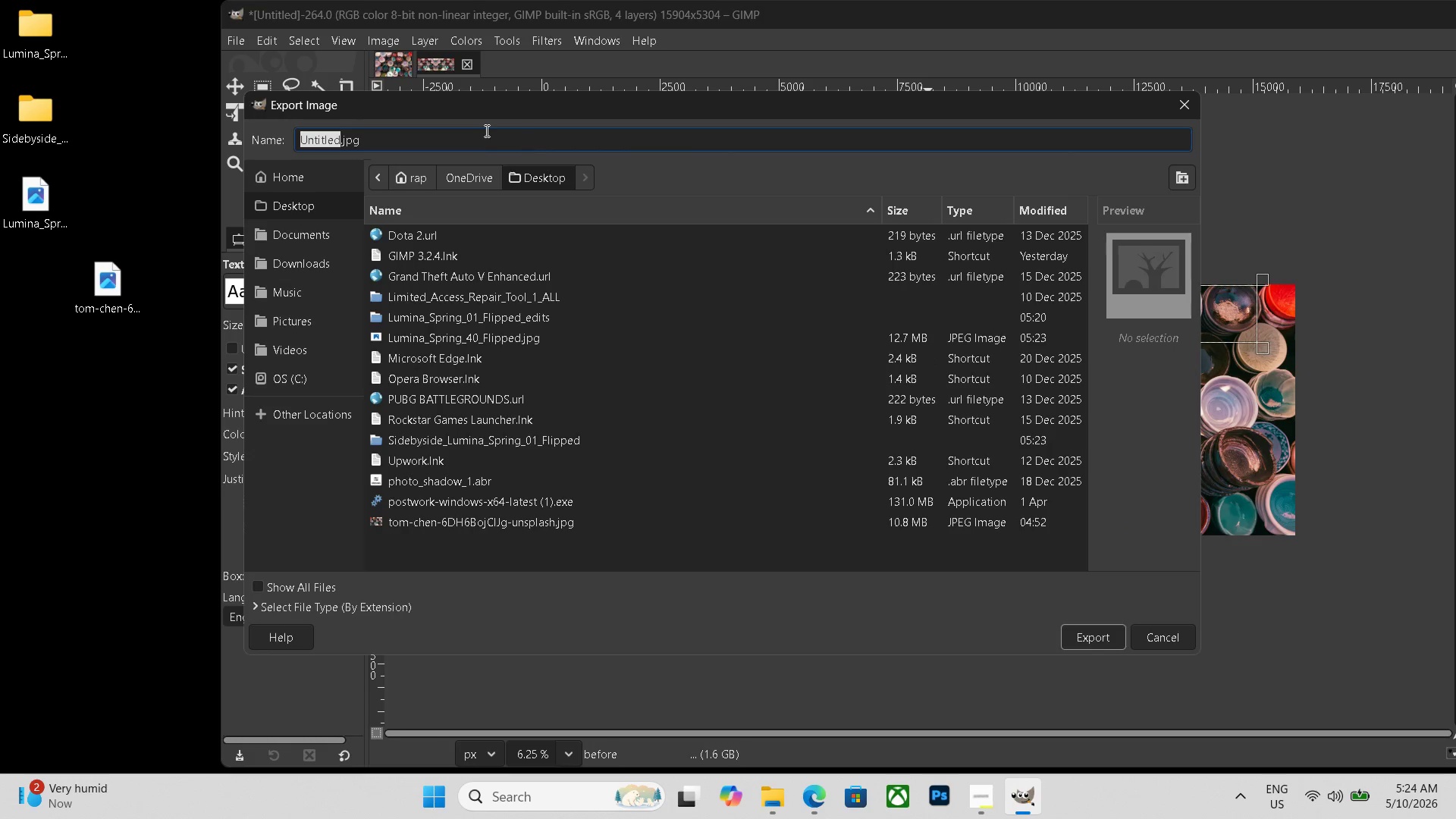 
left_click_drag(start_coordinate=[463, 133], to_coordinate=[152, 100])
 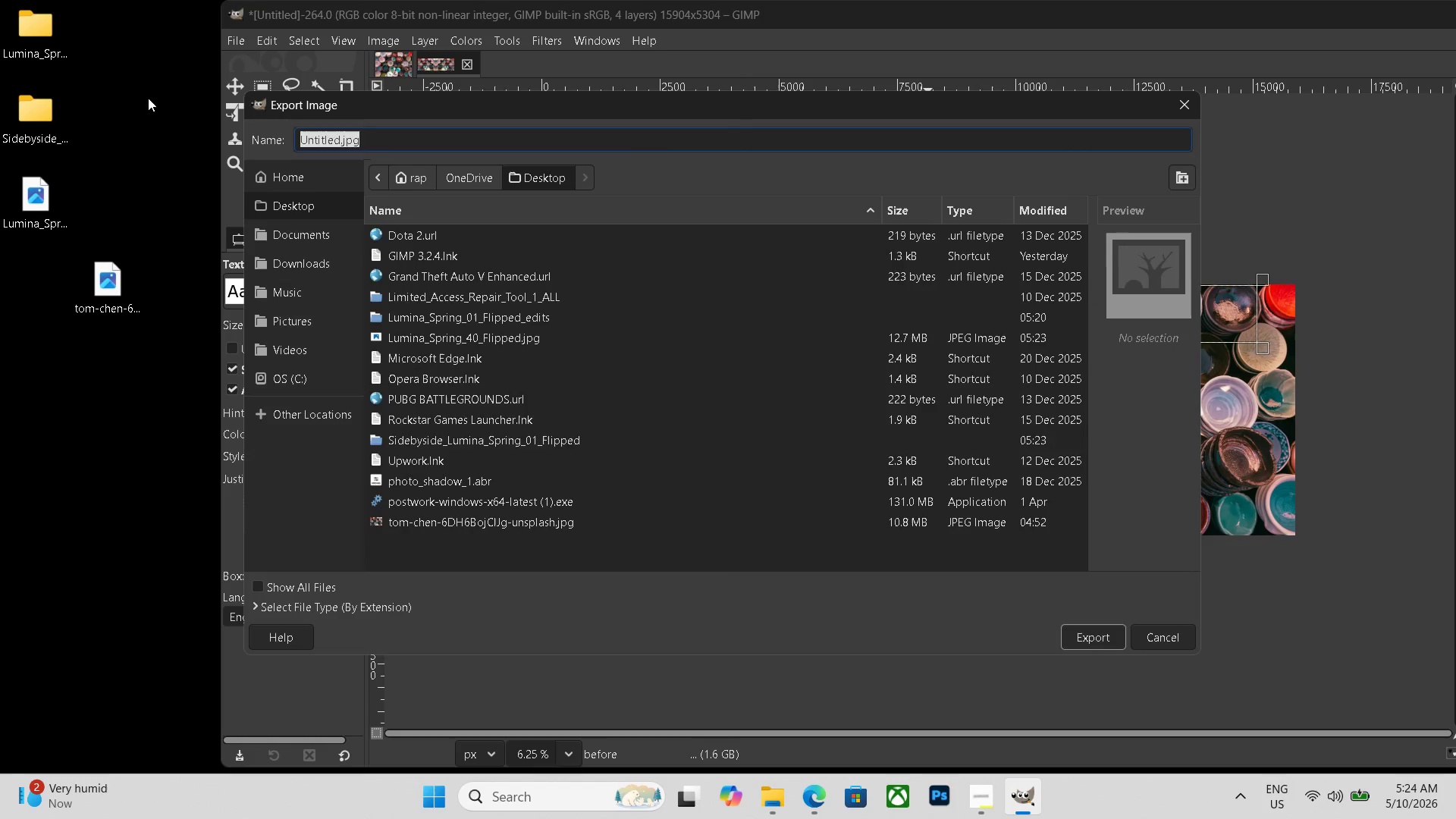 
key(Backspace)
type(sidby)
key(Backspace)
key(Backspace)
type(ebyside_)
 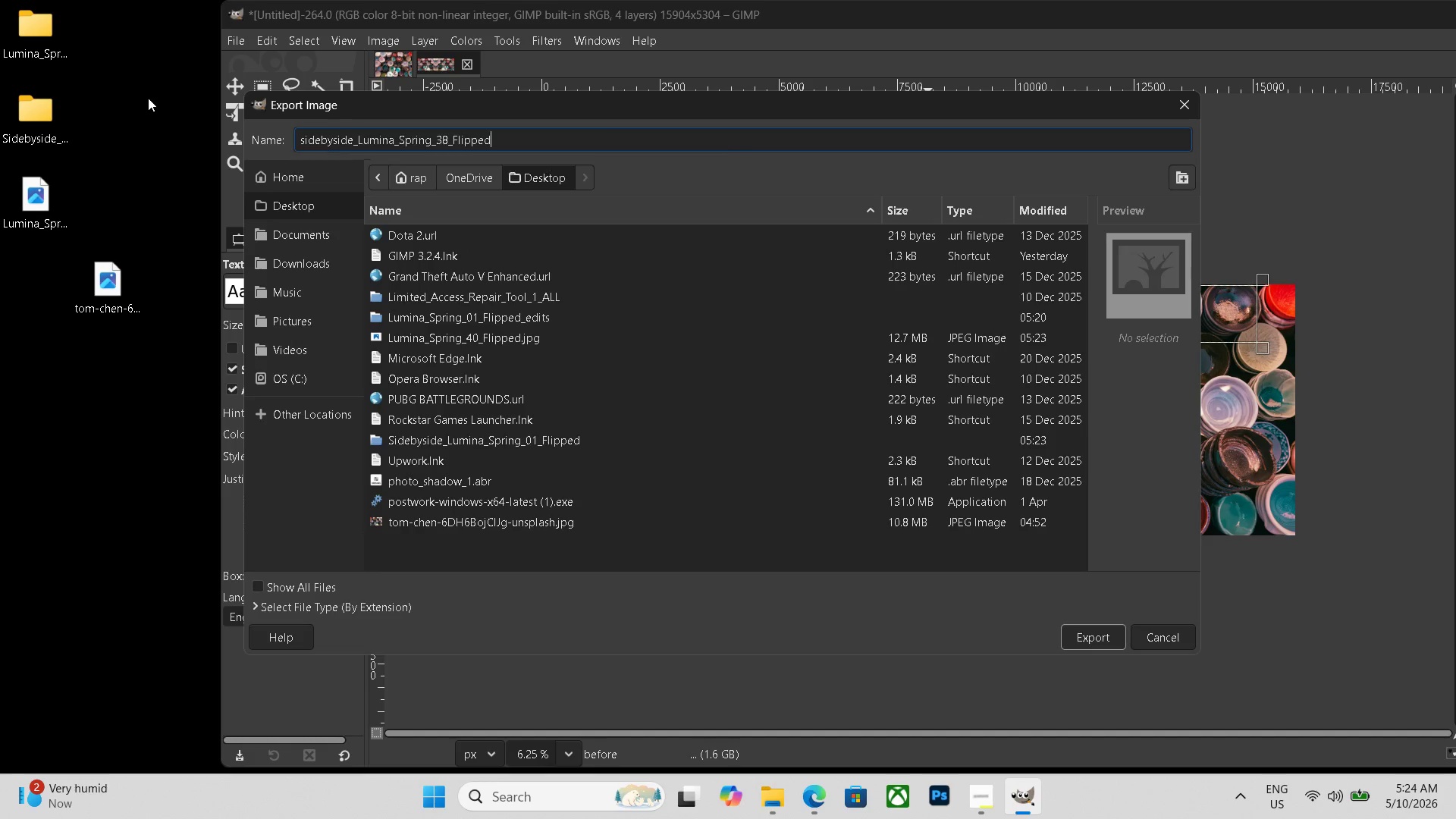 
 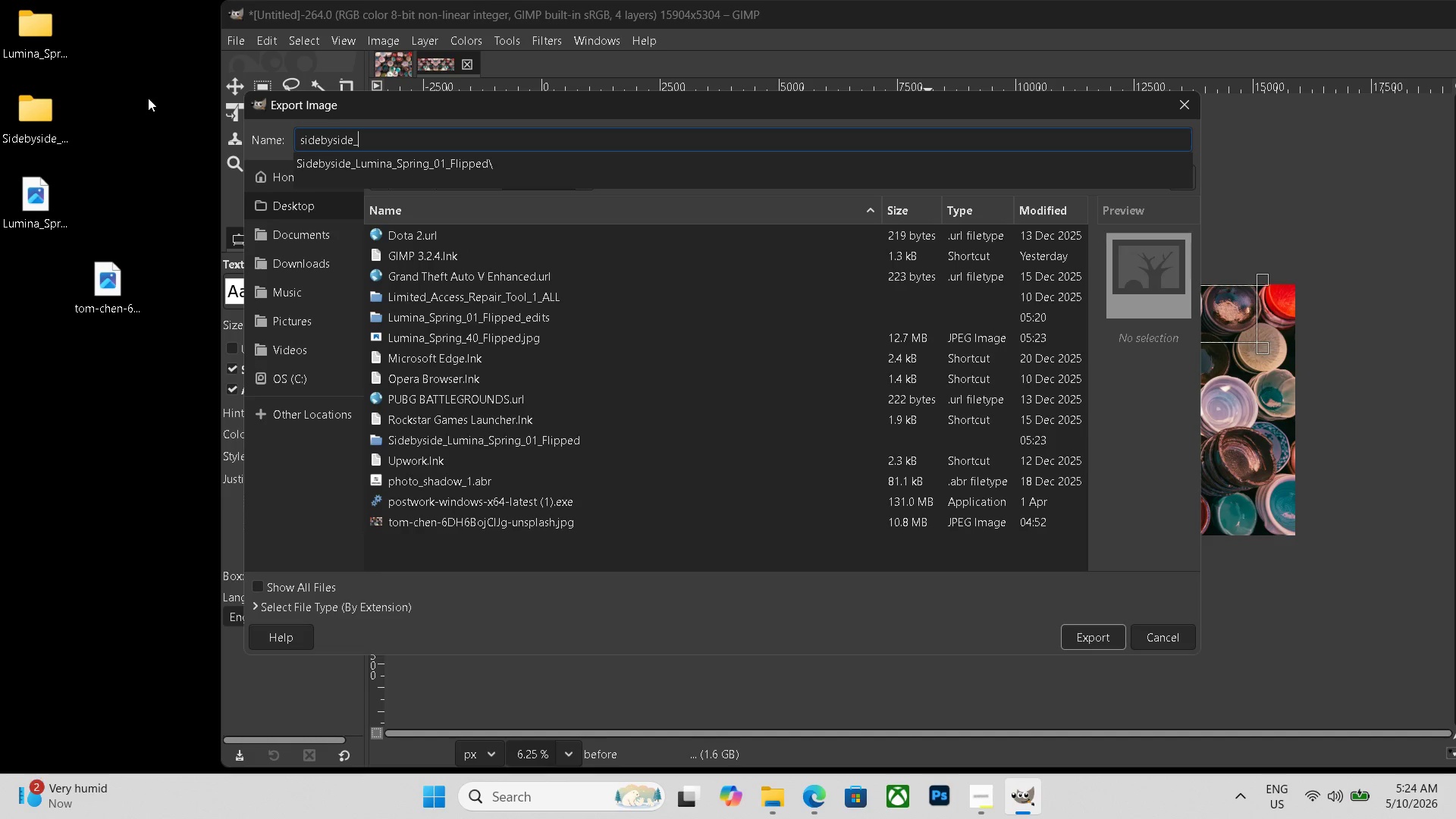 
key(Control+ControlLeft)
 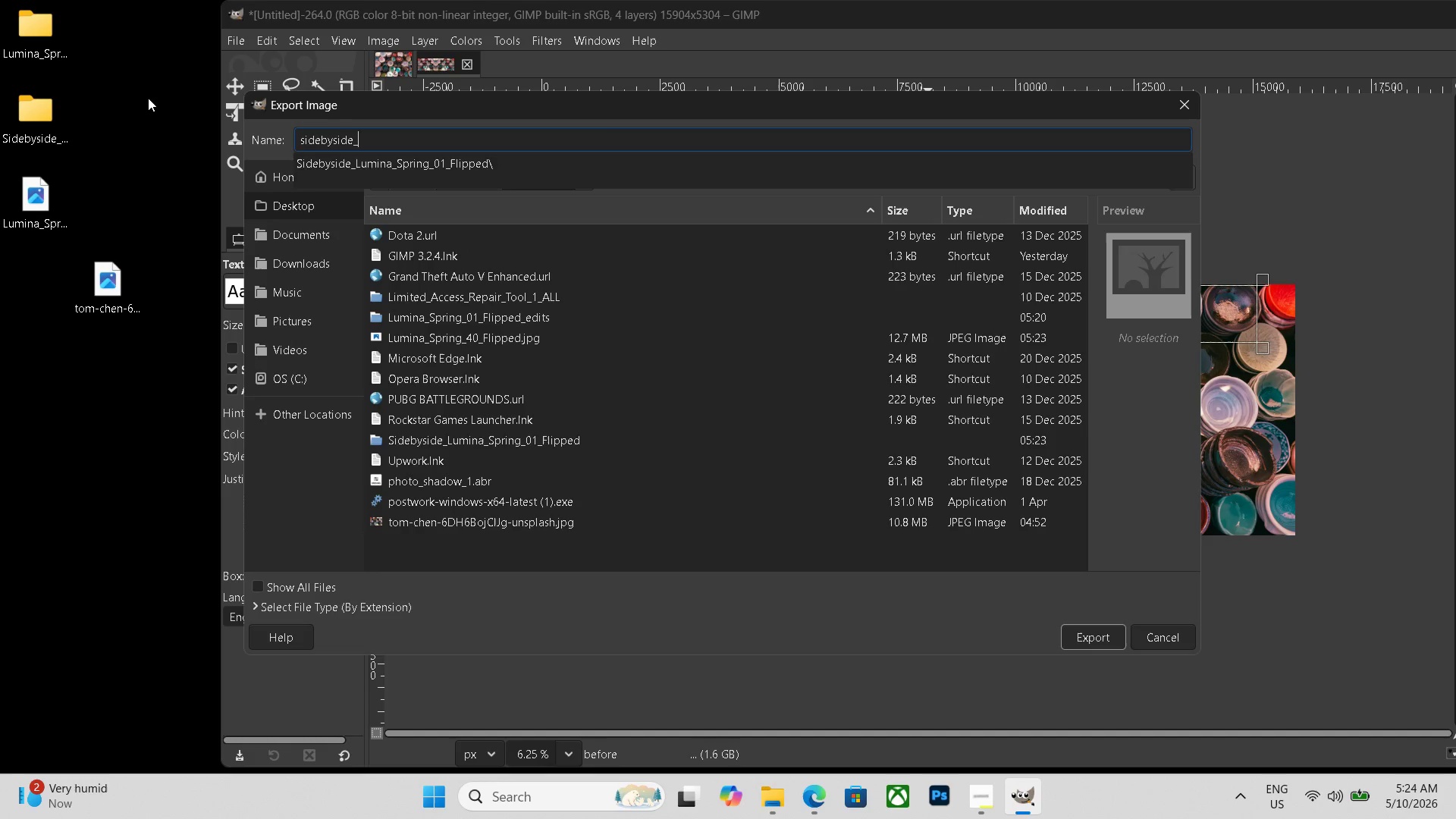 
key(Control+V)
 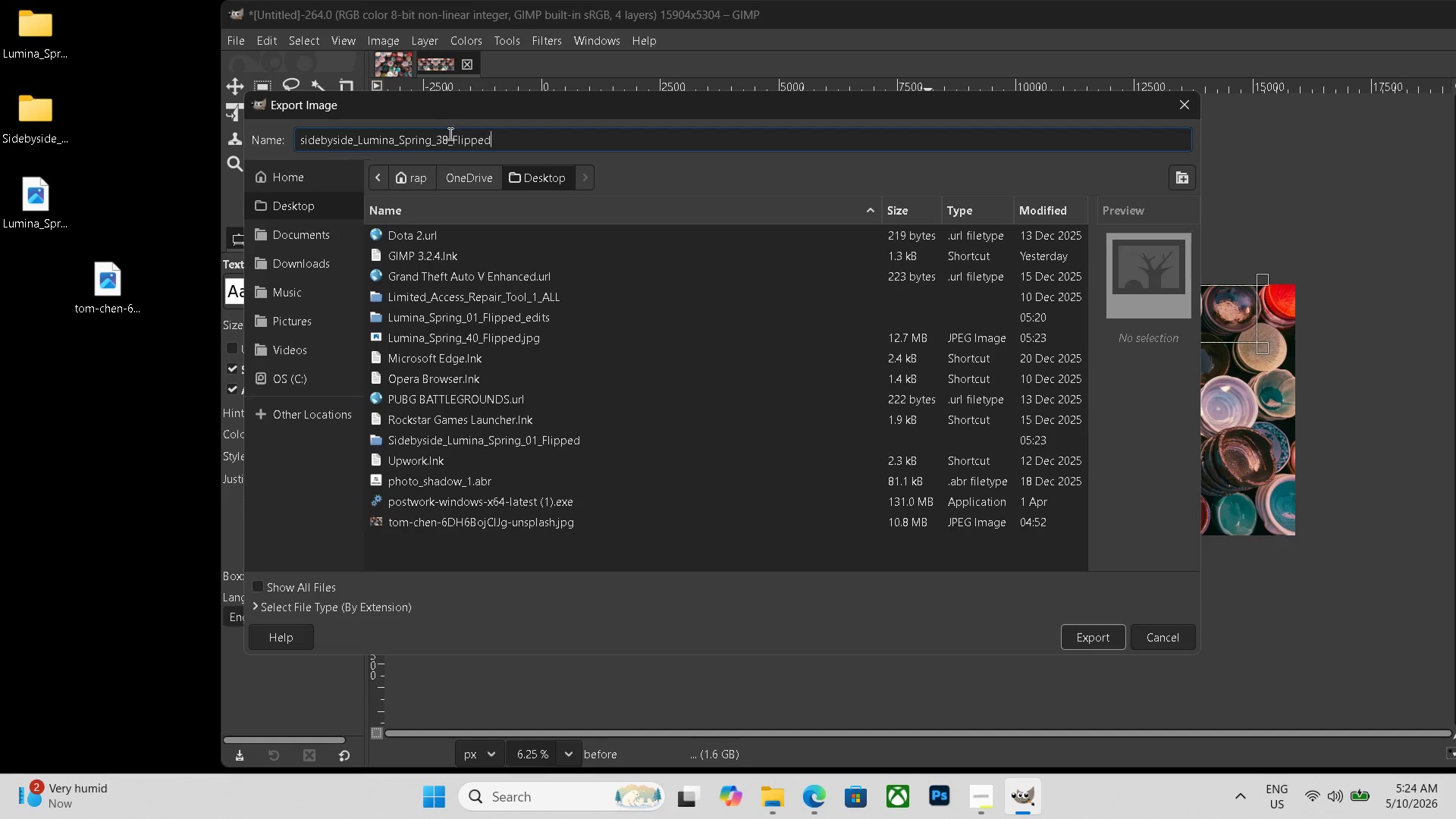 
left_click_drag(start_coordinate=[448, 141], to_coordinate=[437, 143])
 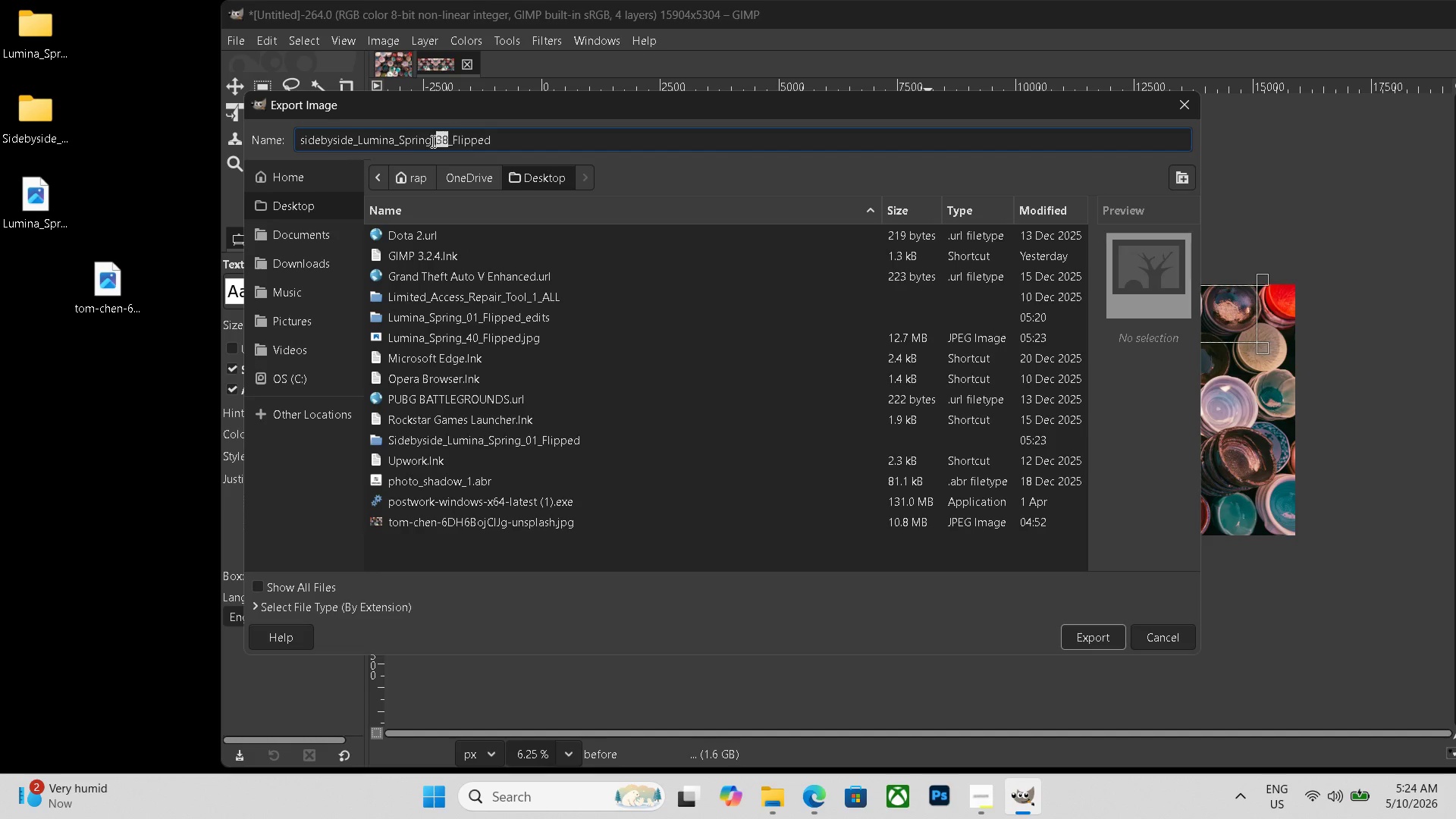 
key(Backspace)
 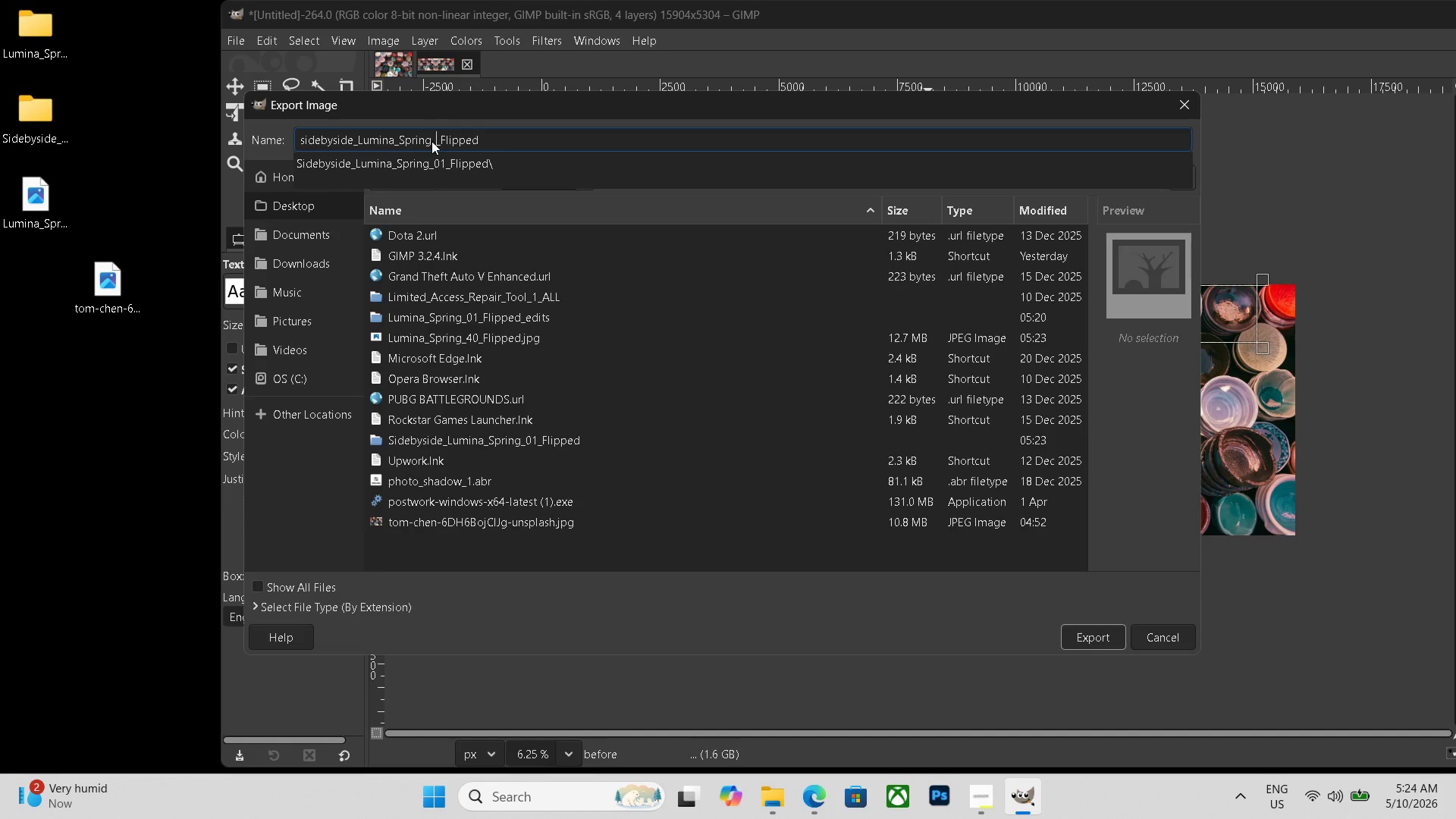 
key(Numpad4)
 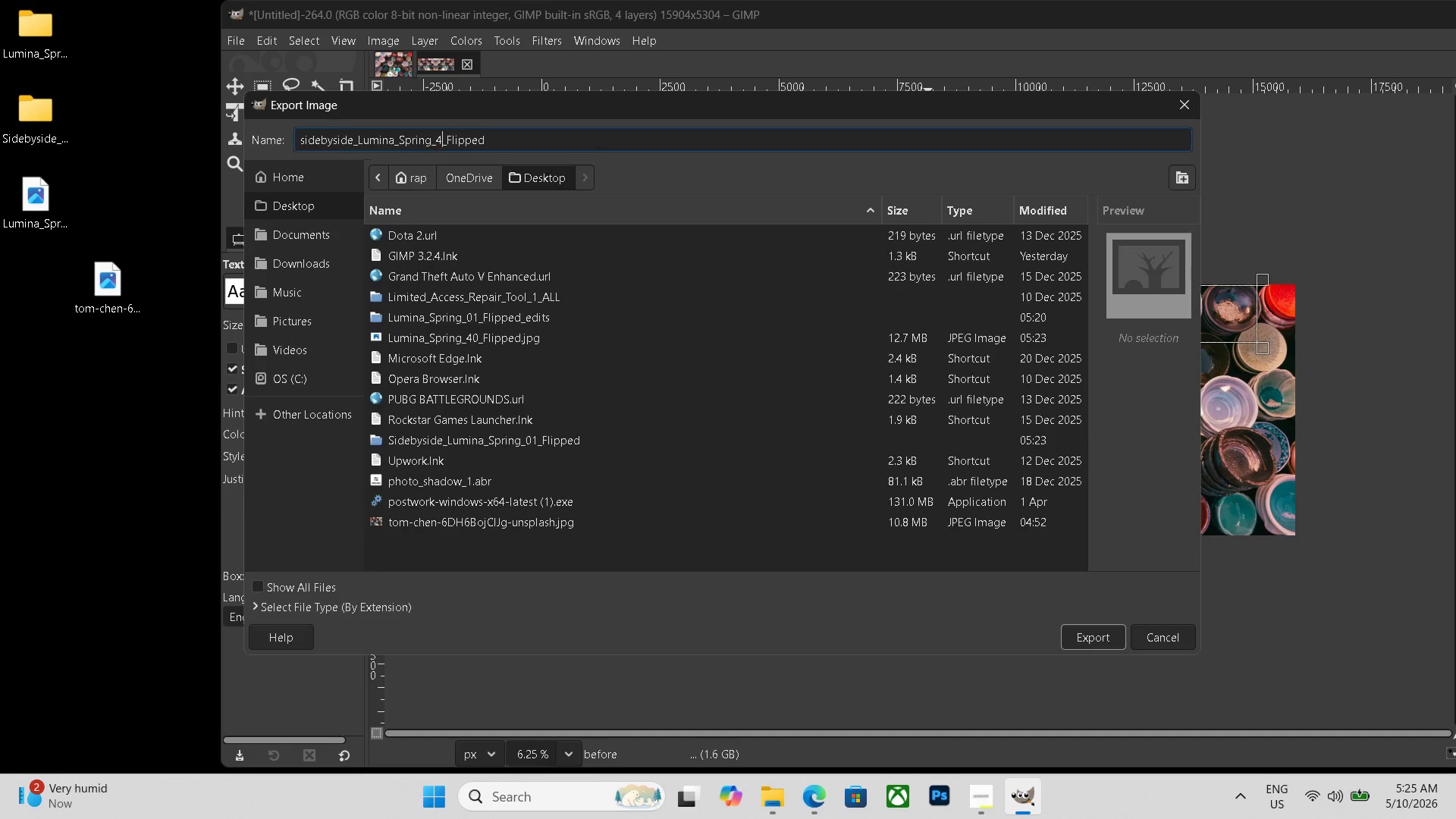 
key(Numpad0)
 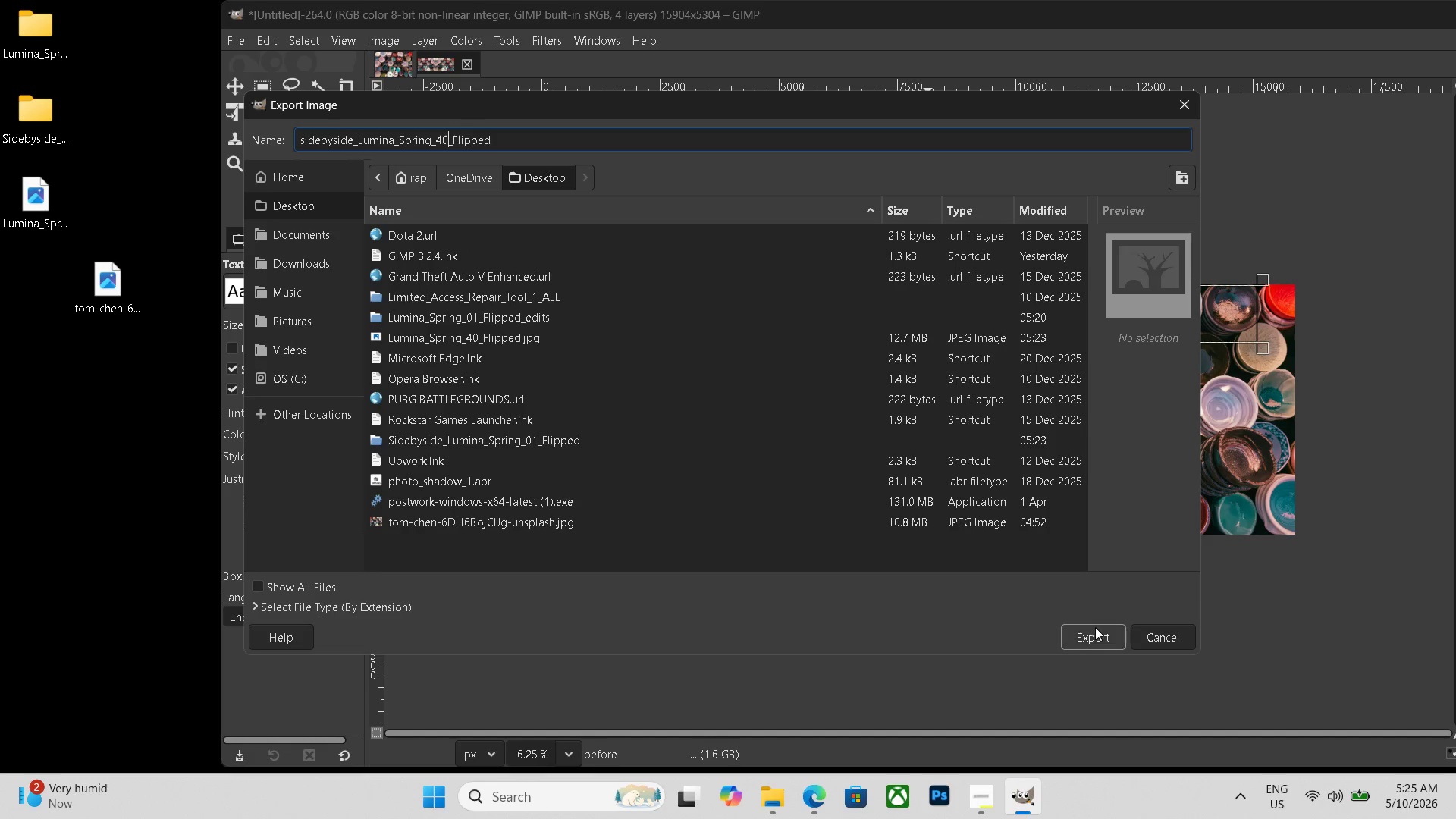 
left_click([366, 601])
 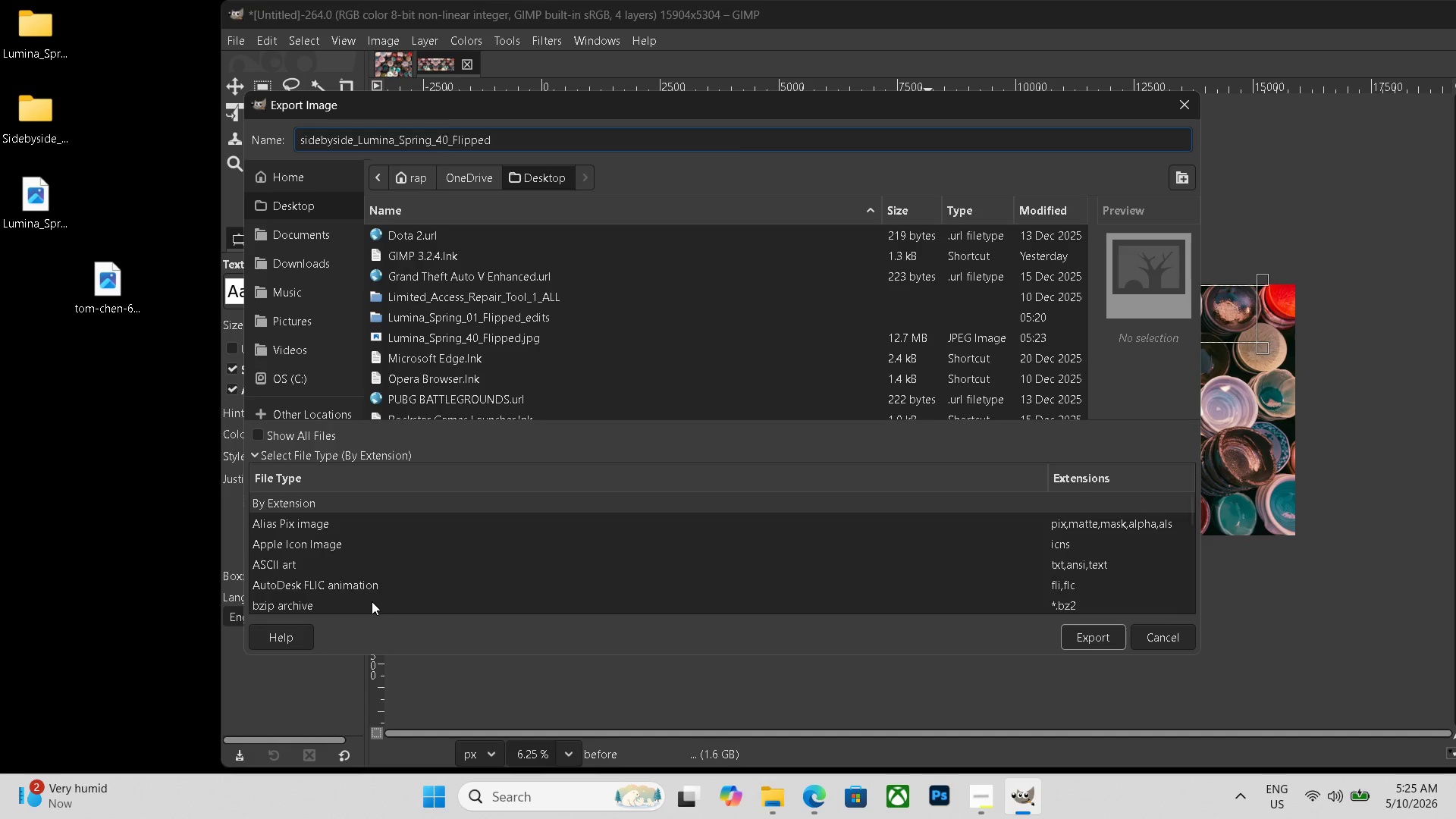 
scroll: coordinate [283, 589], scroll_direction: down, amount: 14.0
 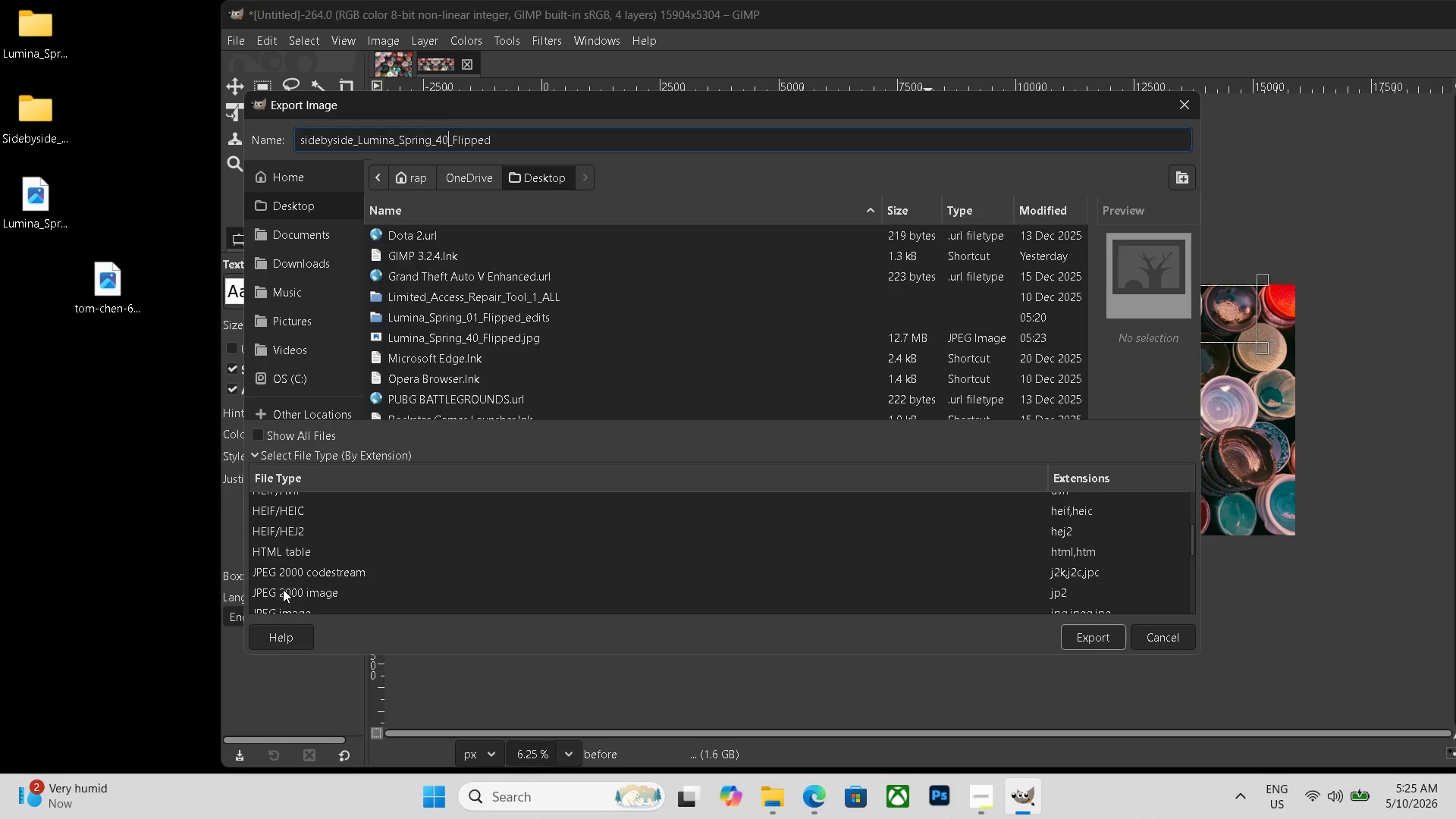 
left_click([284, 590])
 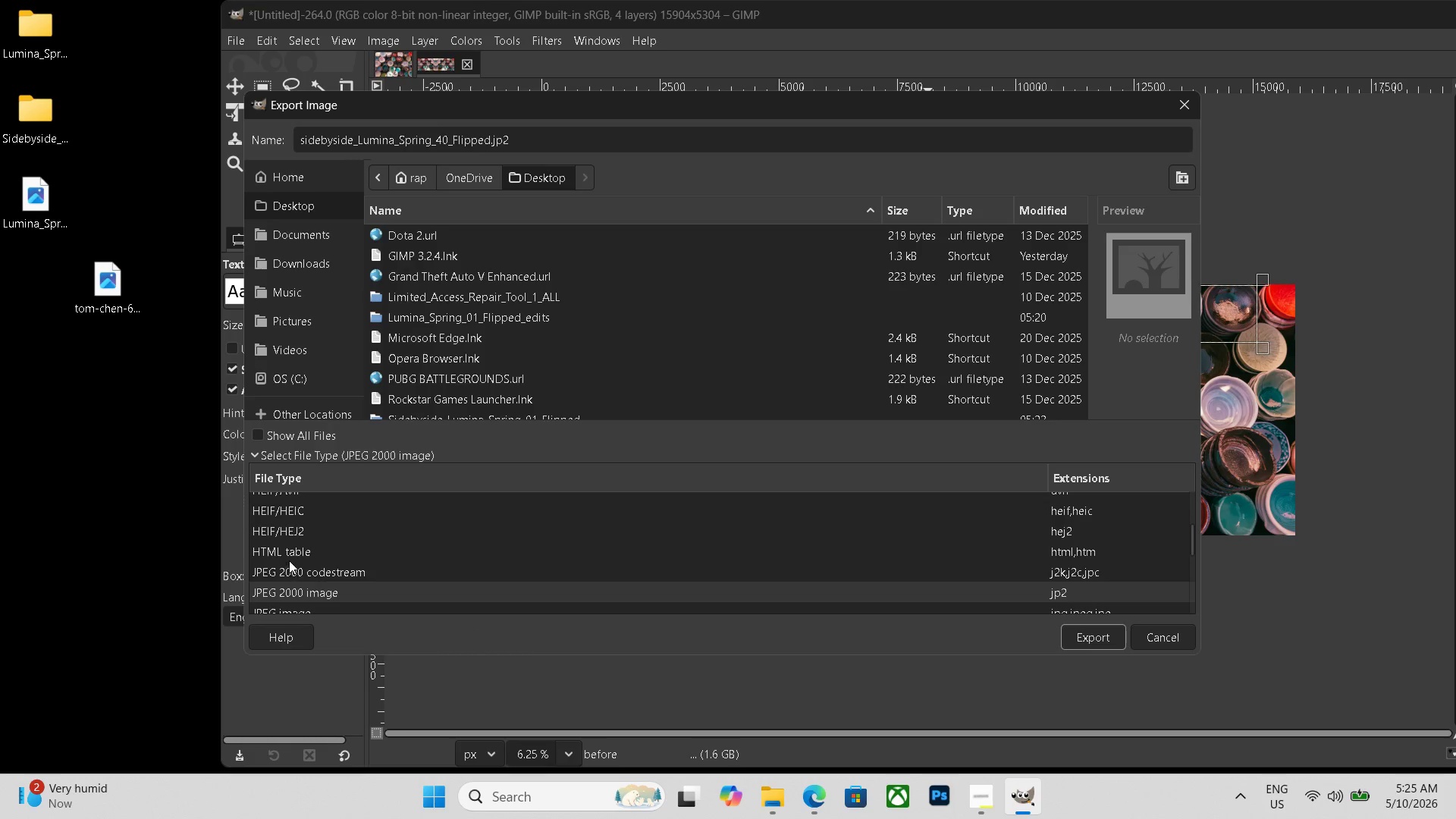 
scroll: coordinate [314, 563], scroll_direction: down, amount: 2.0
 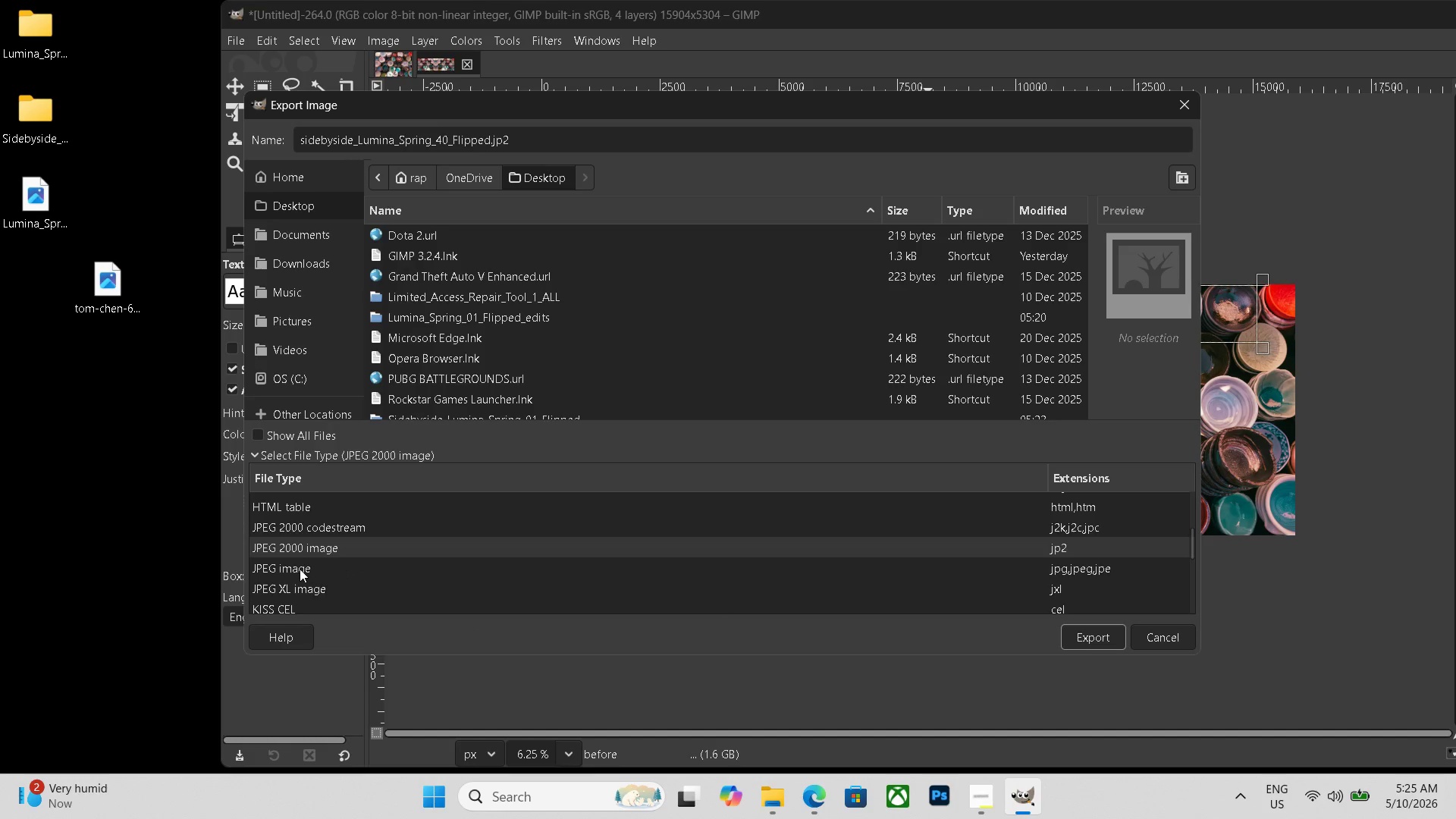 
left_click([299, 569])
 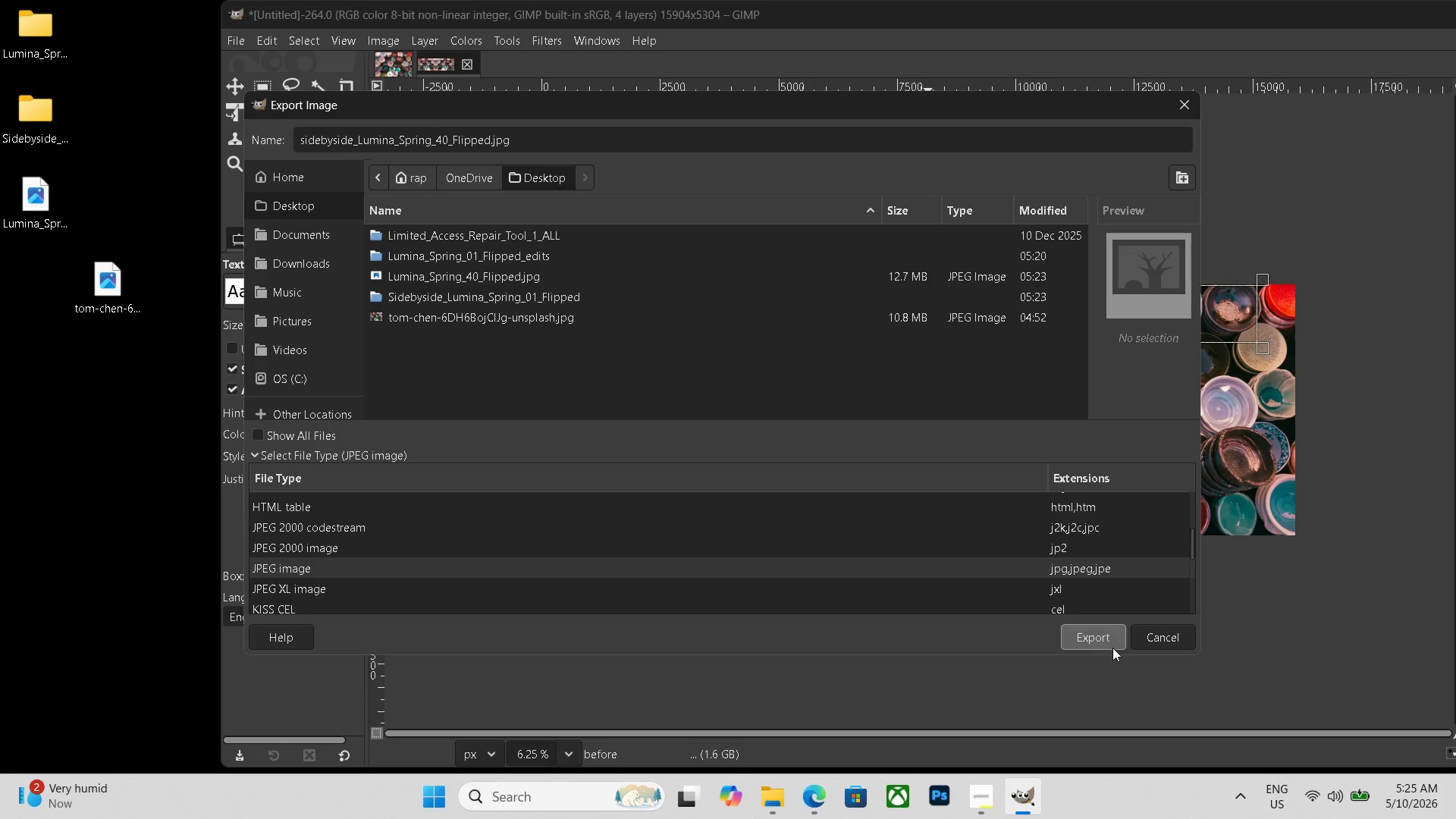 
left_click([1100, 638])
 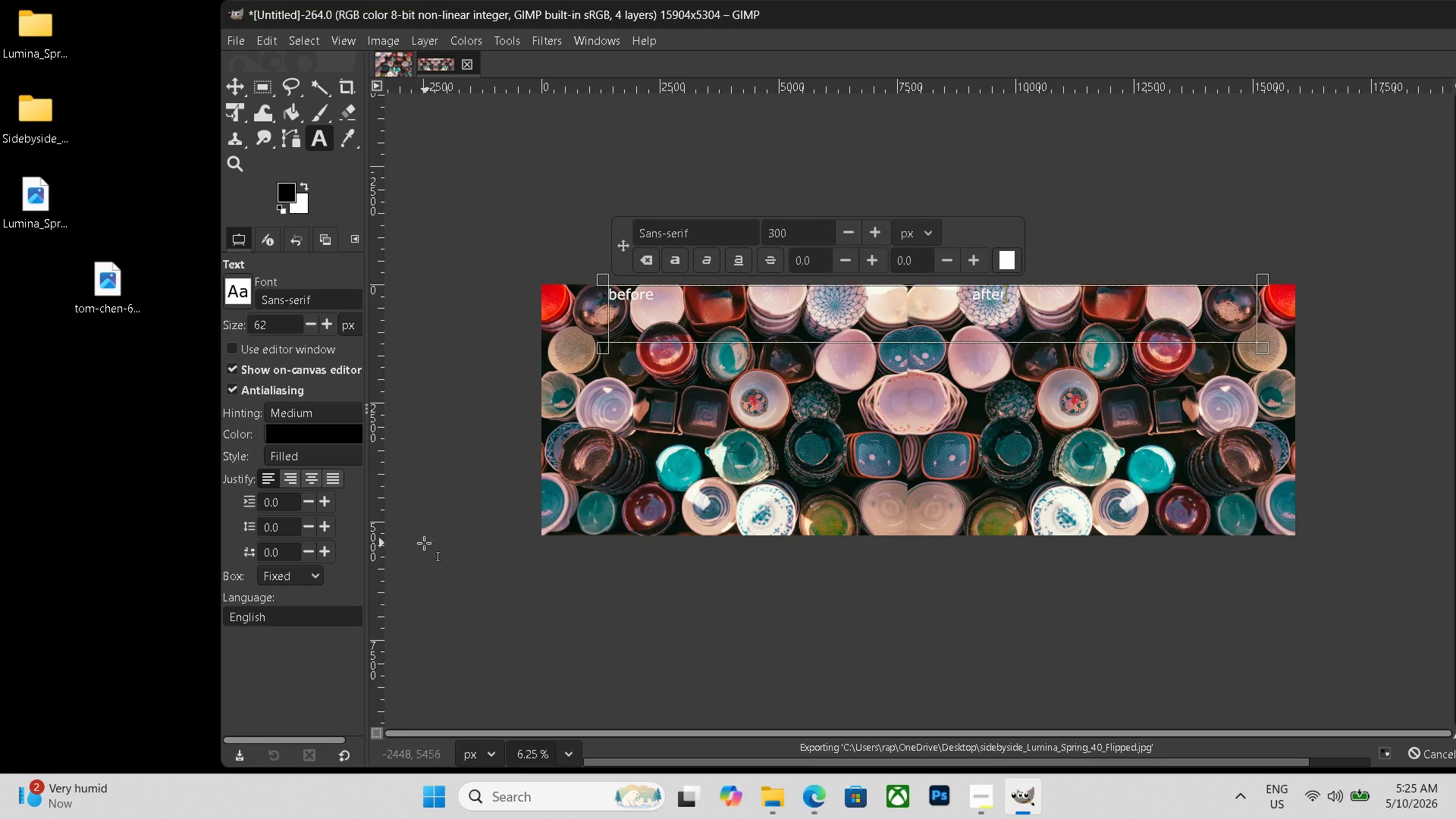 
wait(10.84)
 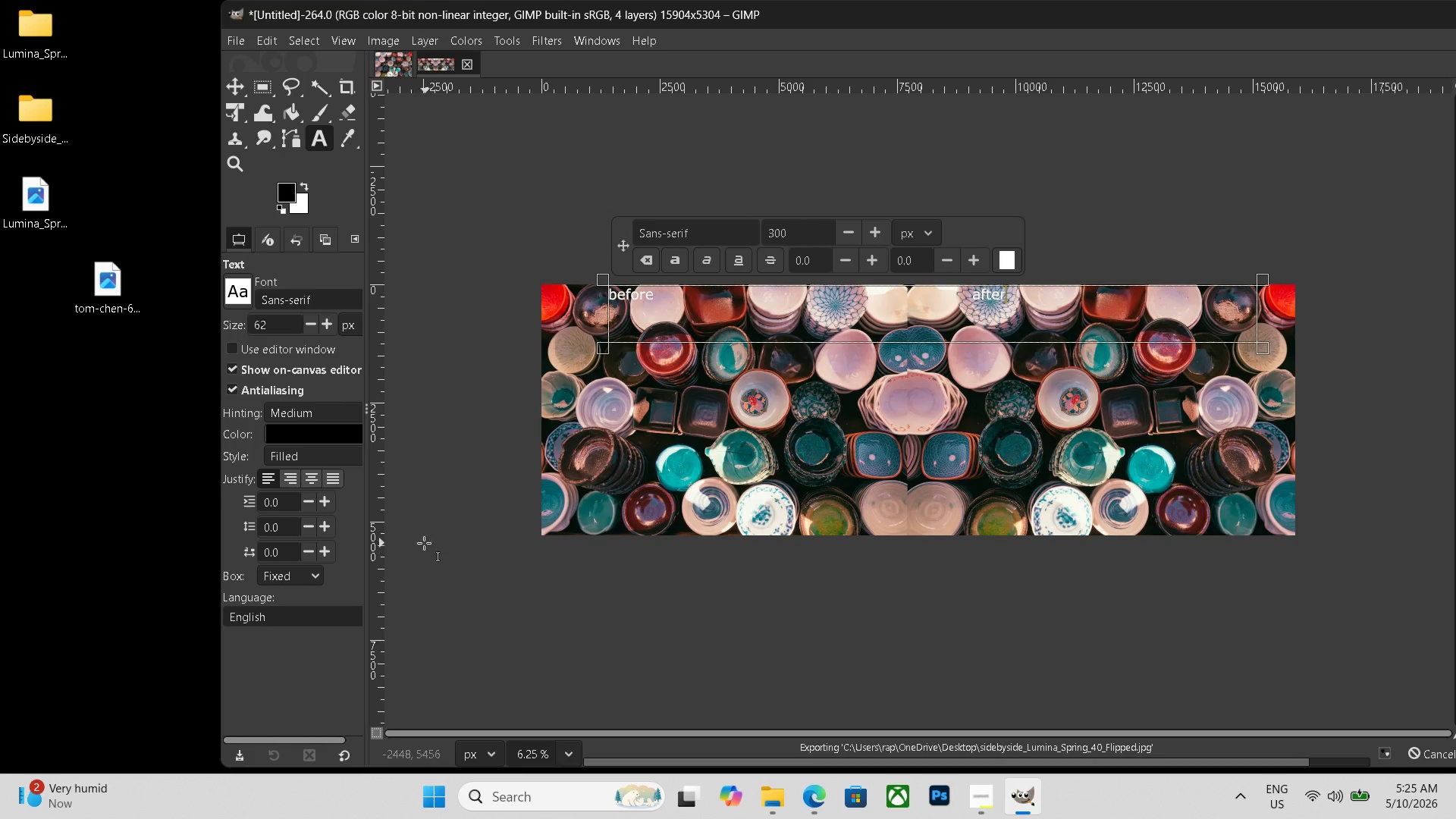 
left_click_drag(start_coordinate=[25, 202], to_coordinate=[11, 55])
 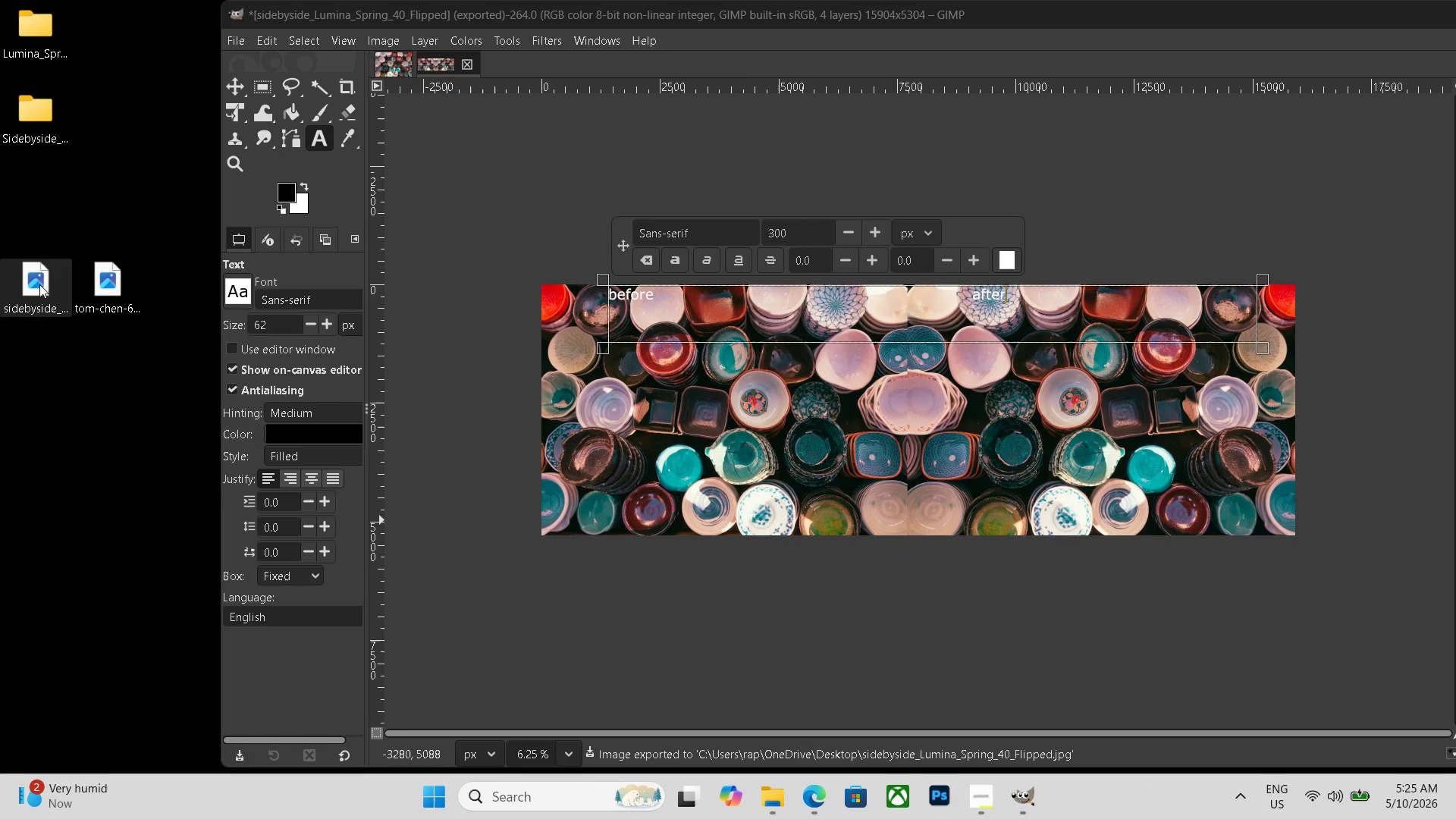 
left_click_drag(start_coordinate=[39, 284], to_coordinate=[38, 130])
 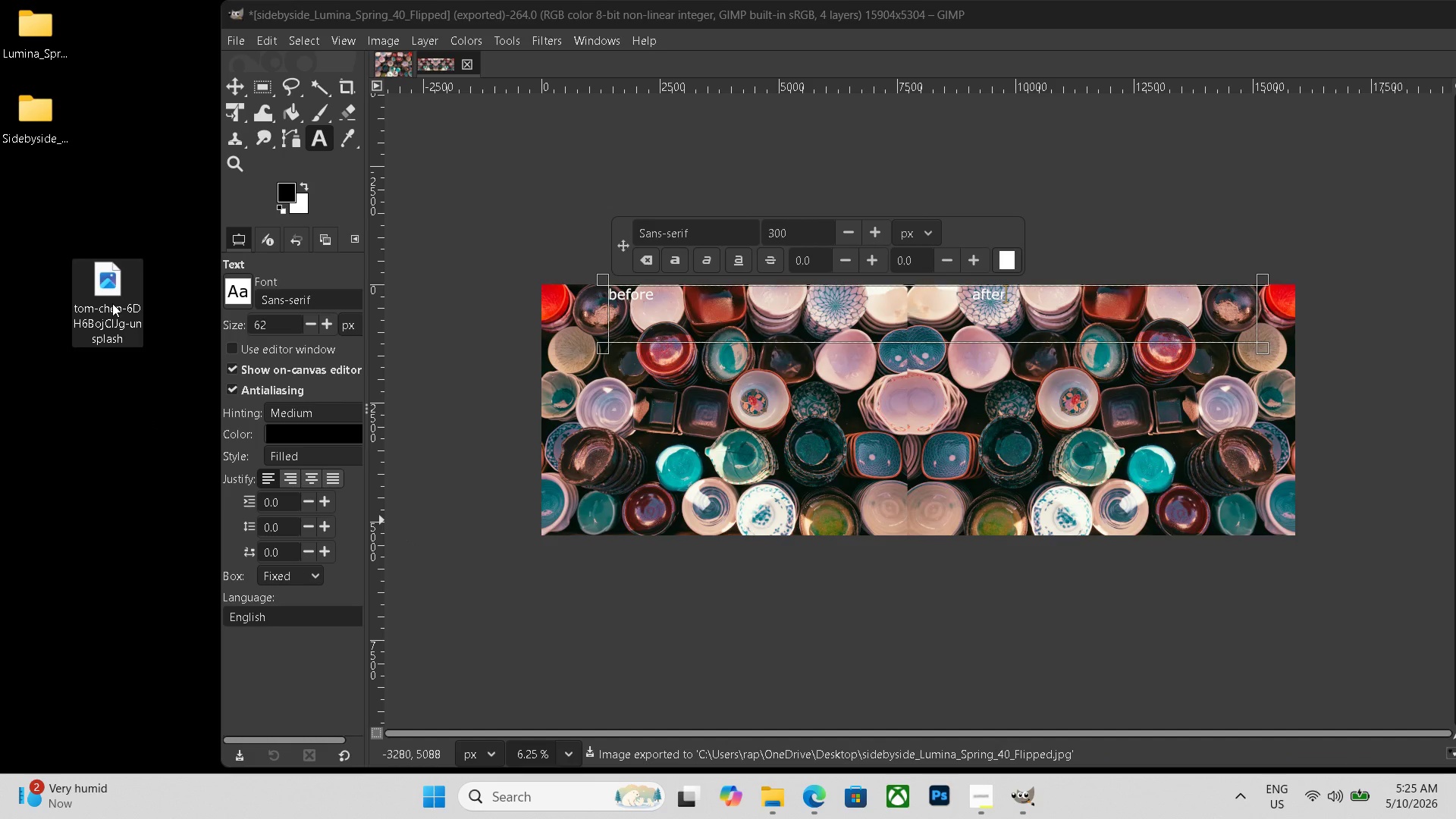 
key(Delete)
 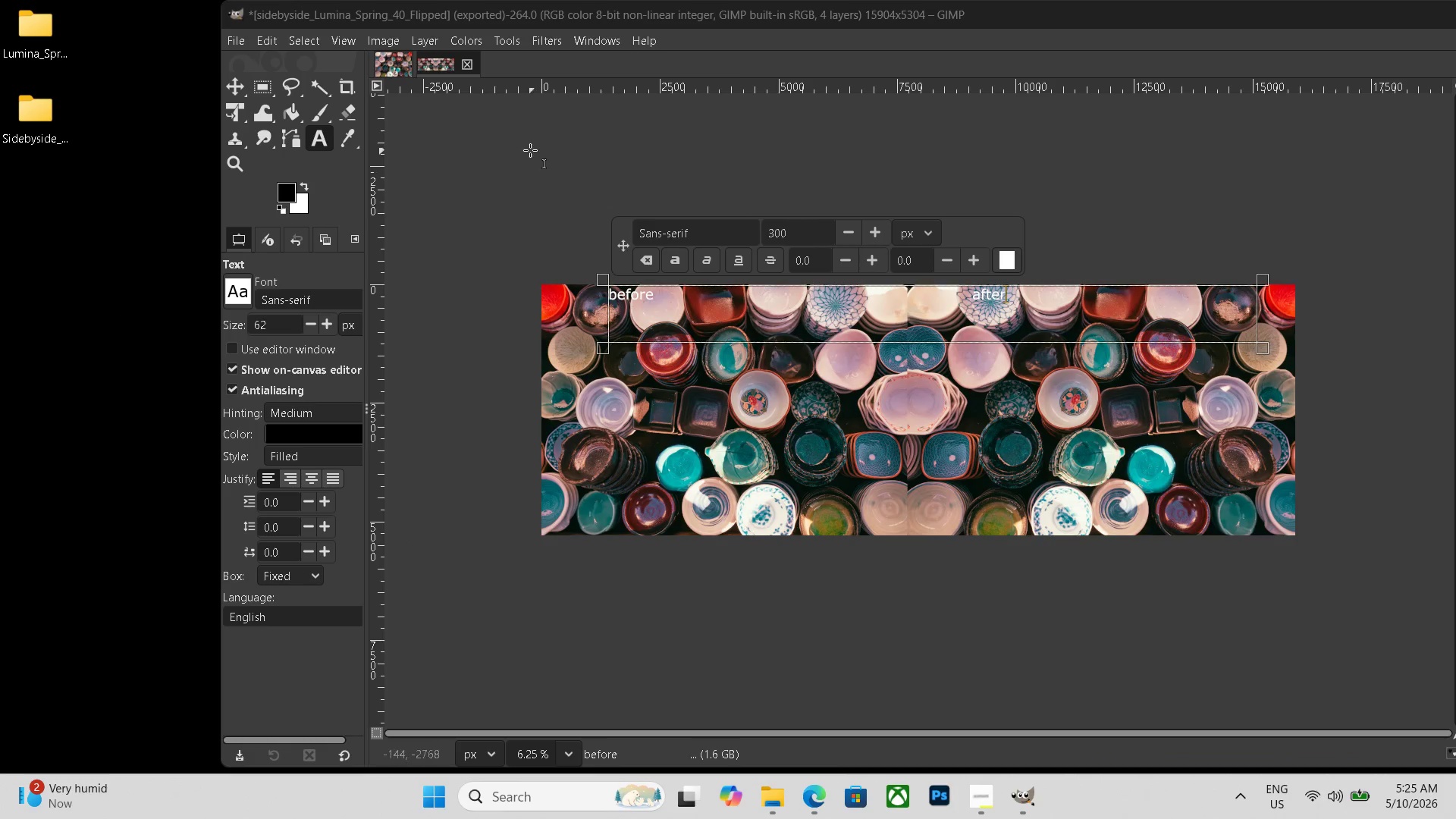 
left_click([465, 58])
 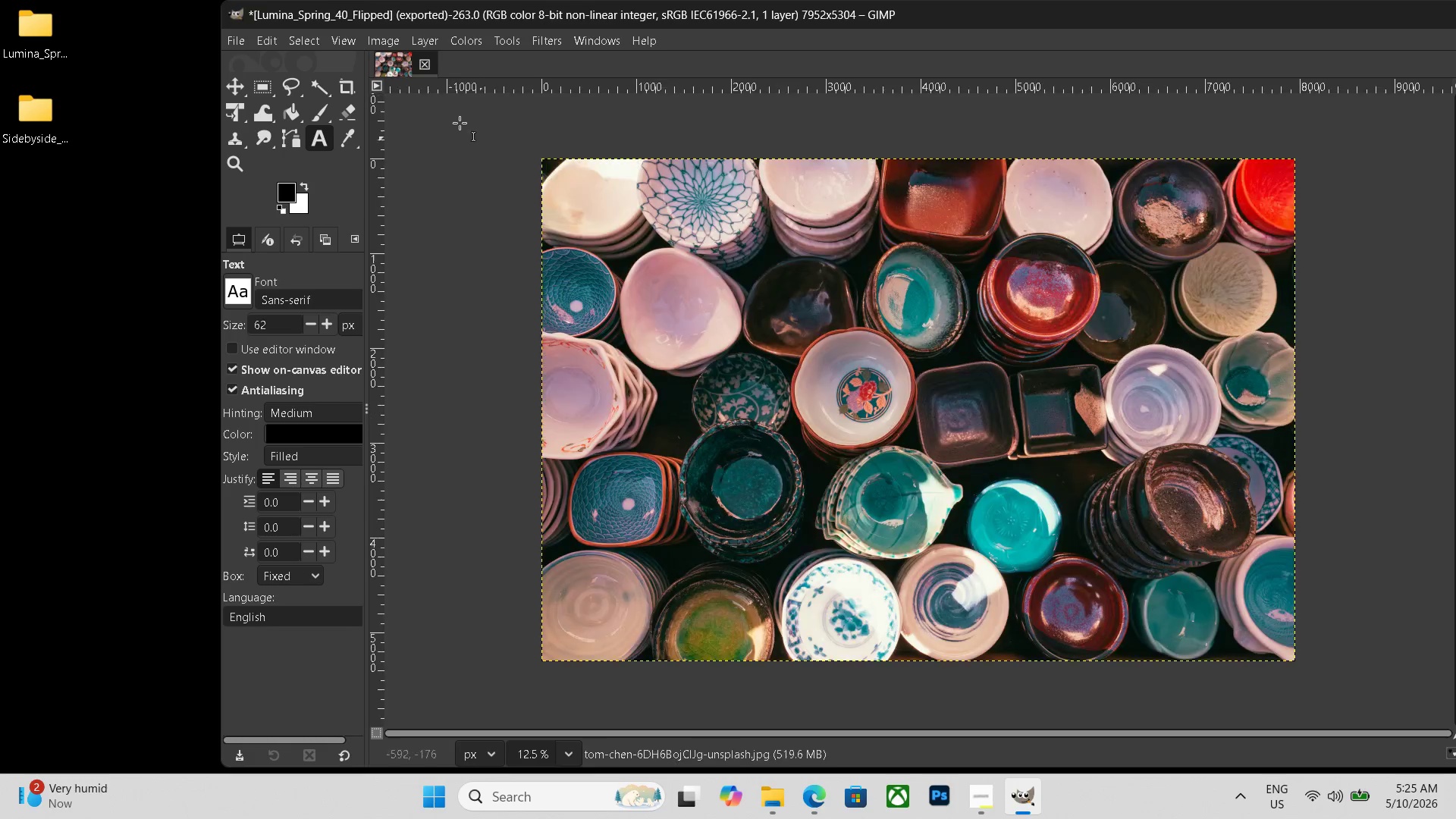 
left_click([416, 61])
 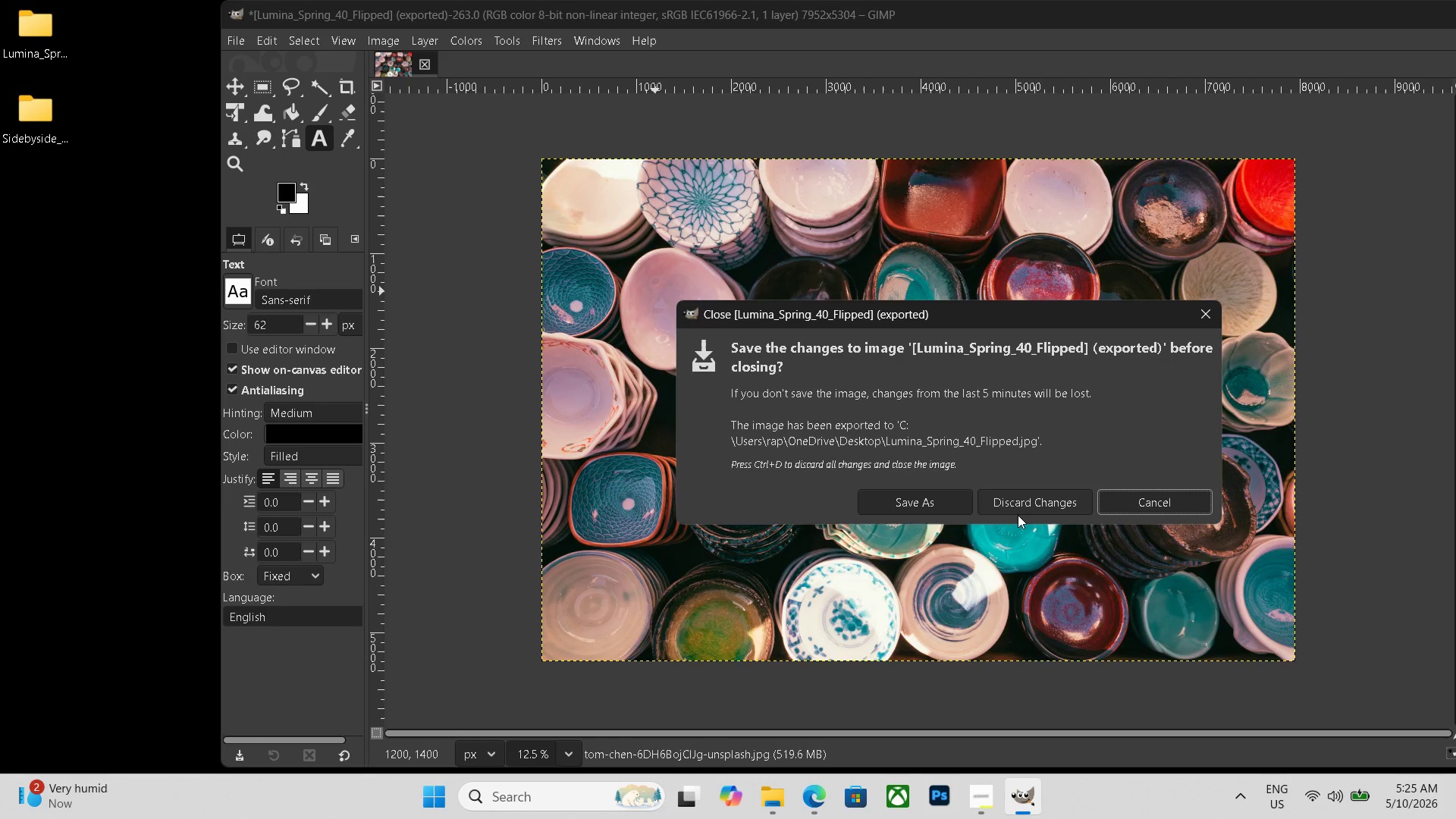 
double_click([1032, 504])
 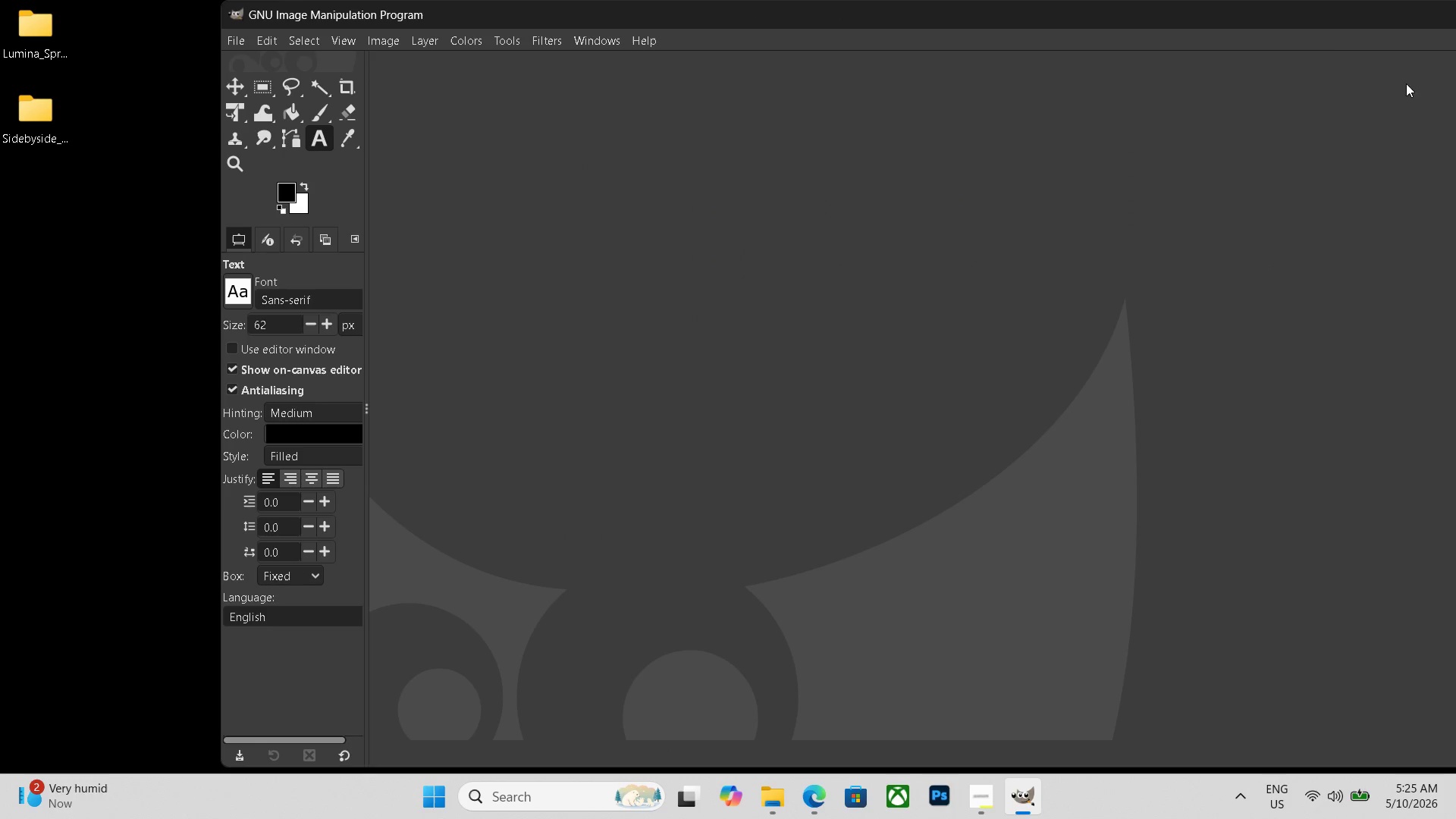 
left_click_drag(start_coordinate=[1233, 14], to_coordinate=[990, 0])
 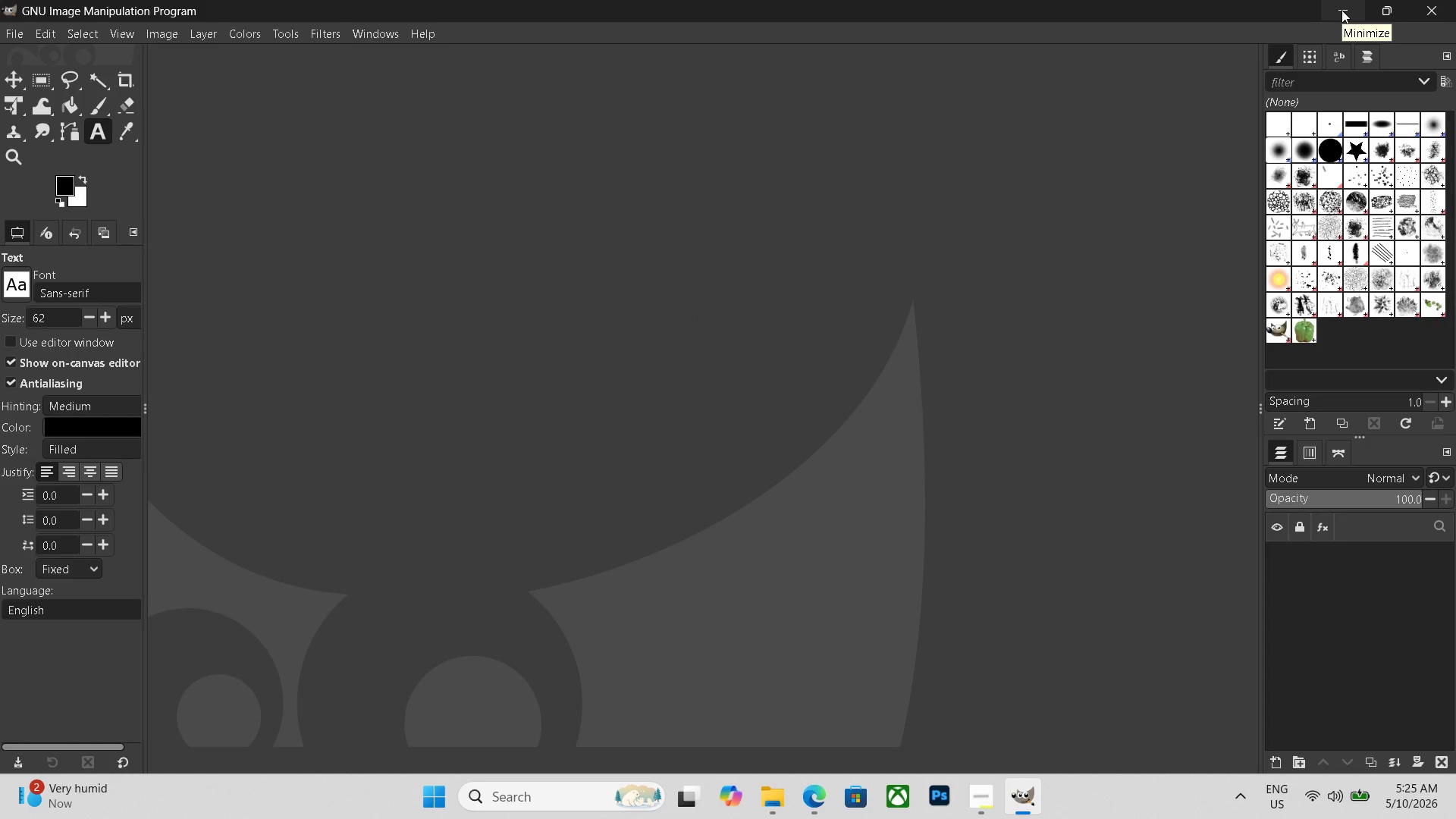 
left_click([1384, 10])
 